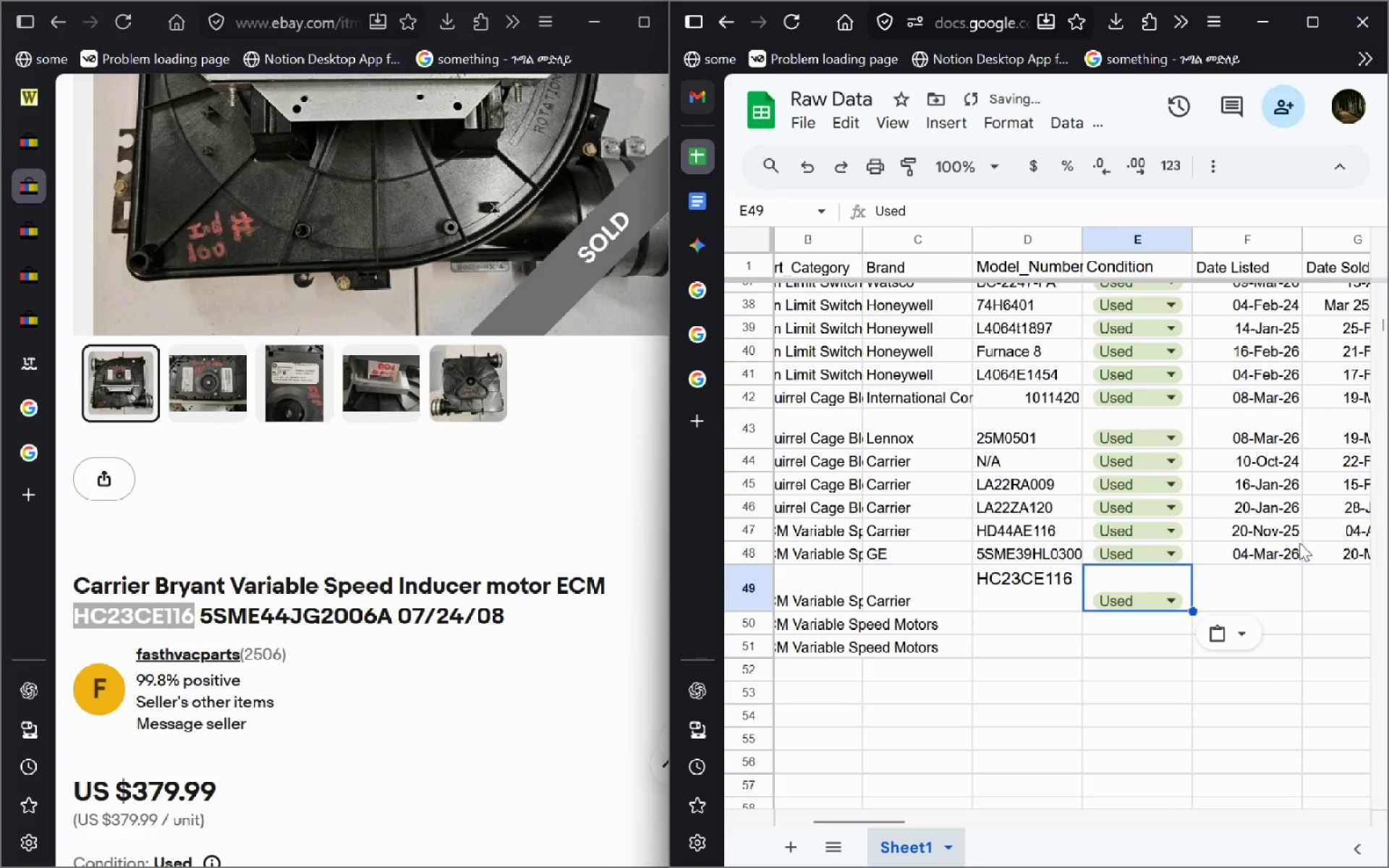 
left_click([1265, 547])
 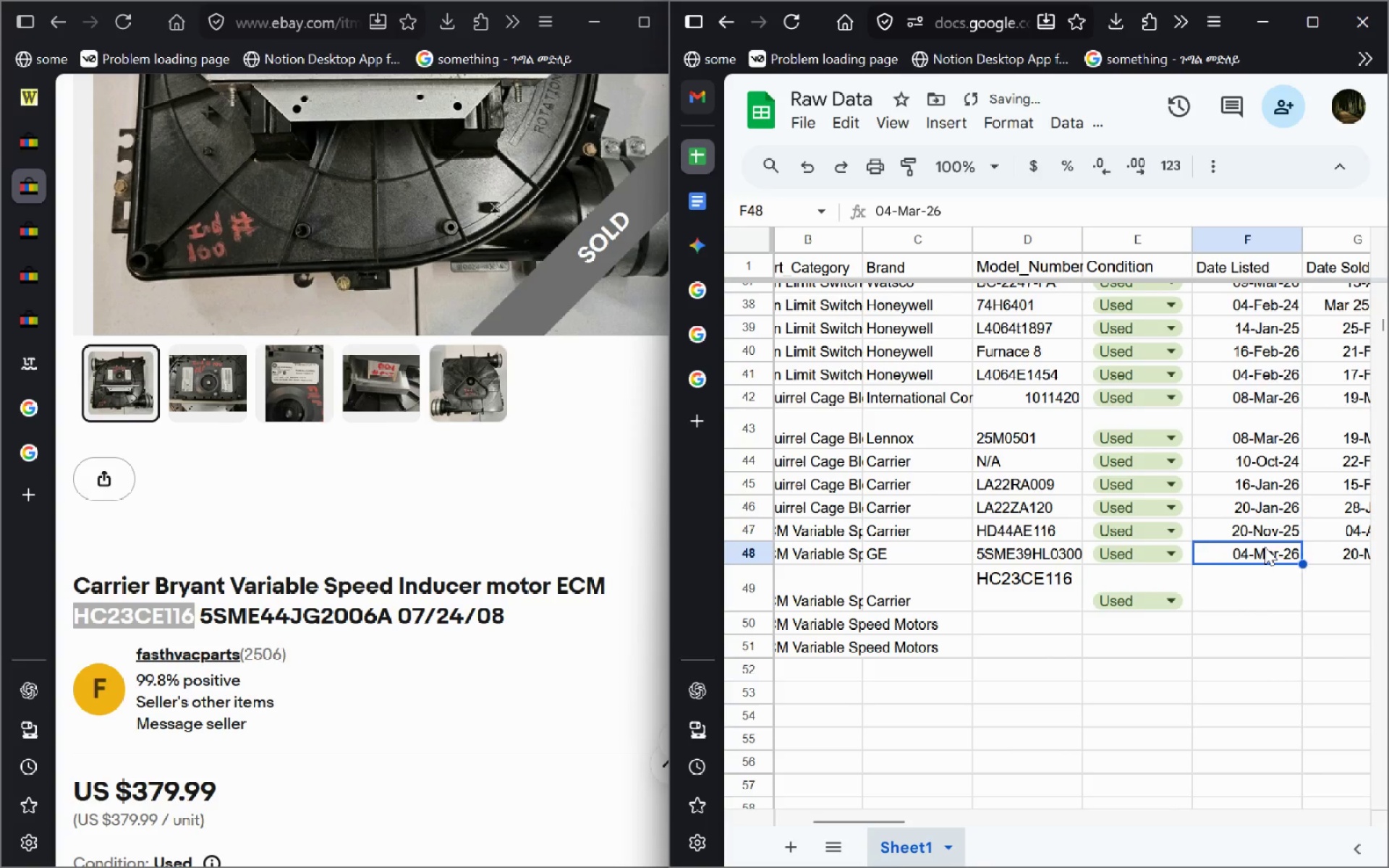 
key(Control+C)
 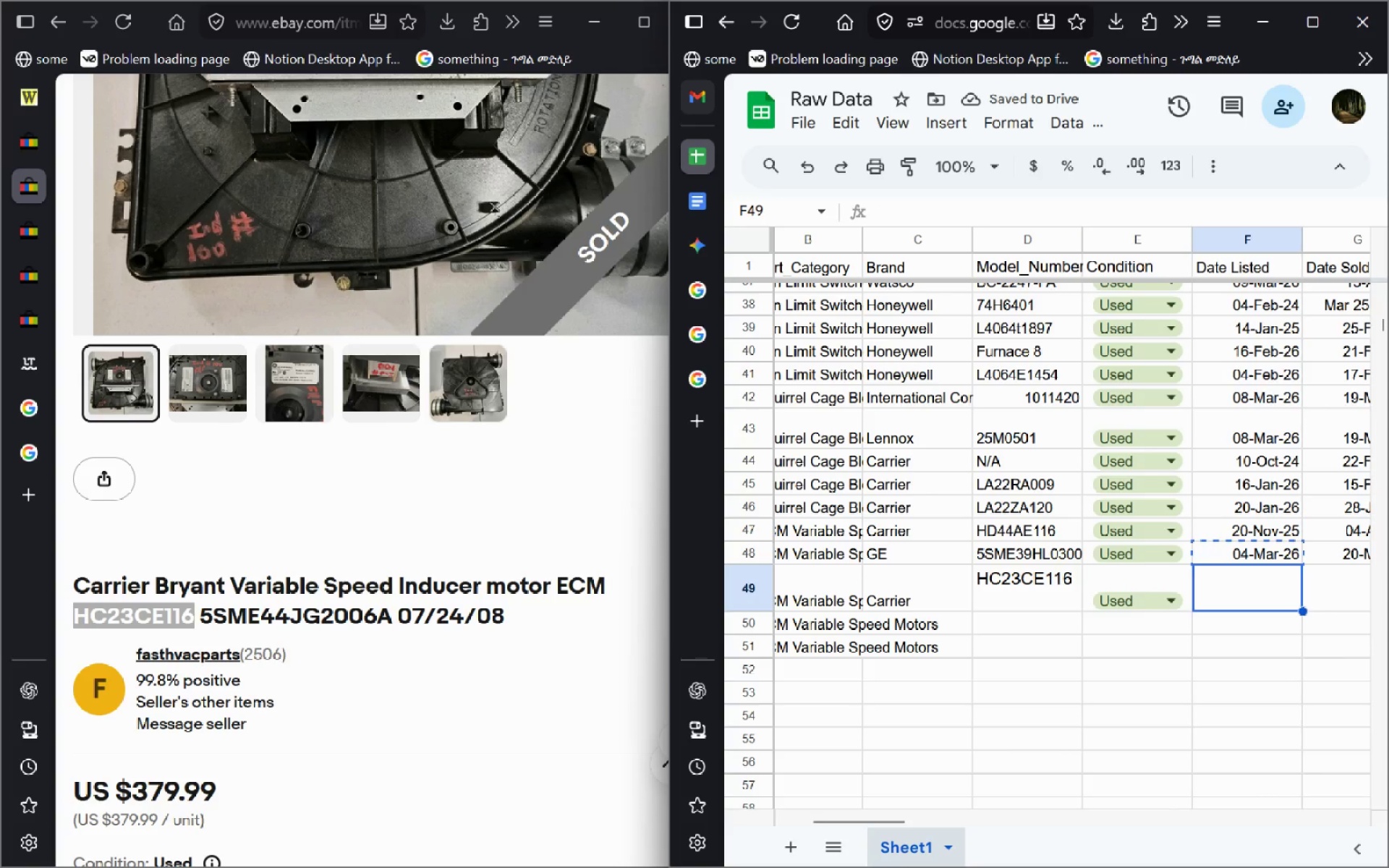 
key(ArrowDown)
 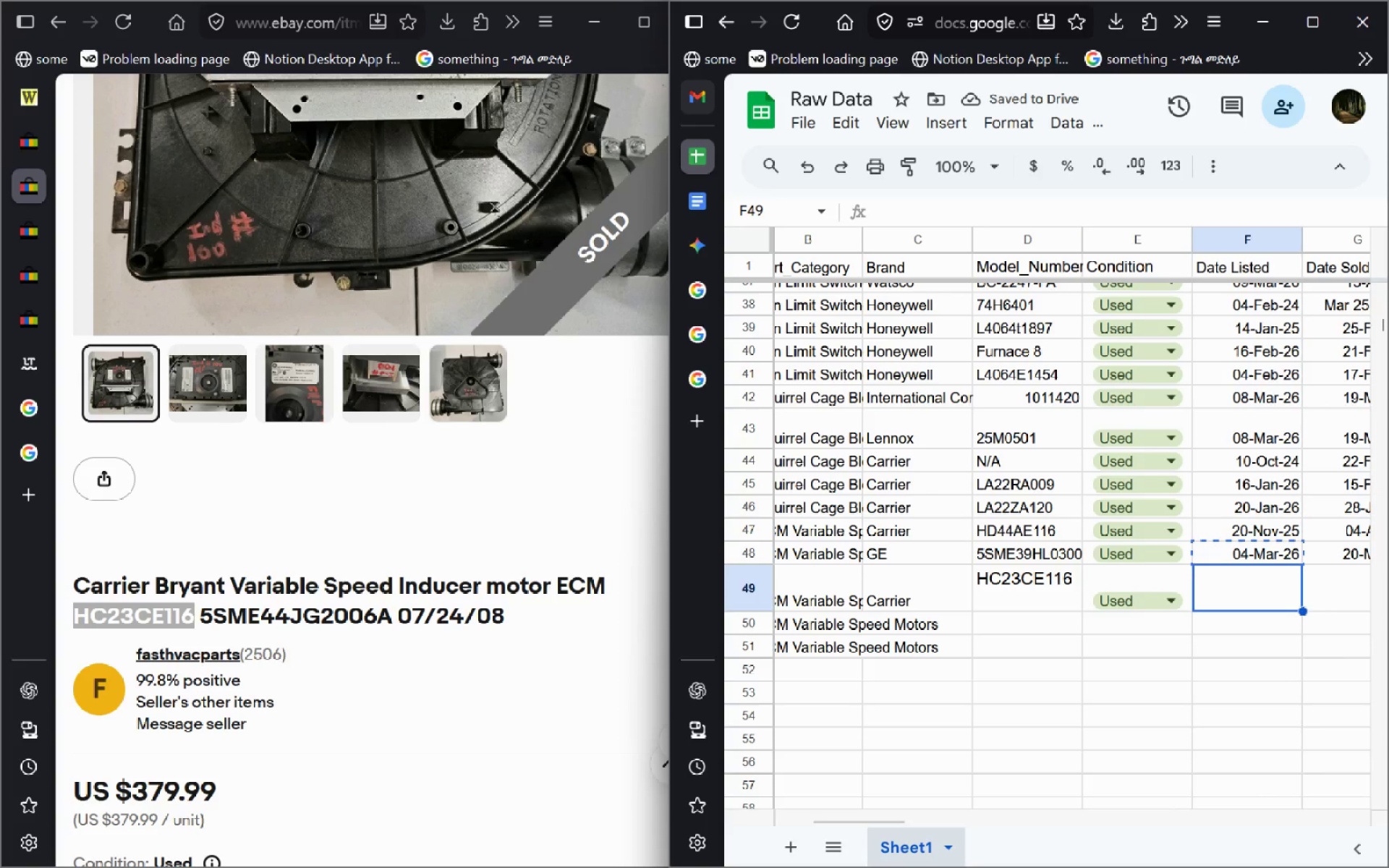 
key(Control+V)
 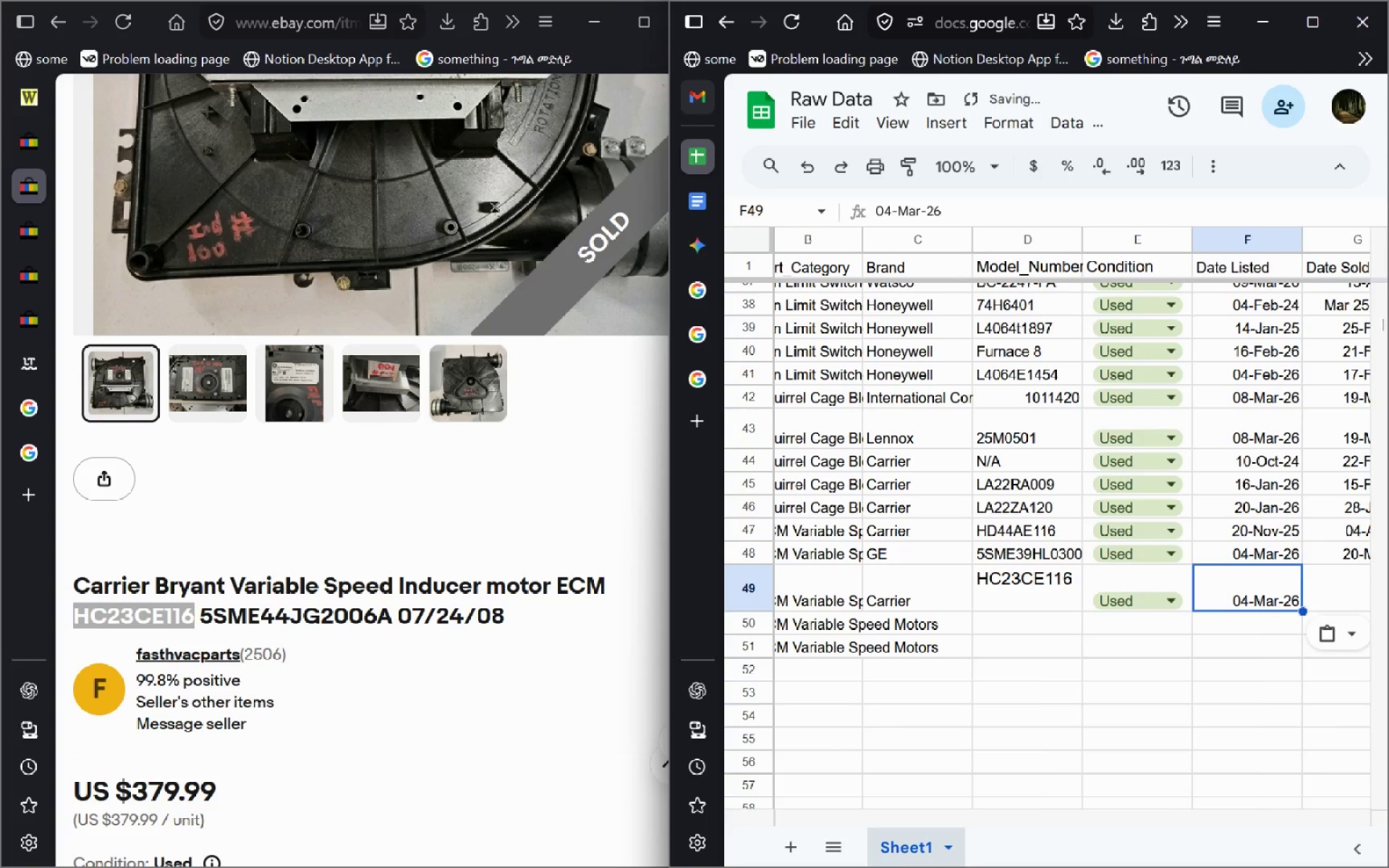 
key(ArrowRight)
 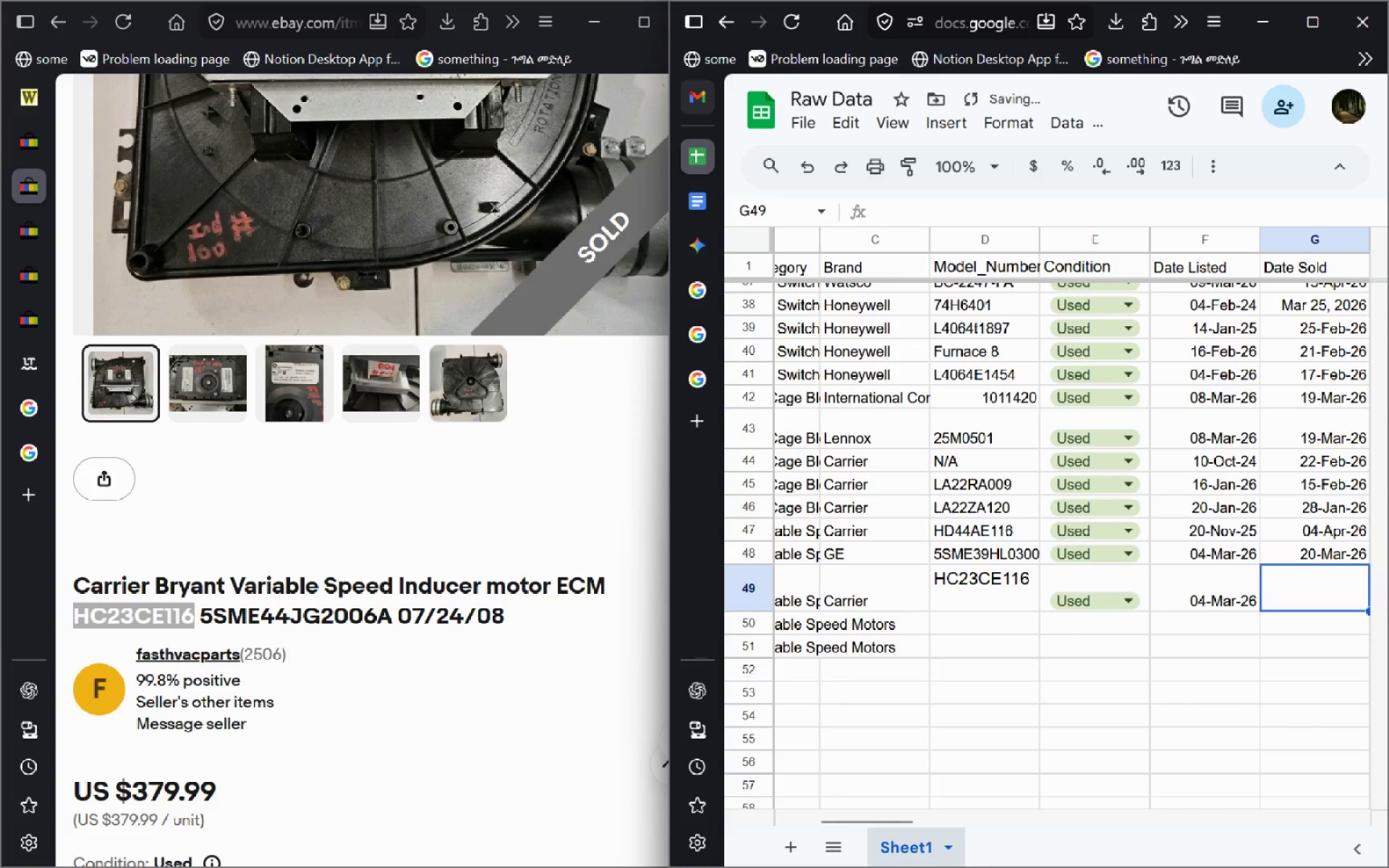 
key(ArrowUp)
 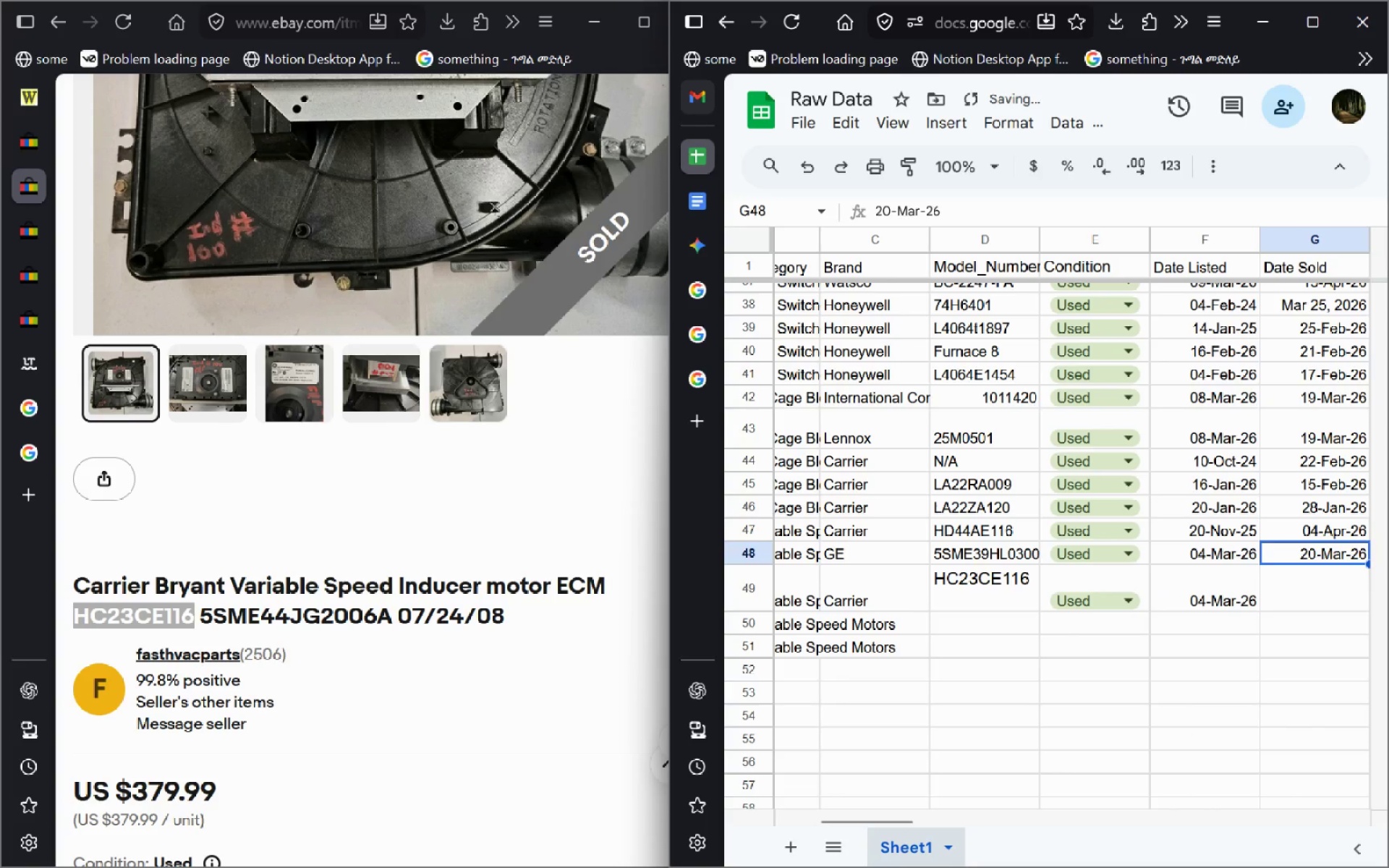 
key(ArrowDown)
 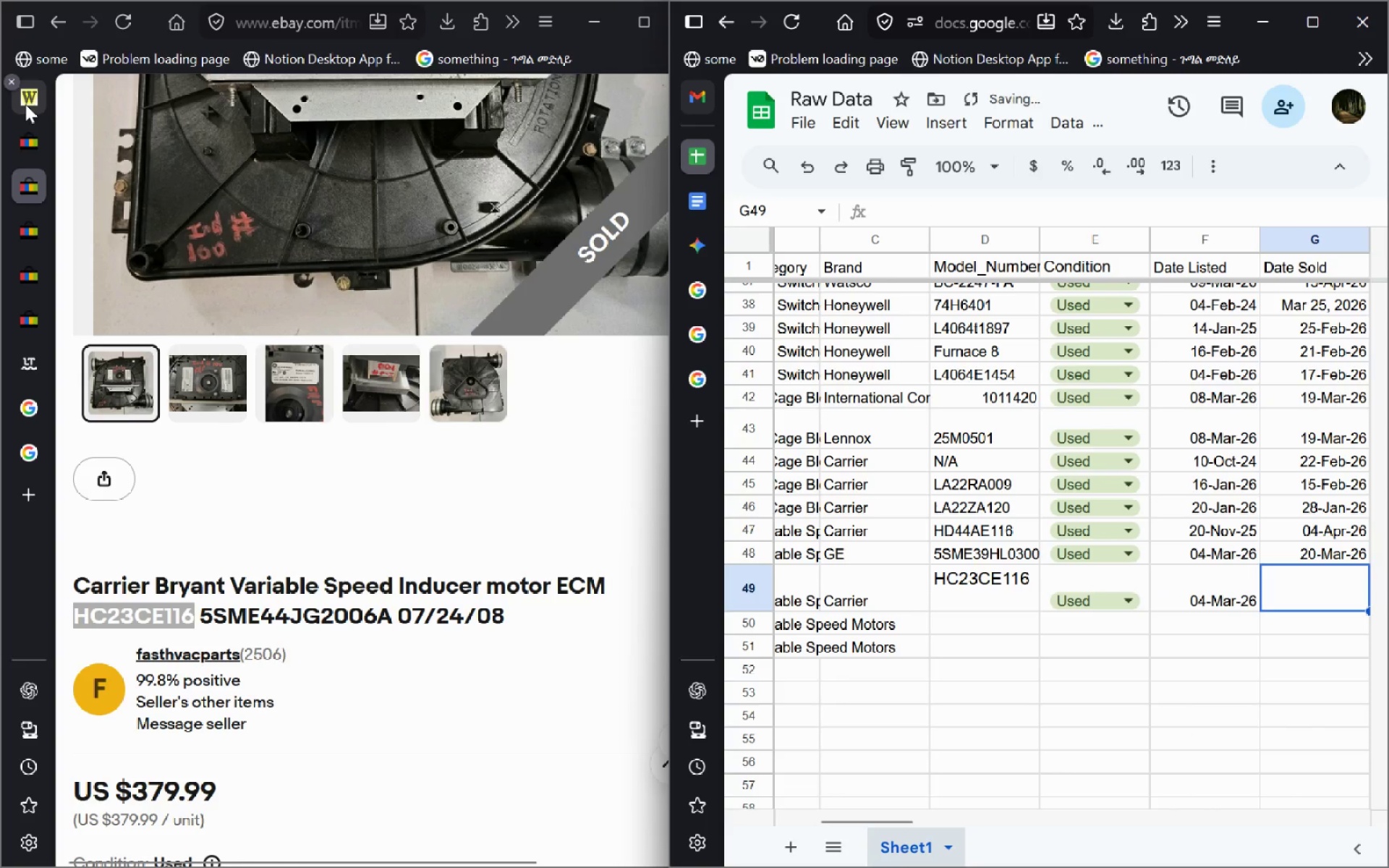 
left_click([25, 103])
 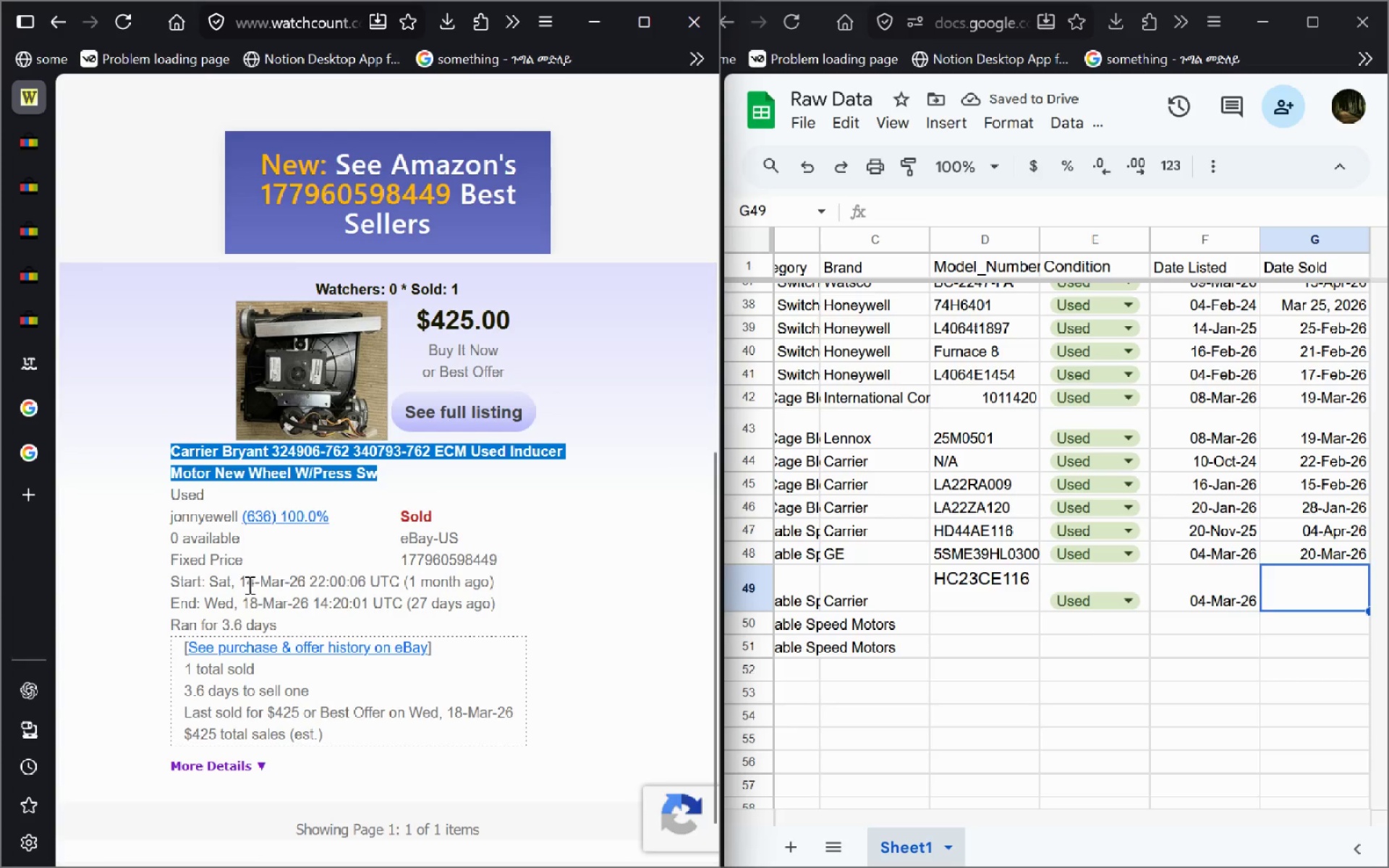 
left_click_drag(start_coordinate=[239, 583], to_coordinate=[299, 582])
 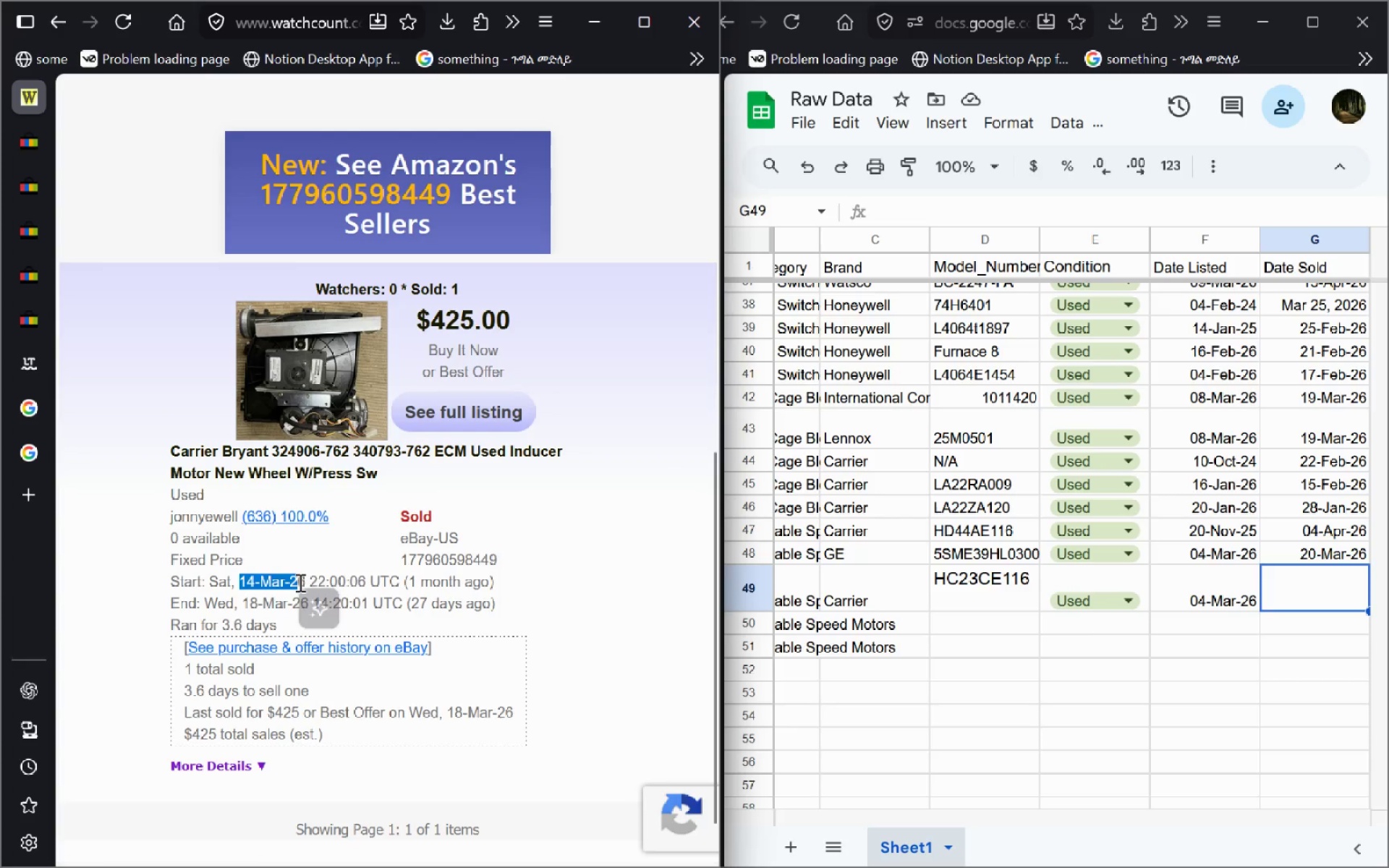 
hold_key(key=ControlLeft, duration=0.36)
 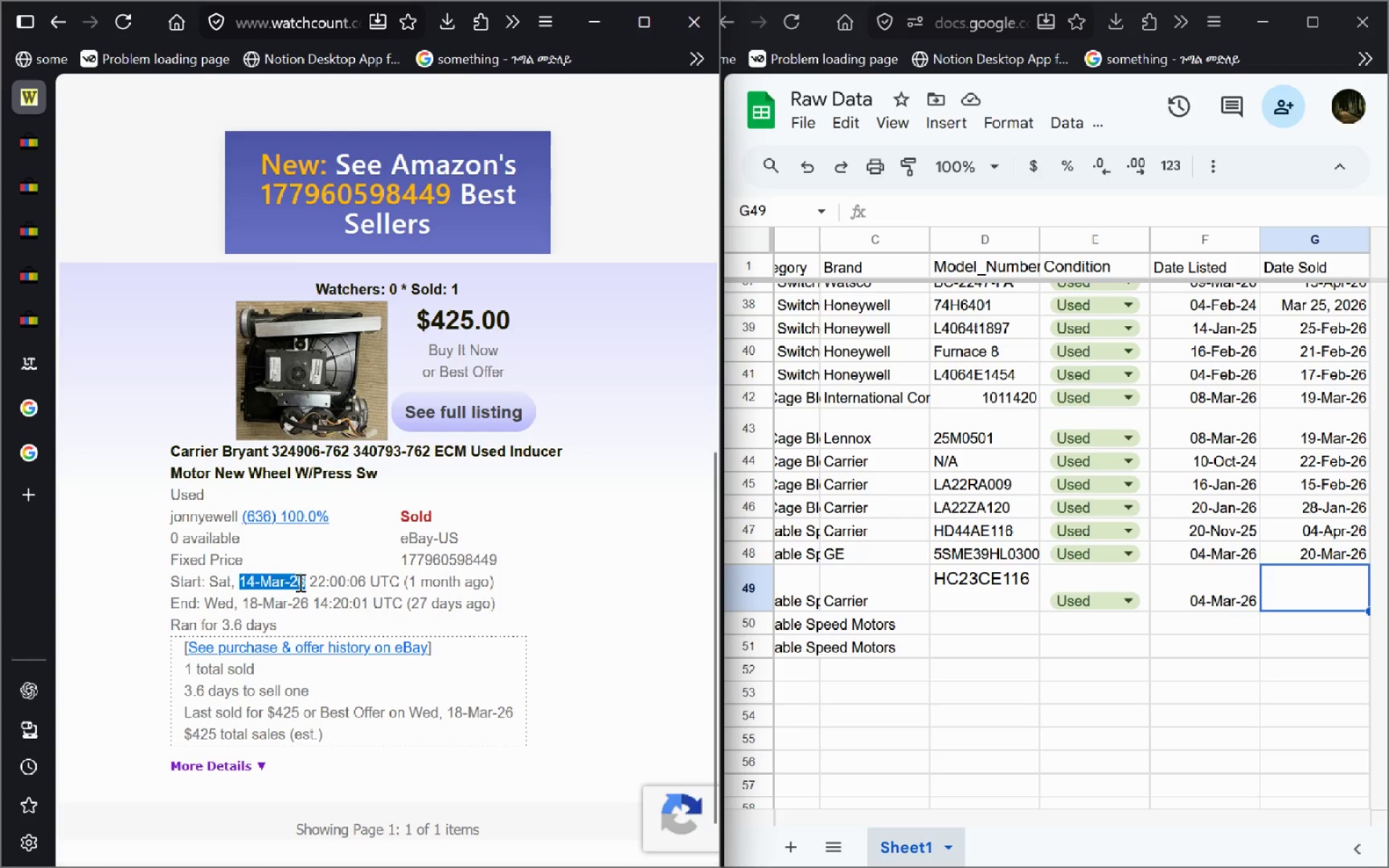 
key(Shift+ShiftLeft)
 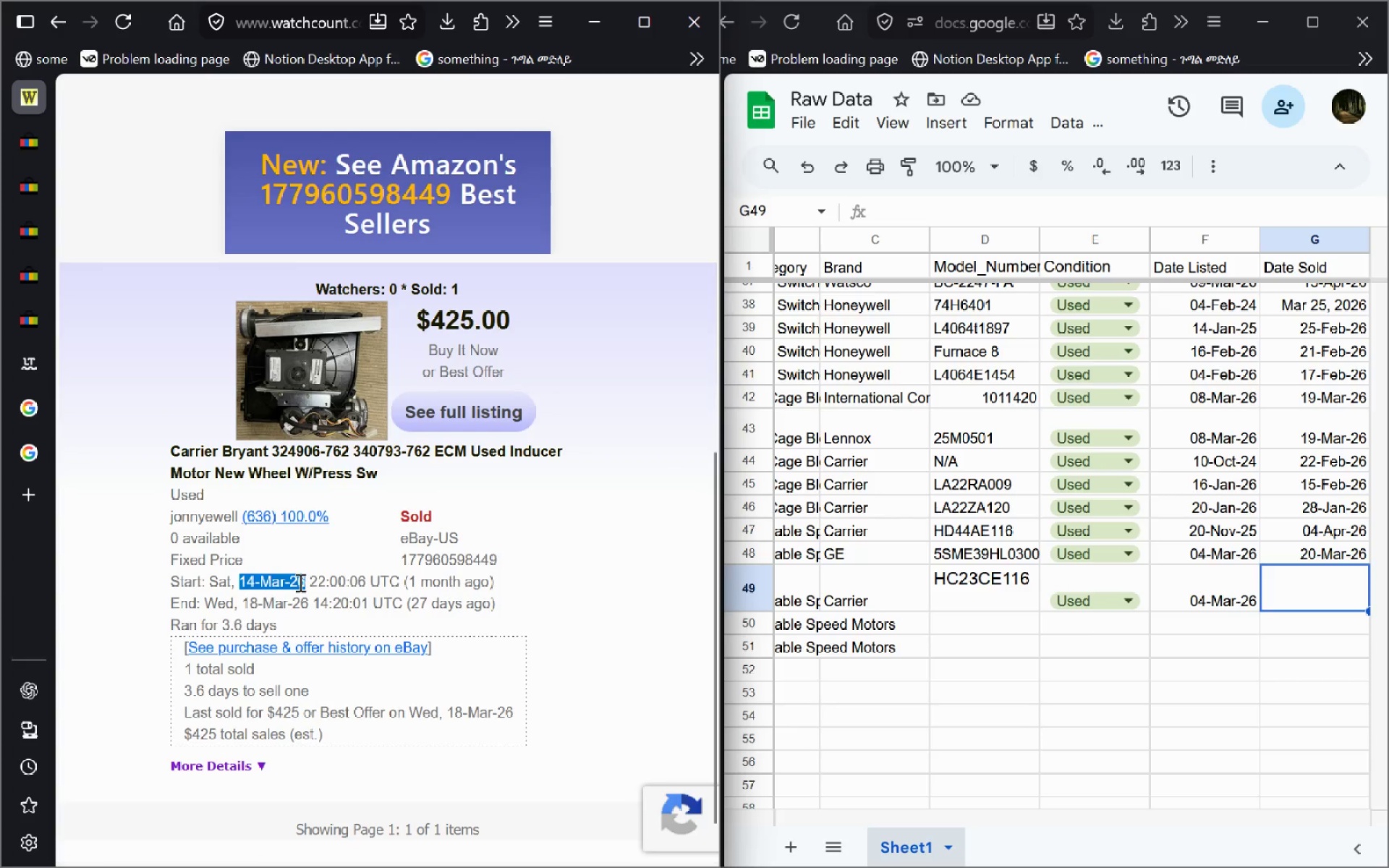 
key(Shift+ArrowRight)
 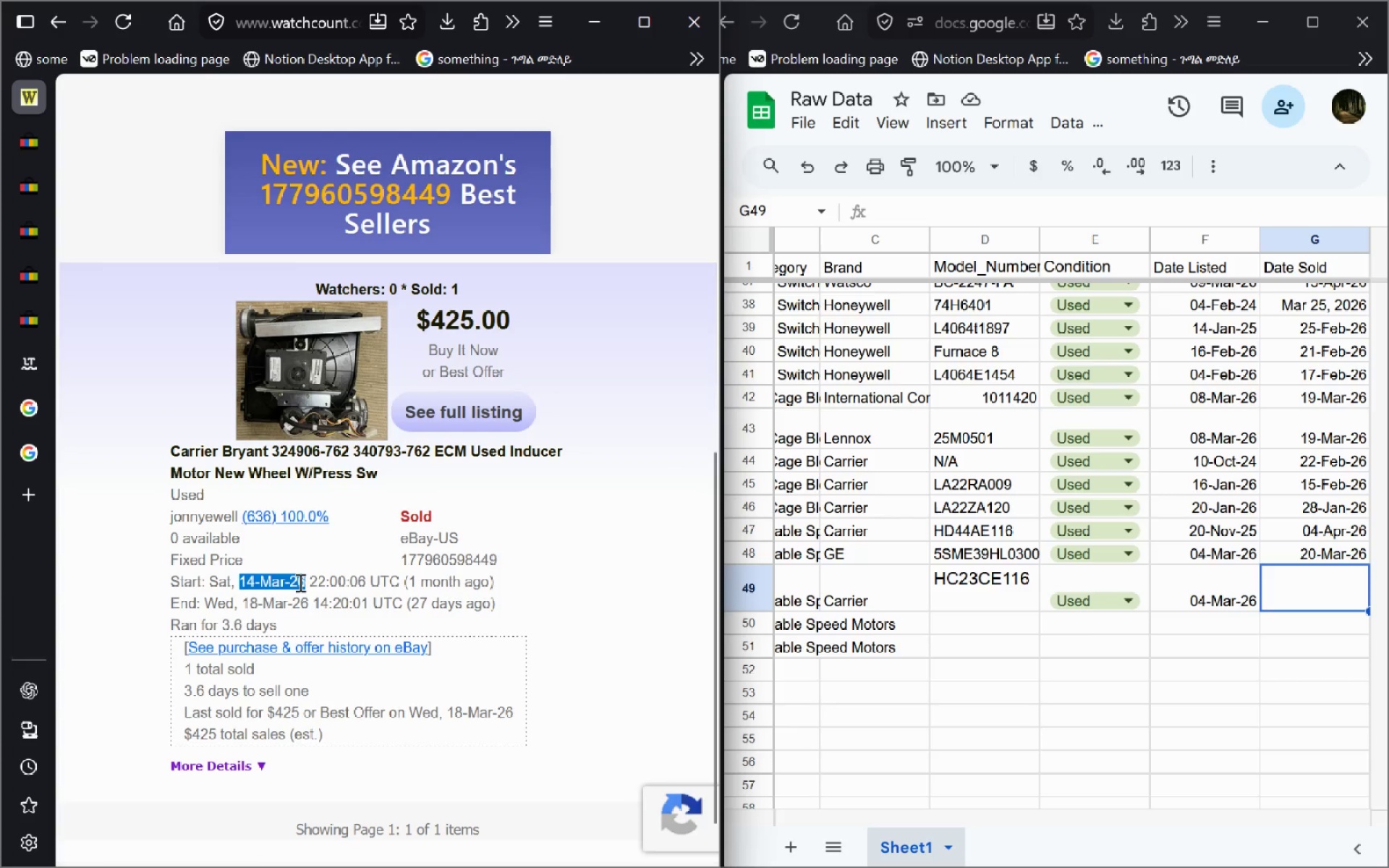 
key(Control+C)
 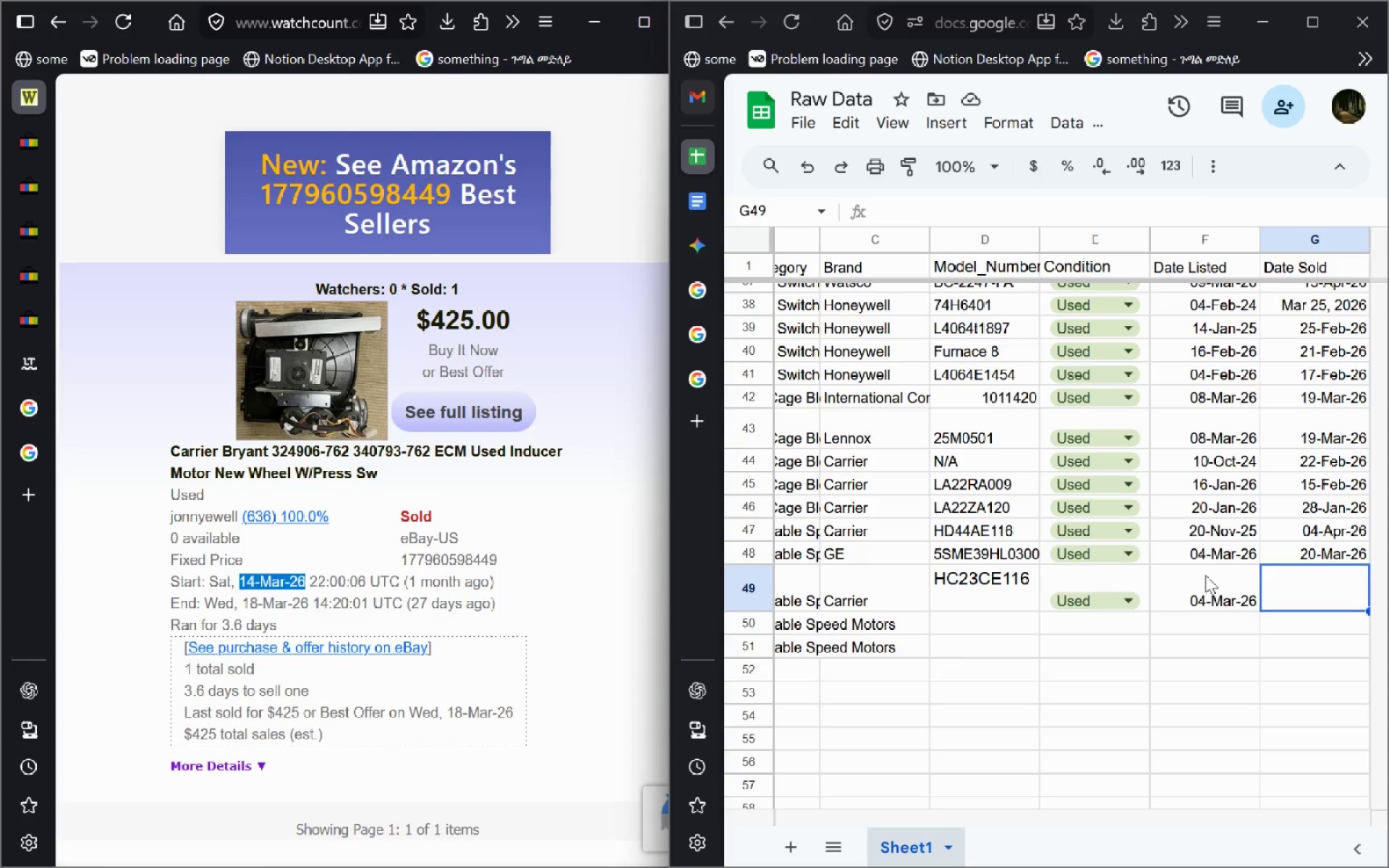 
double_click([1205, 575])
 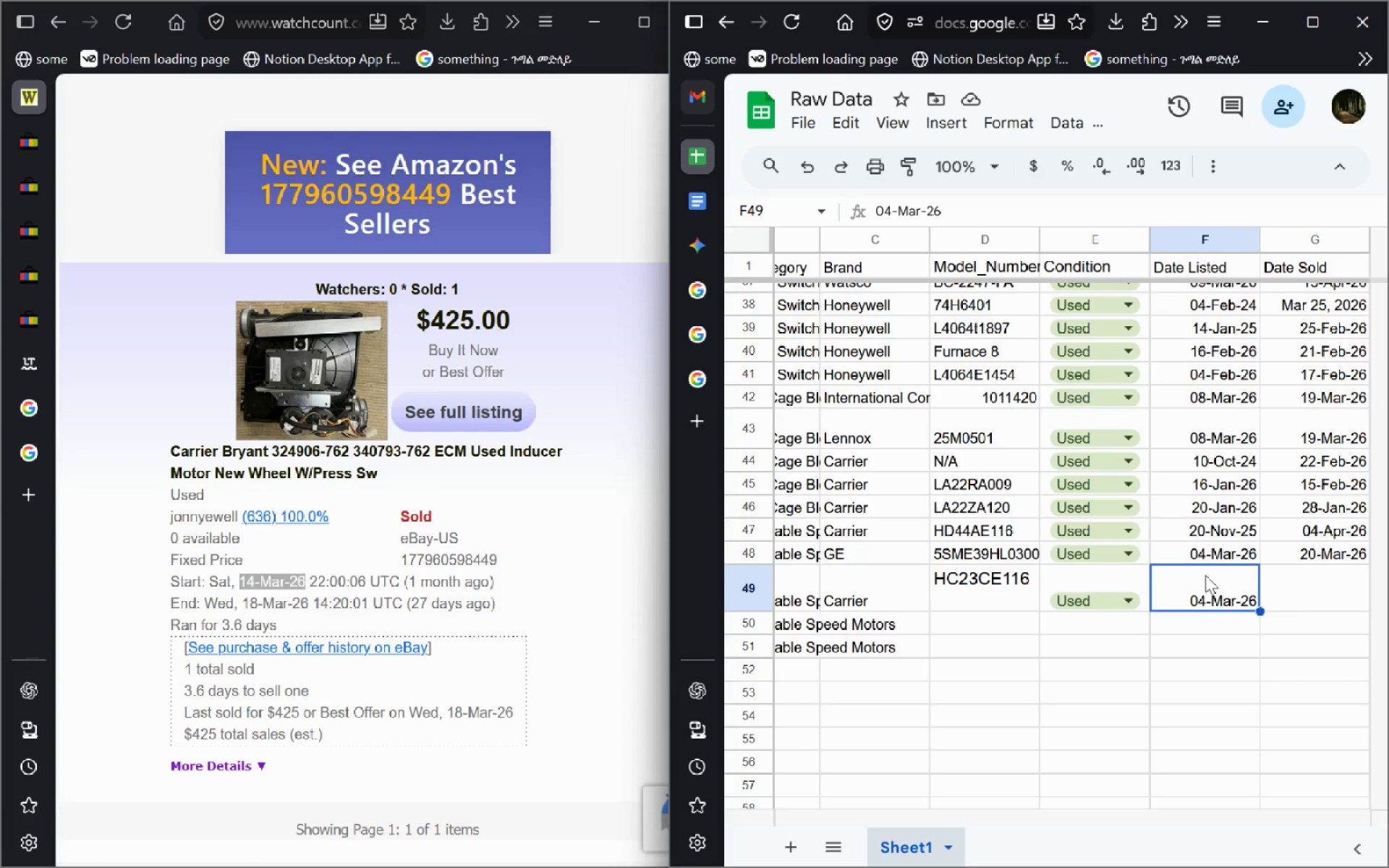 
key(Control+A)
 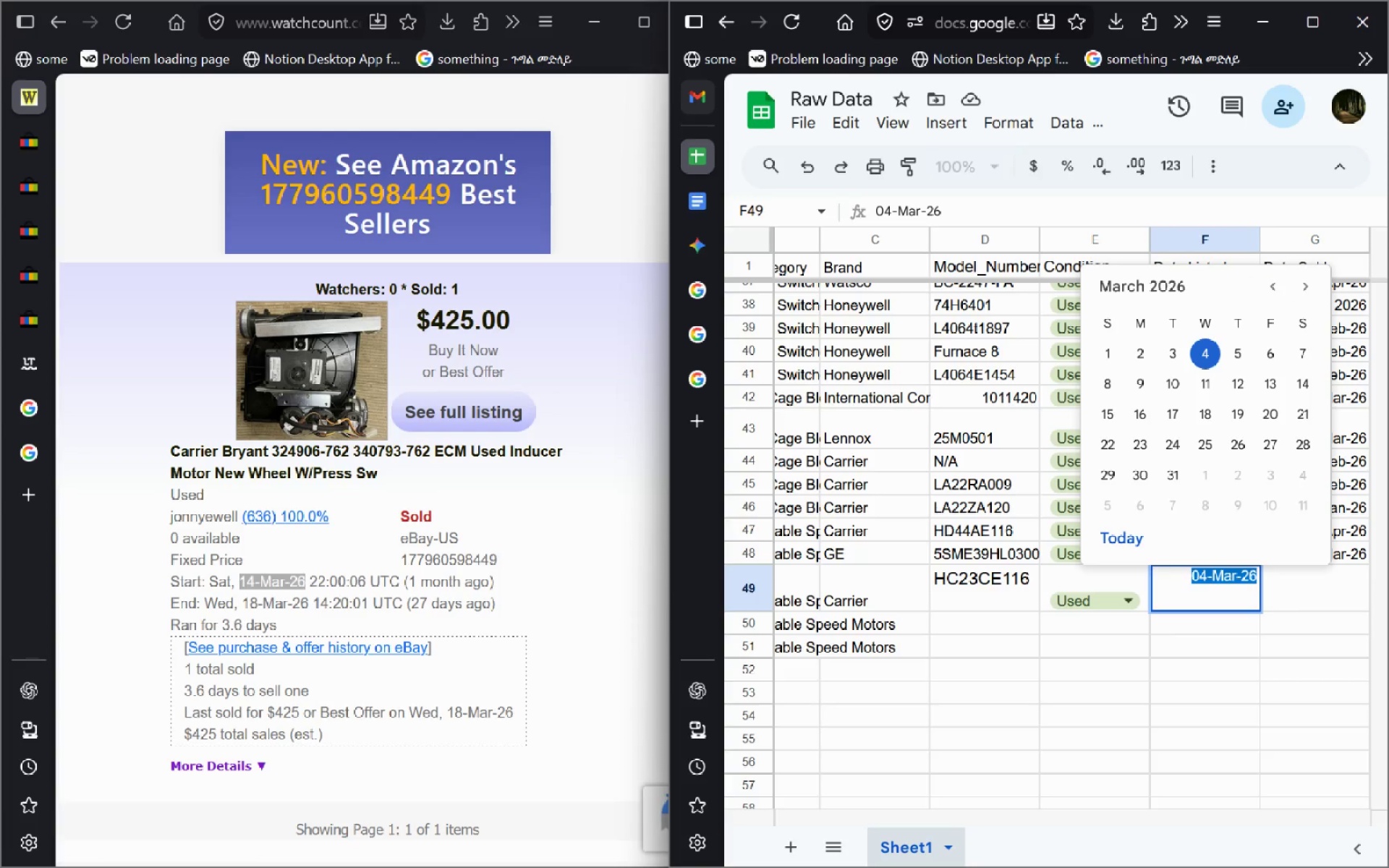 
key(Control+V)
 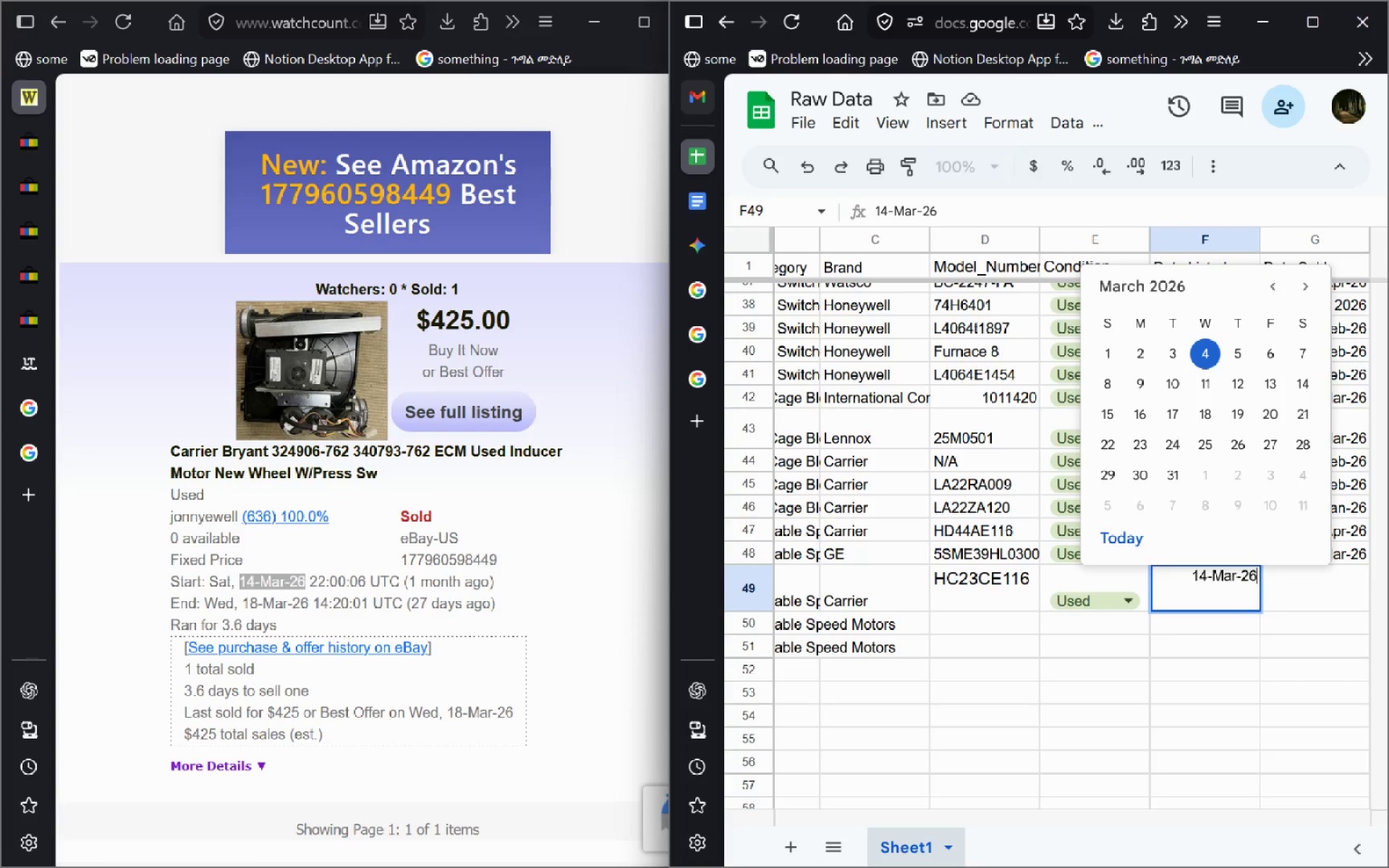 
key(Enter)
 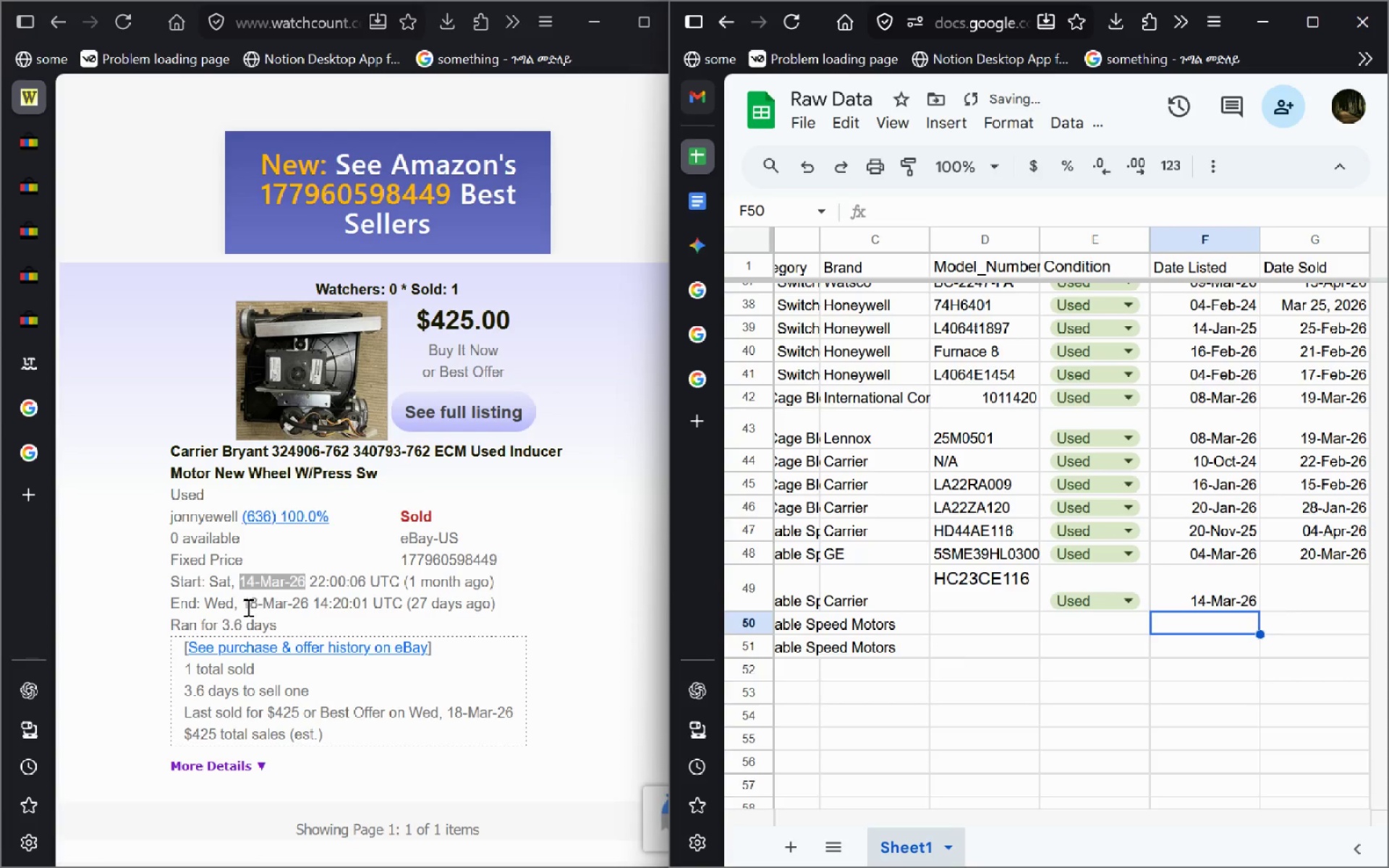 
left_click_drag(start_coordinate=[243, 604], to_coordinate=[307, 603])
 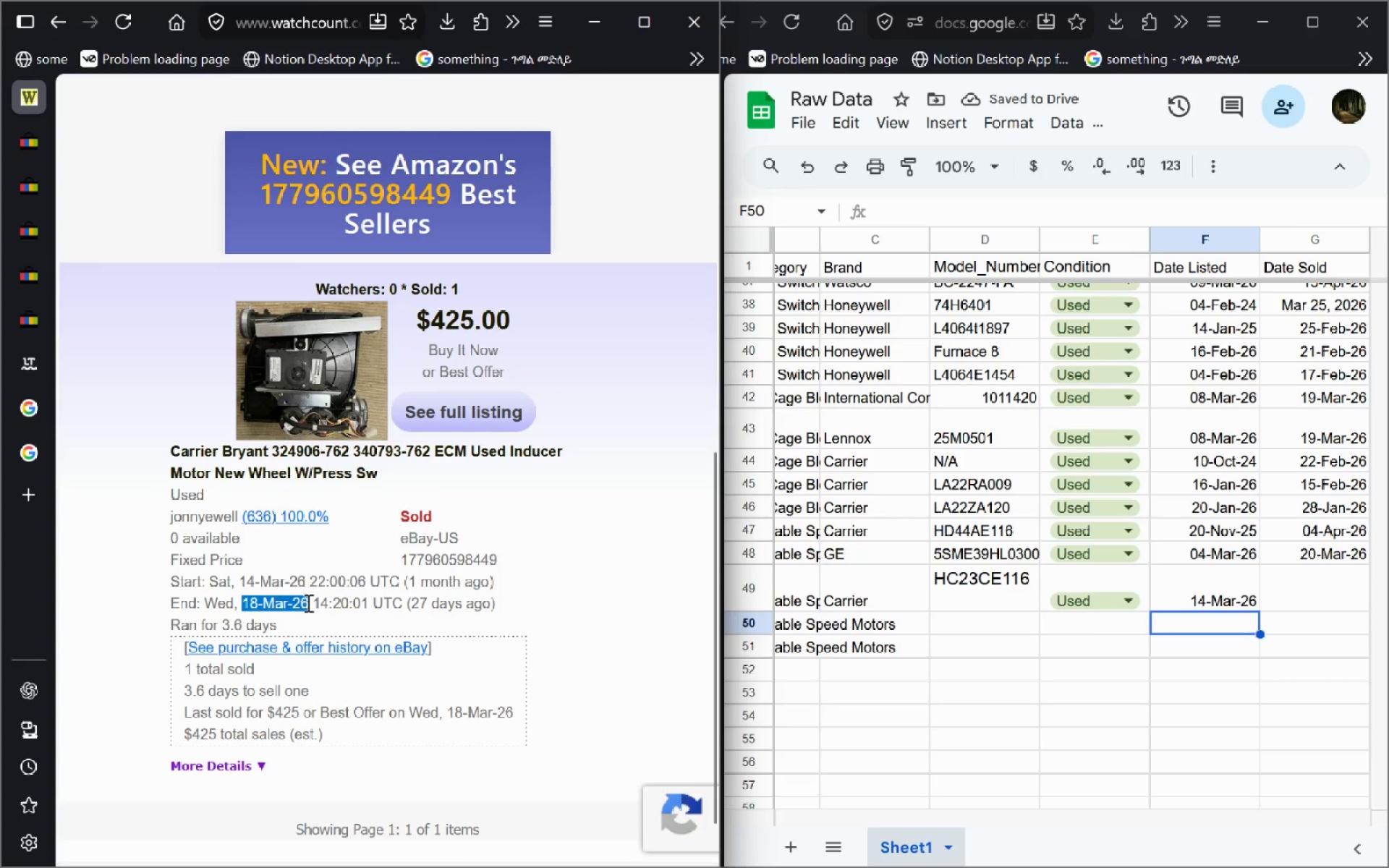 
key(Control+C)
 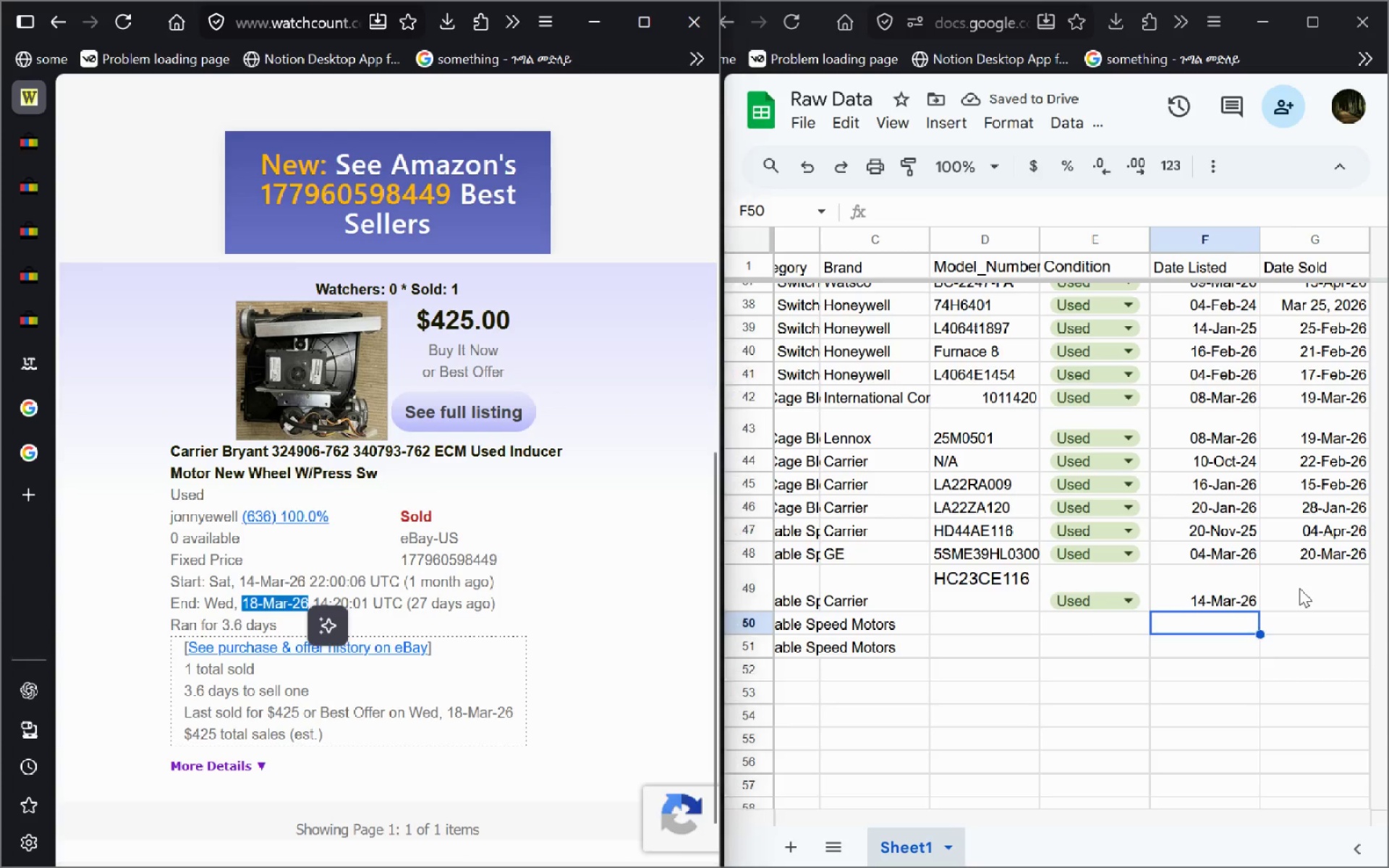 
double_click([1299, 588])
 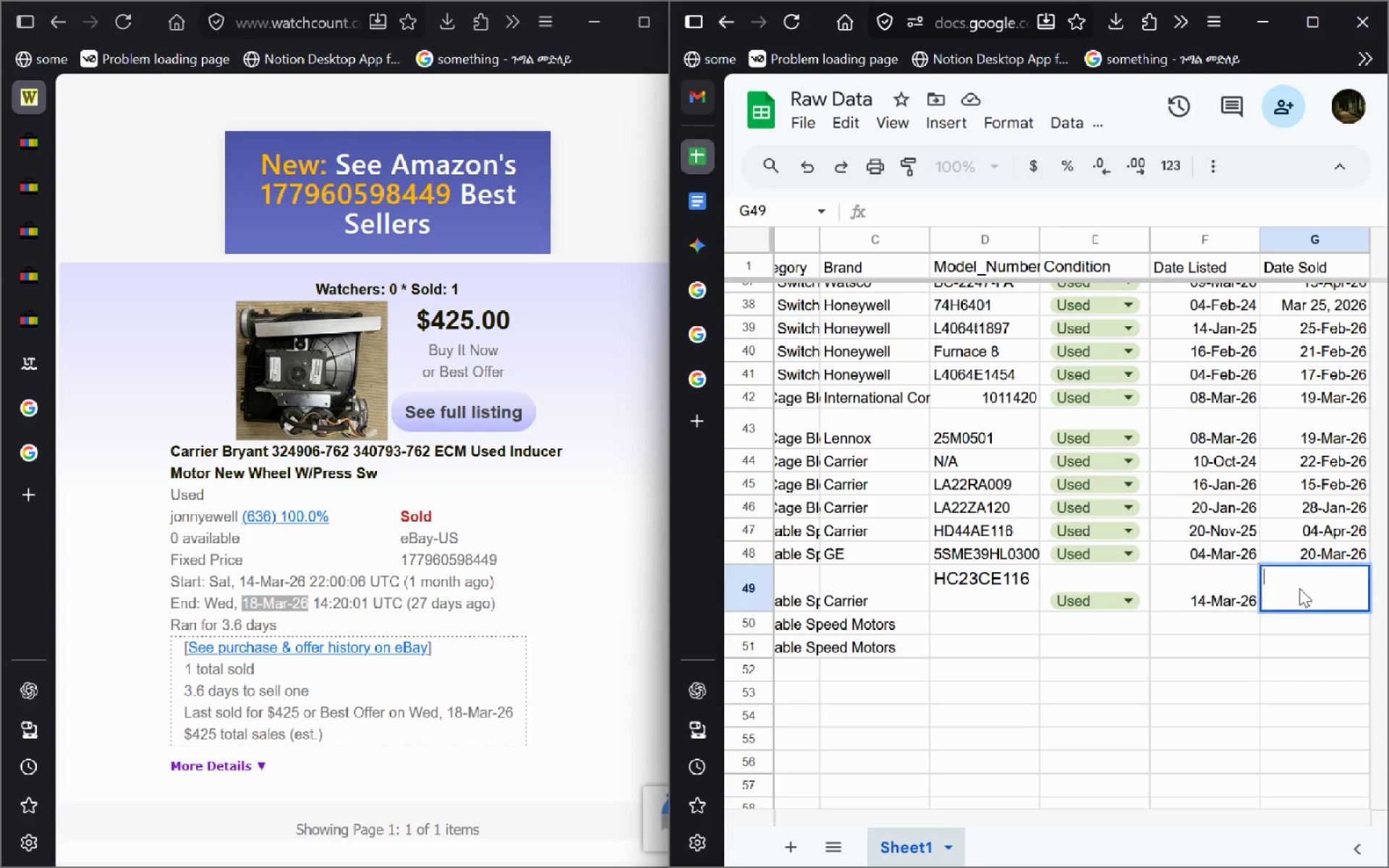 
key(Control+V)
 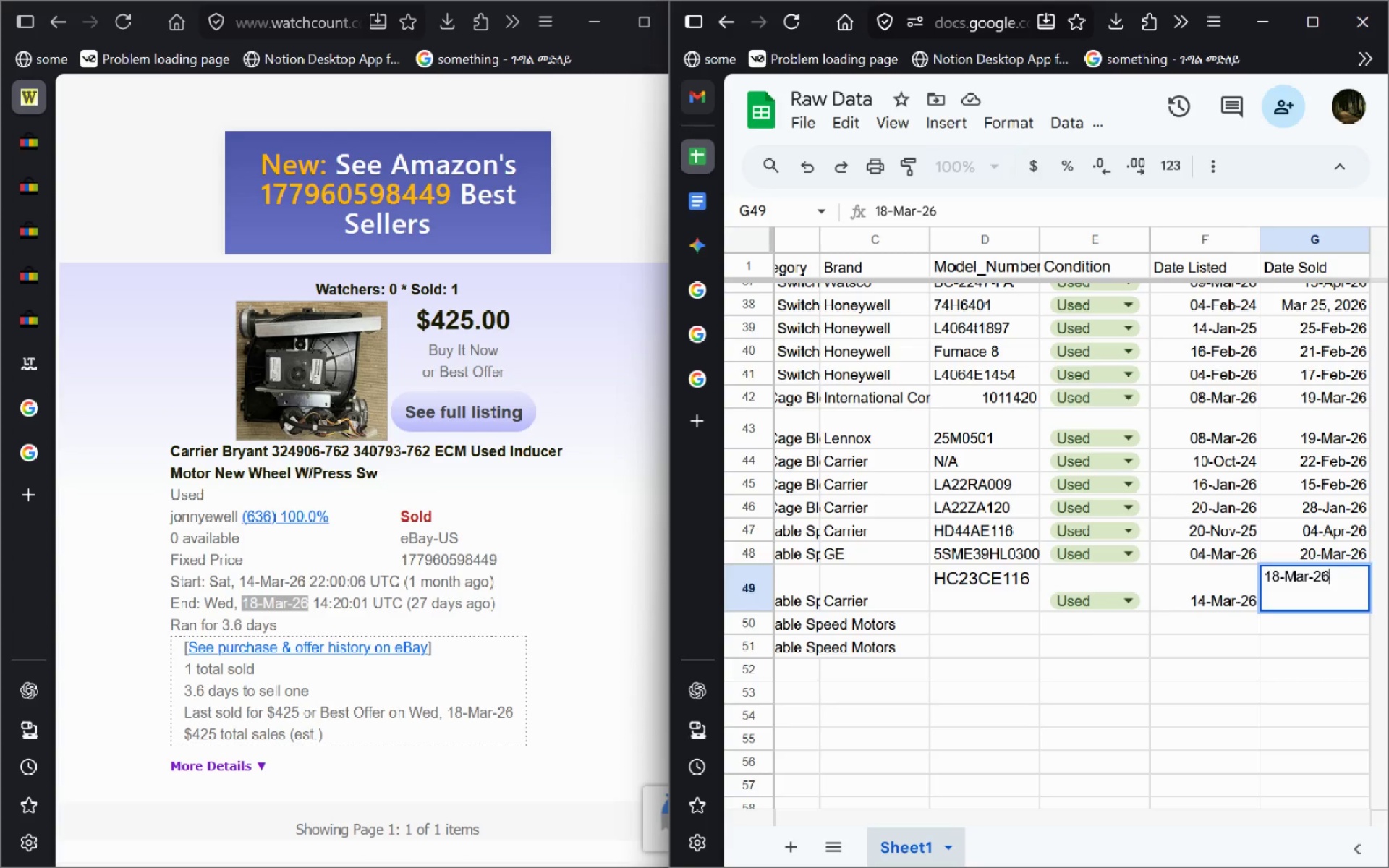 
key(Enter)
 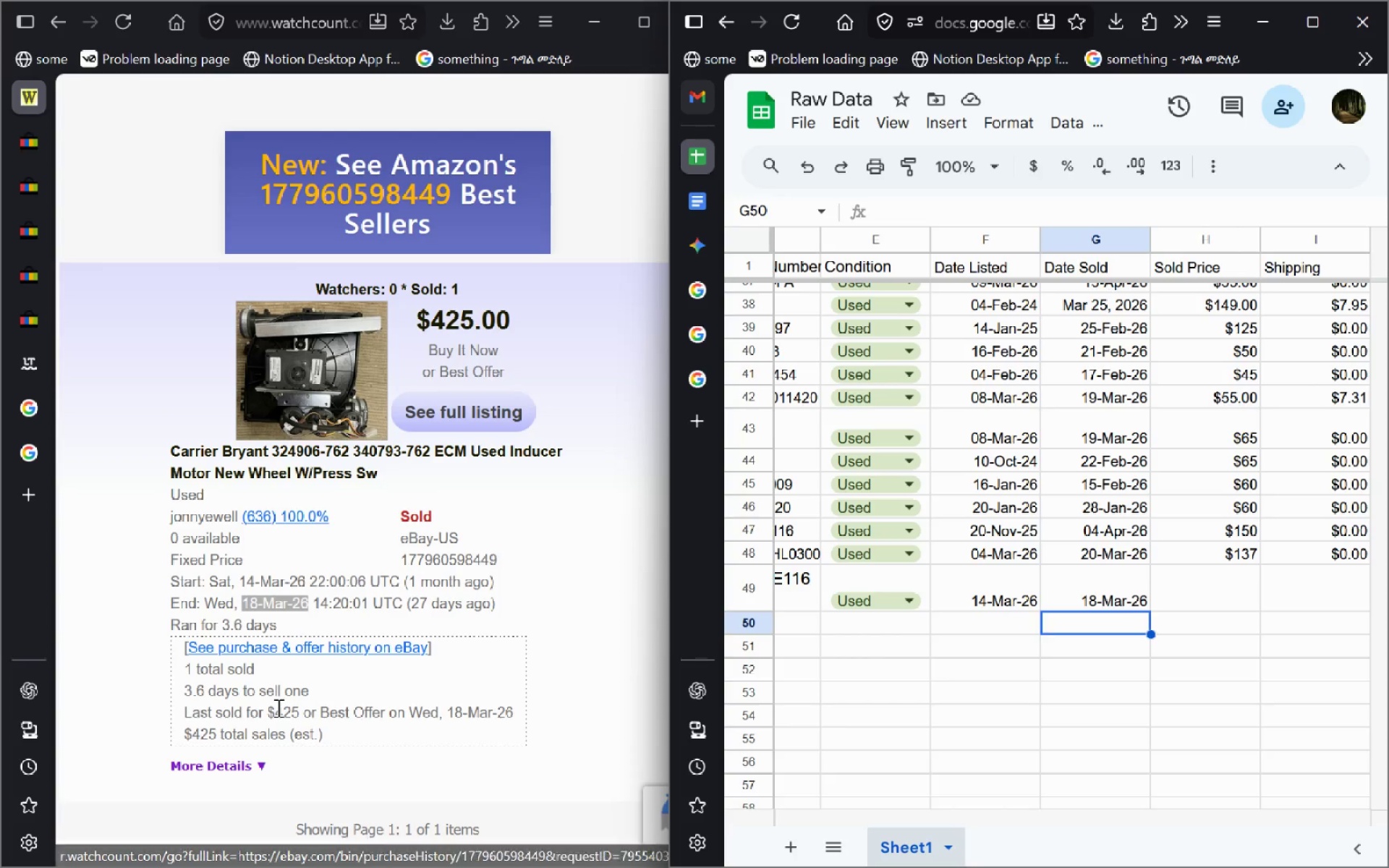 
wait(7.61)
 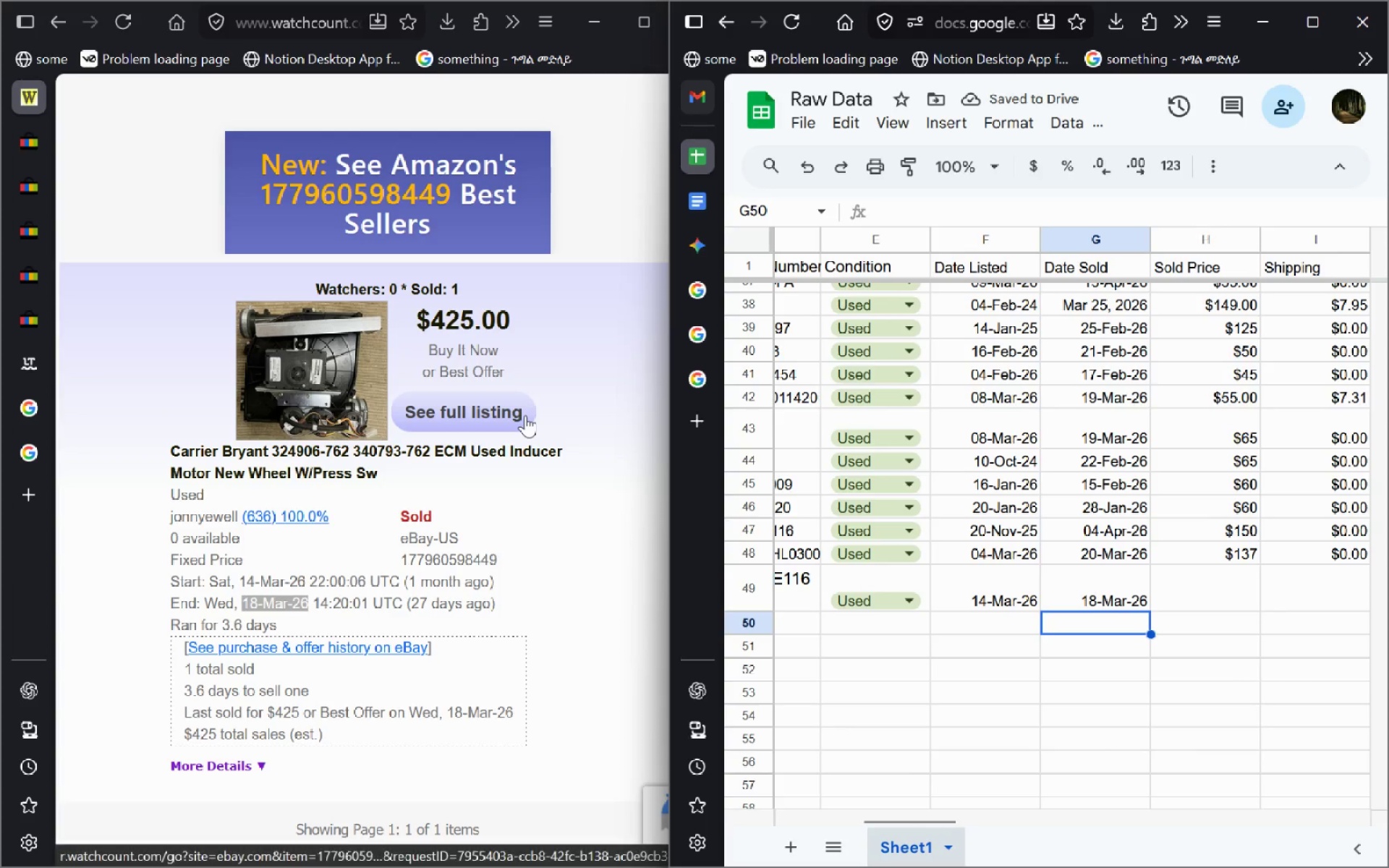 
left_click_drag(start_coordinate=[297, 708], to_coordinate=[268, 705])
 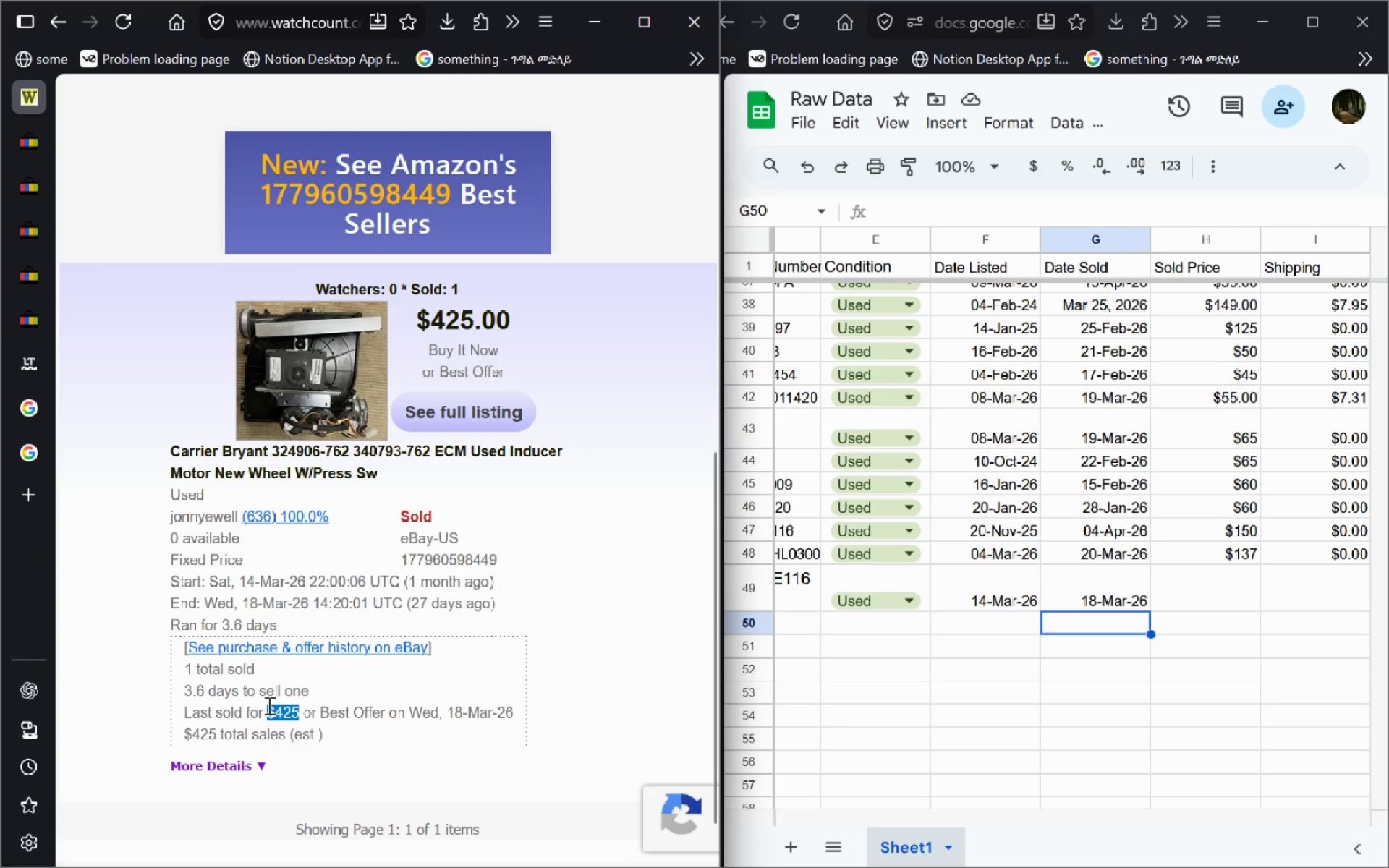 
key(Control+C)
 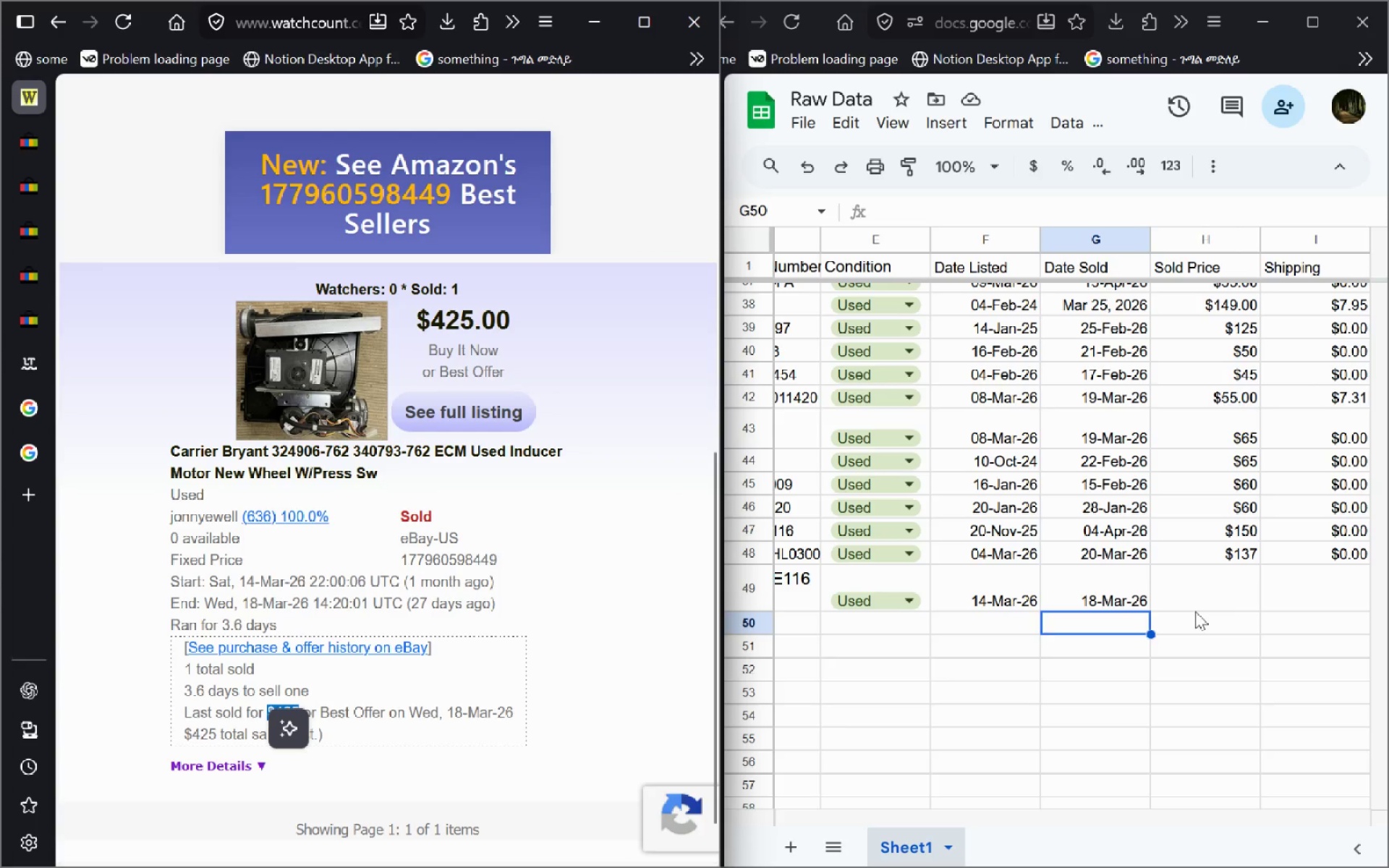 
left_click([1195, 611])
 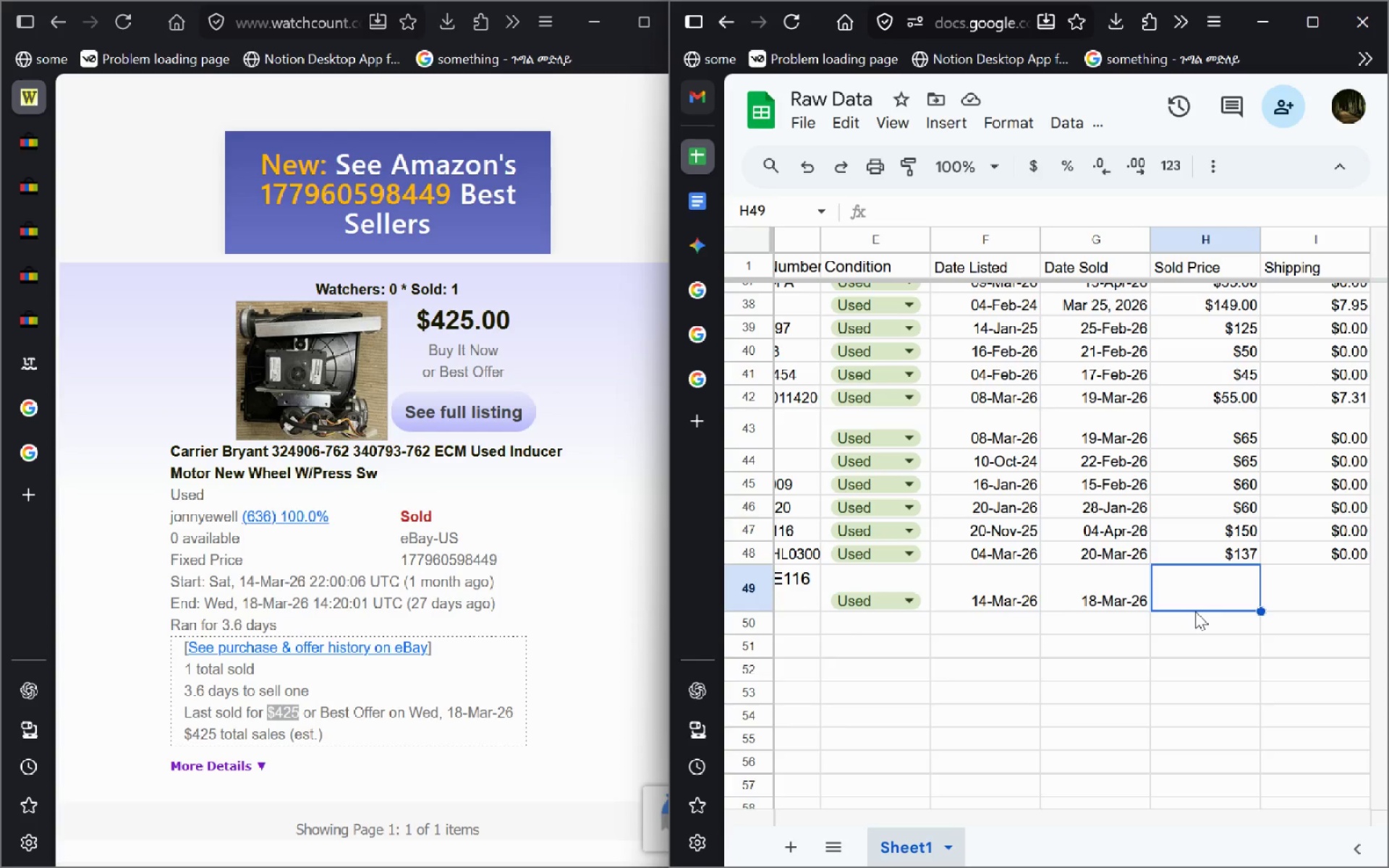 
key(Control+V)
 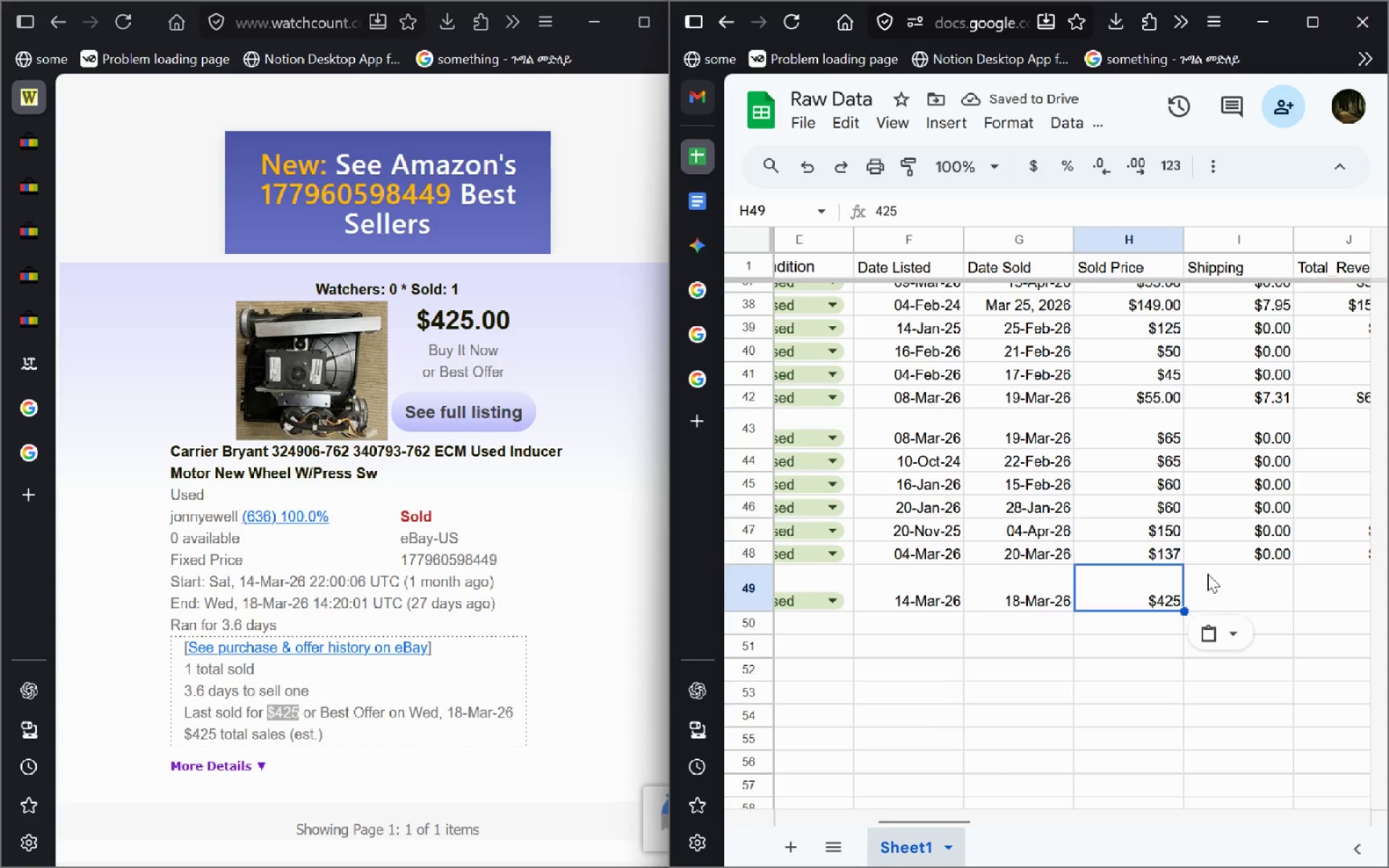 
left_click([1270, 538])
 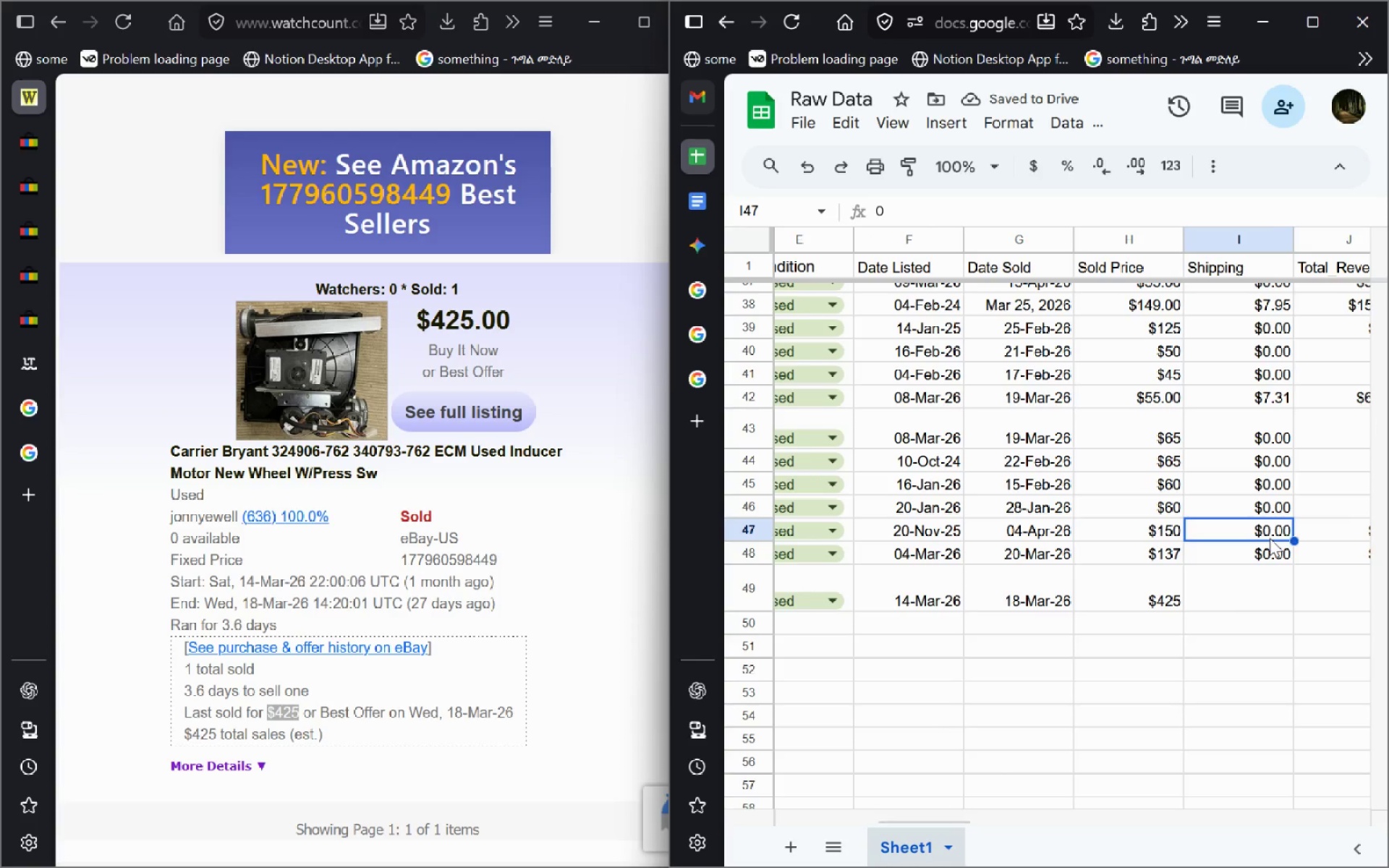 
hold_key(key=ControlLeft, duration=0.55)
 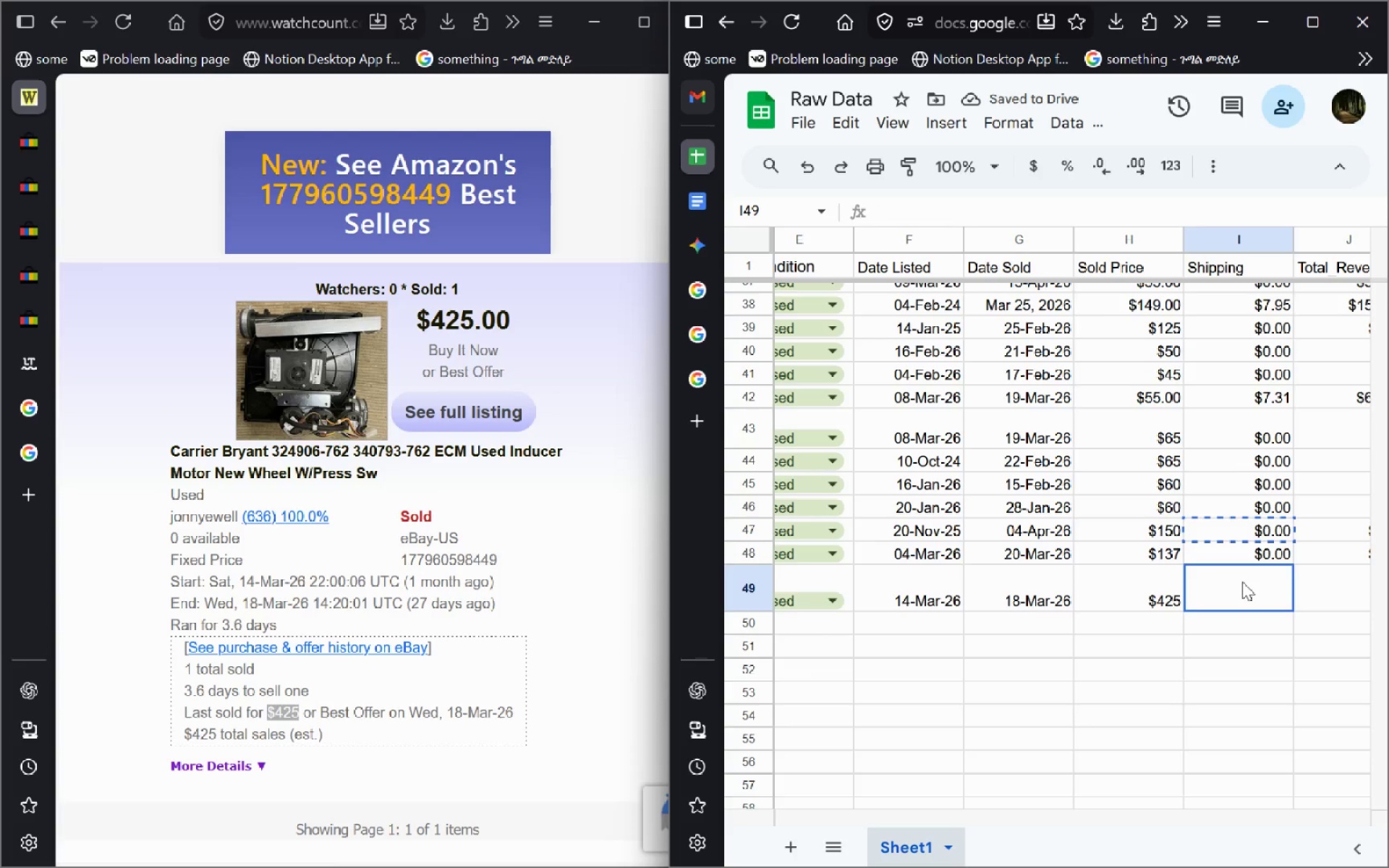 
key(C)
 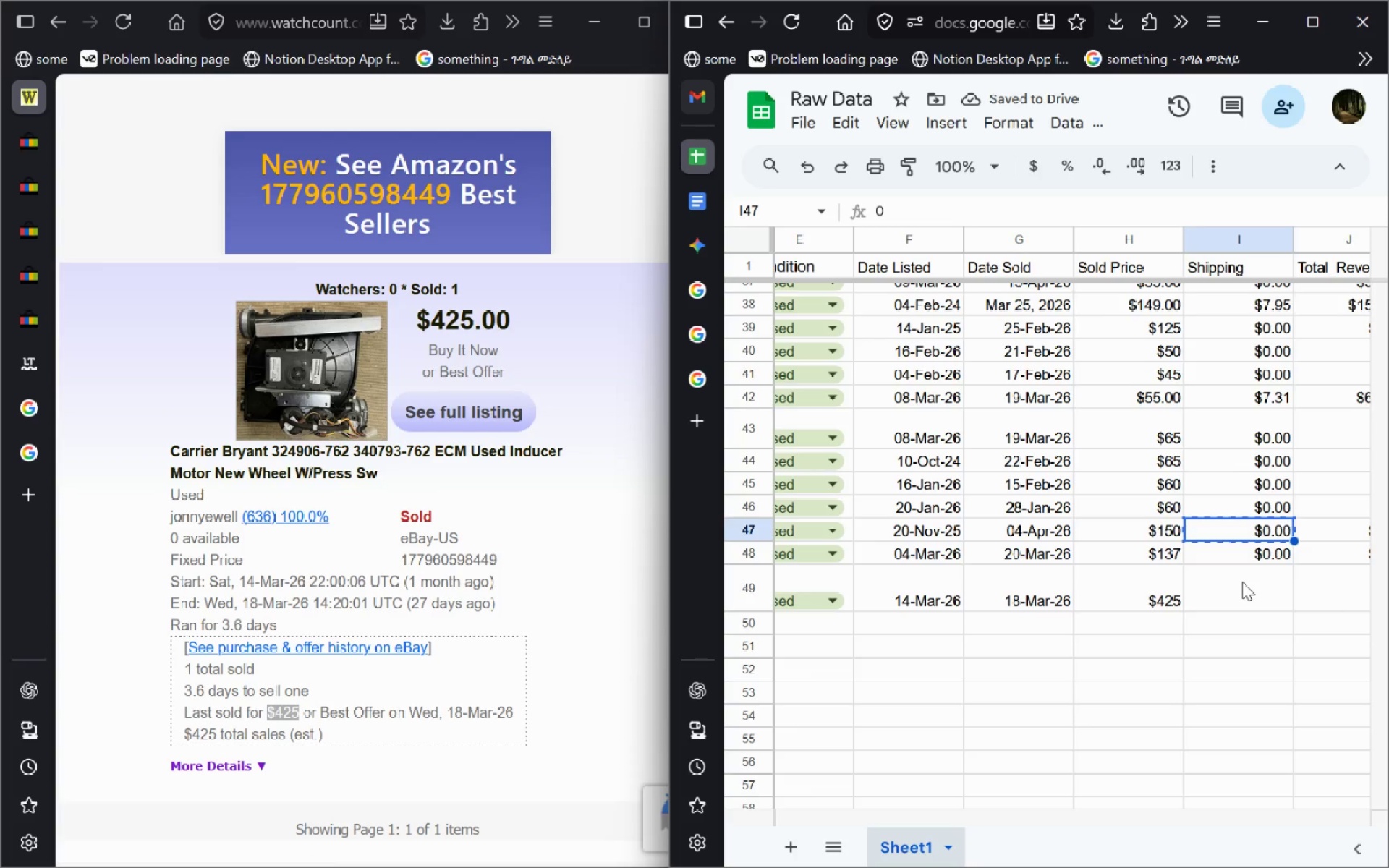 
left_click([1242, 582])
 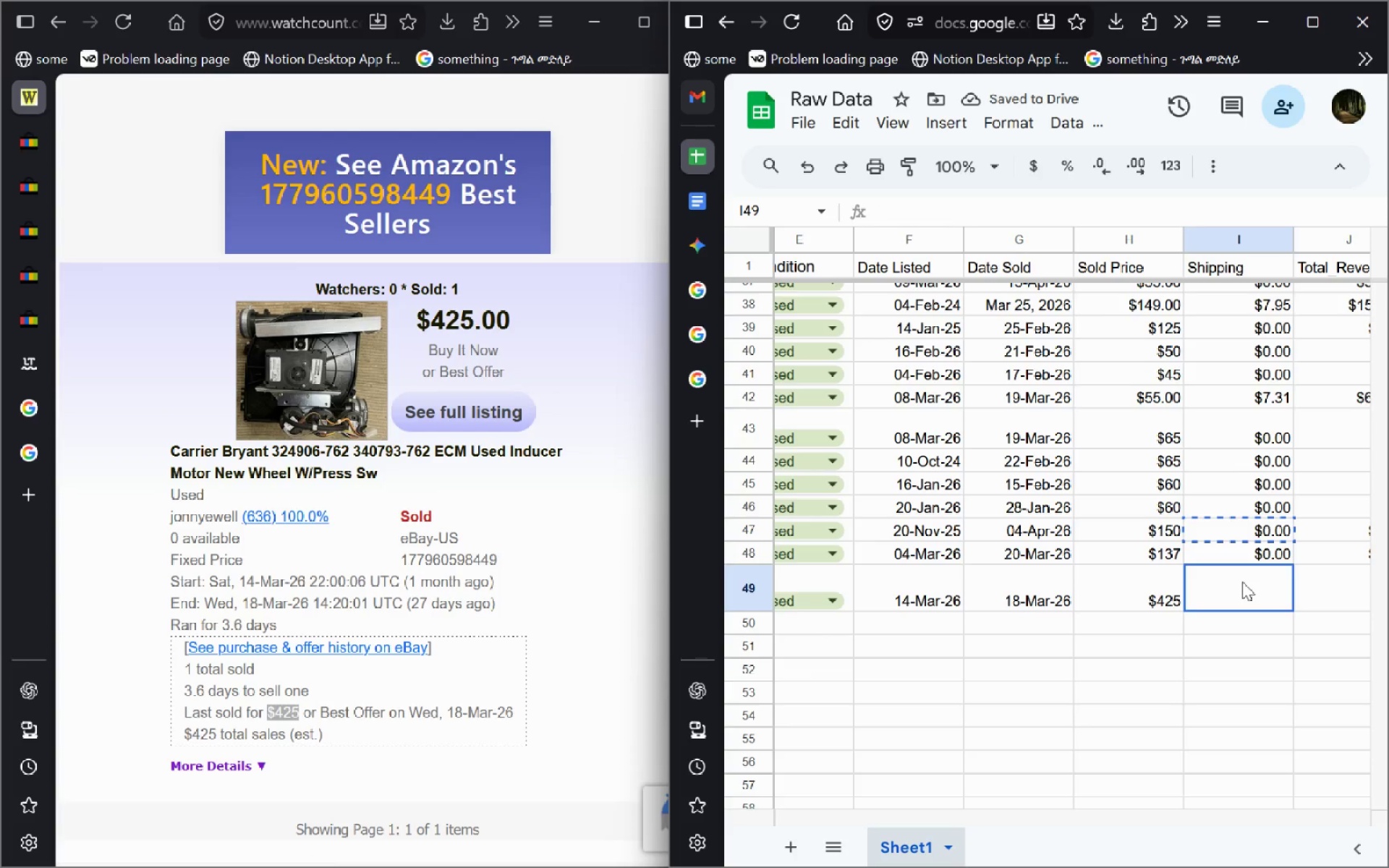 
key(Control+V)
 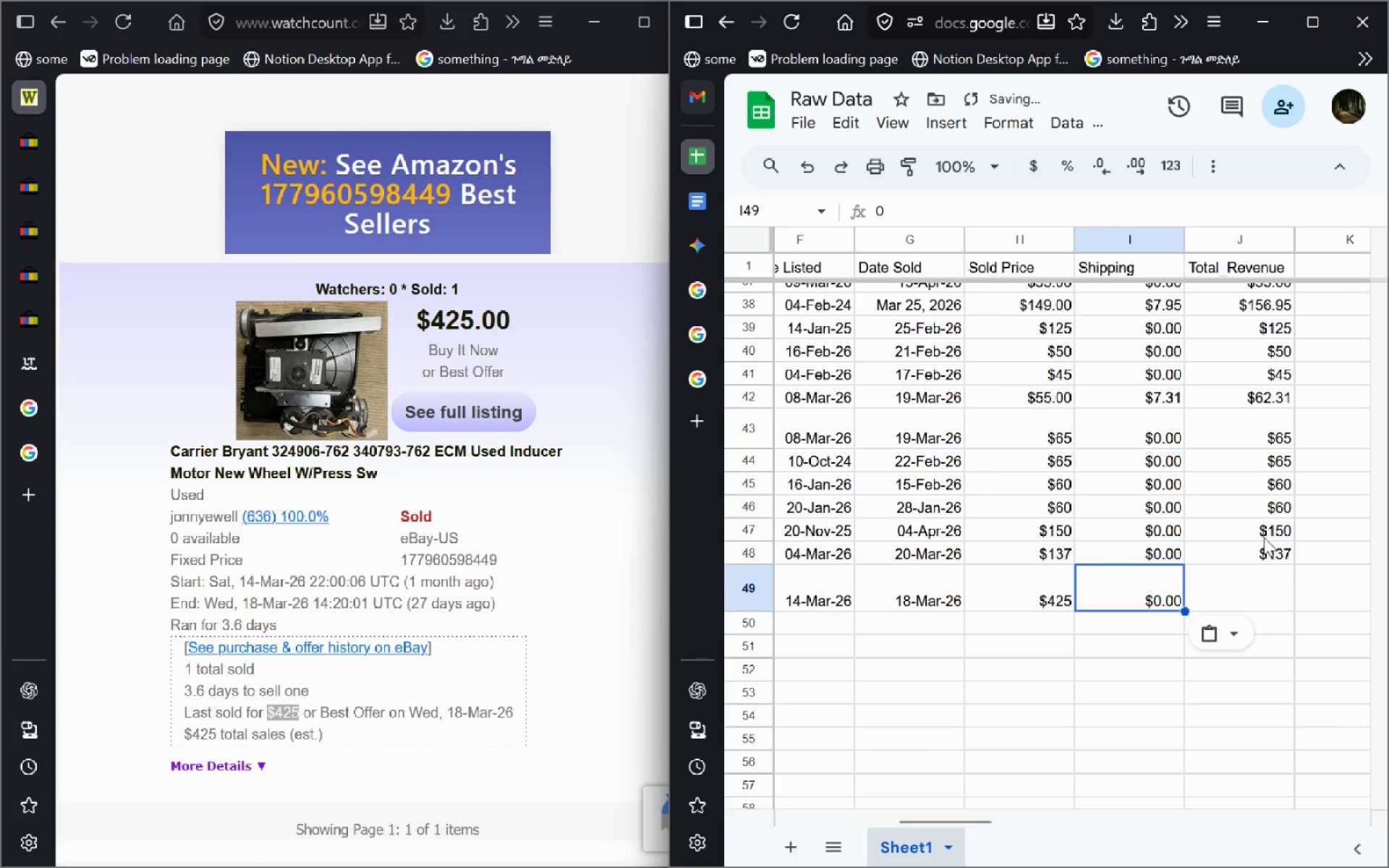 
left_click([1267, 550])
 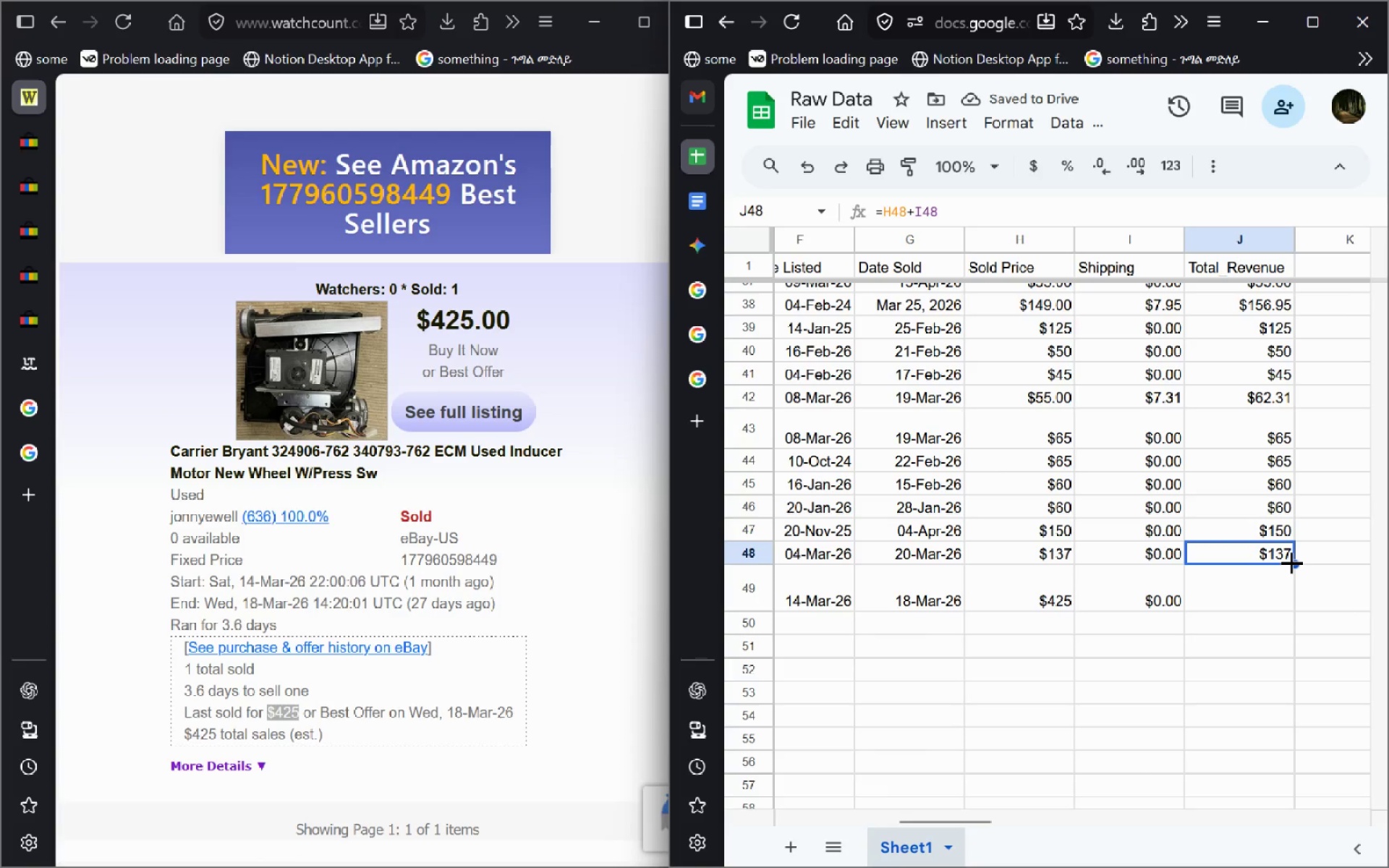 
left_click_drag(start_coordinate=[1291, 562], to_coordinate=[1291, 595])
 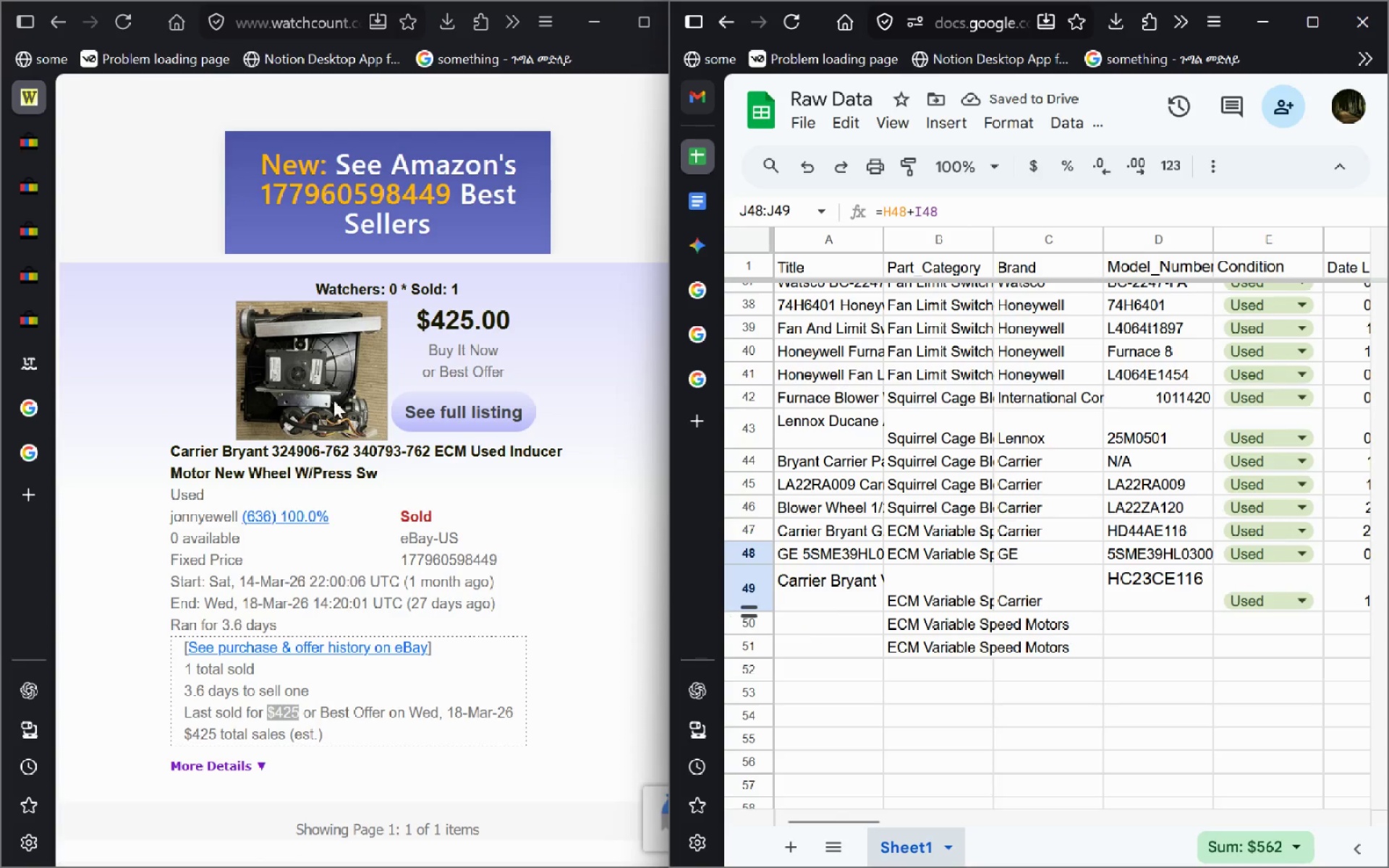 
left_click([40, 138])
 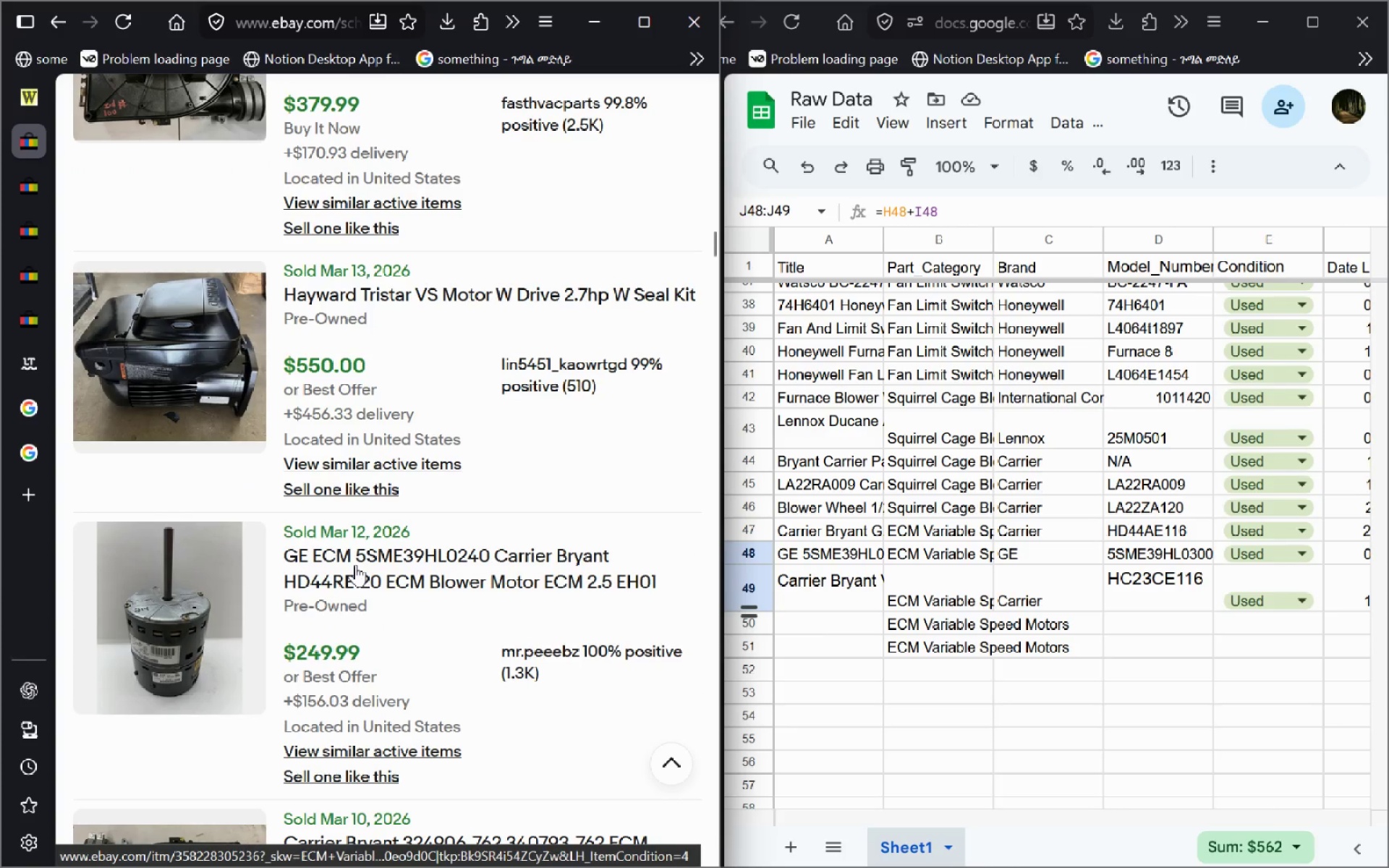 
wait(6.2)
 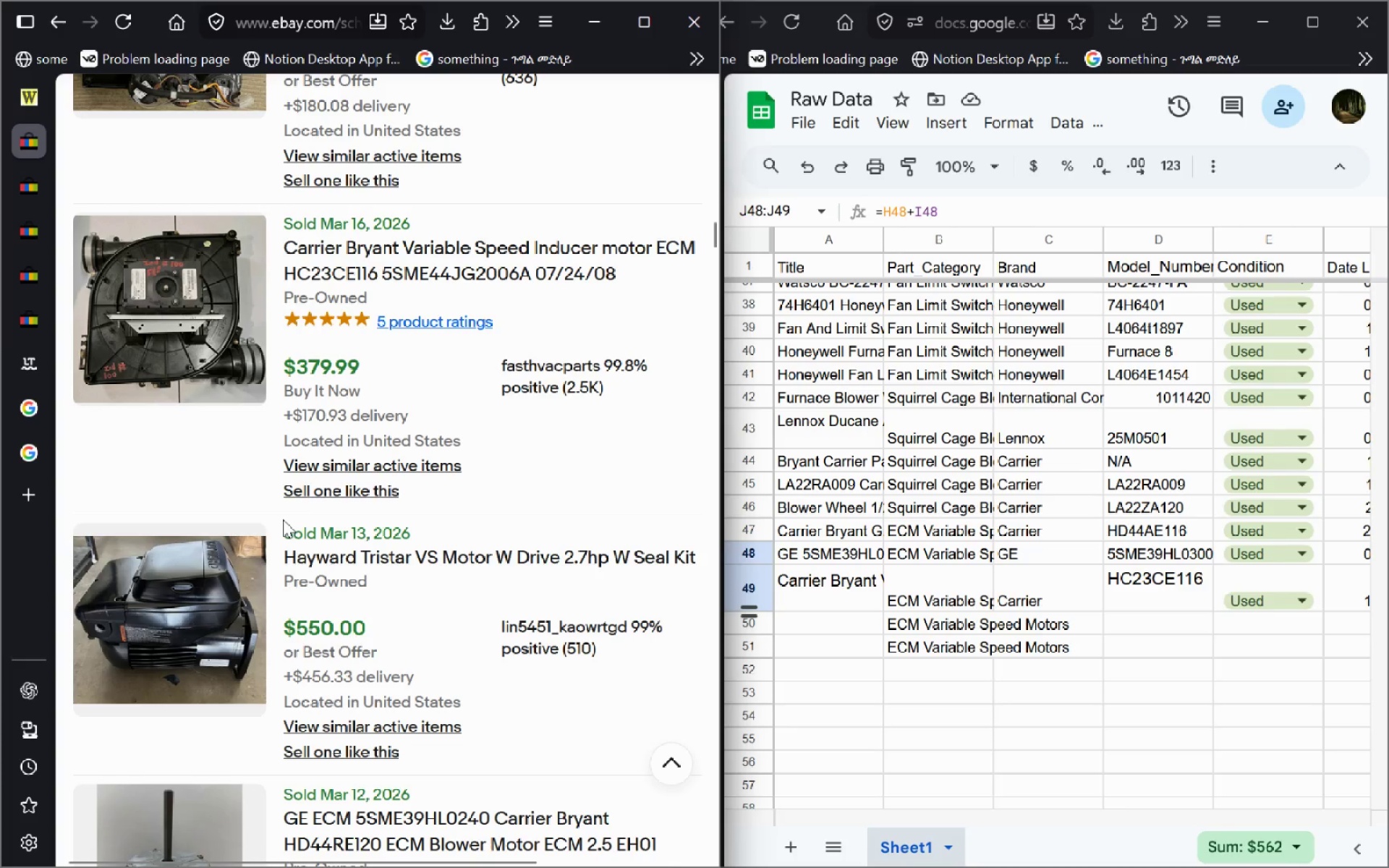 
right_click([355, 564])
 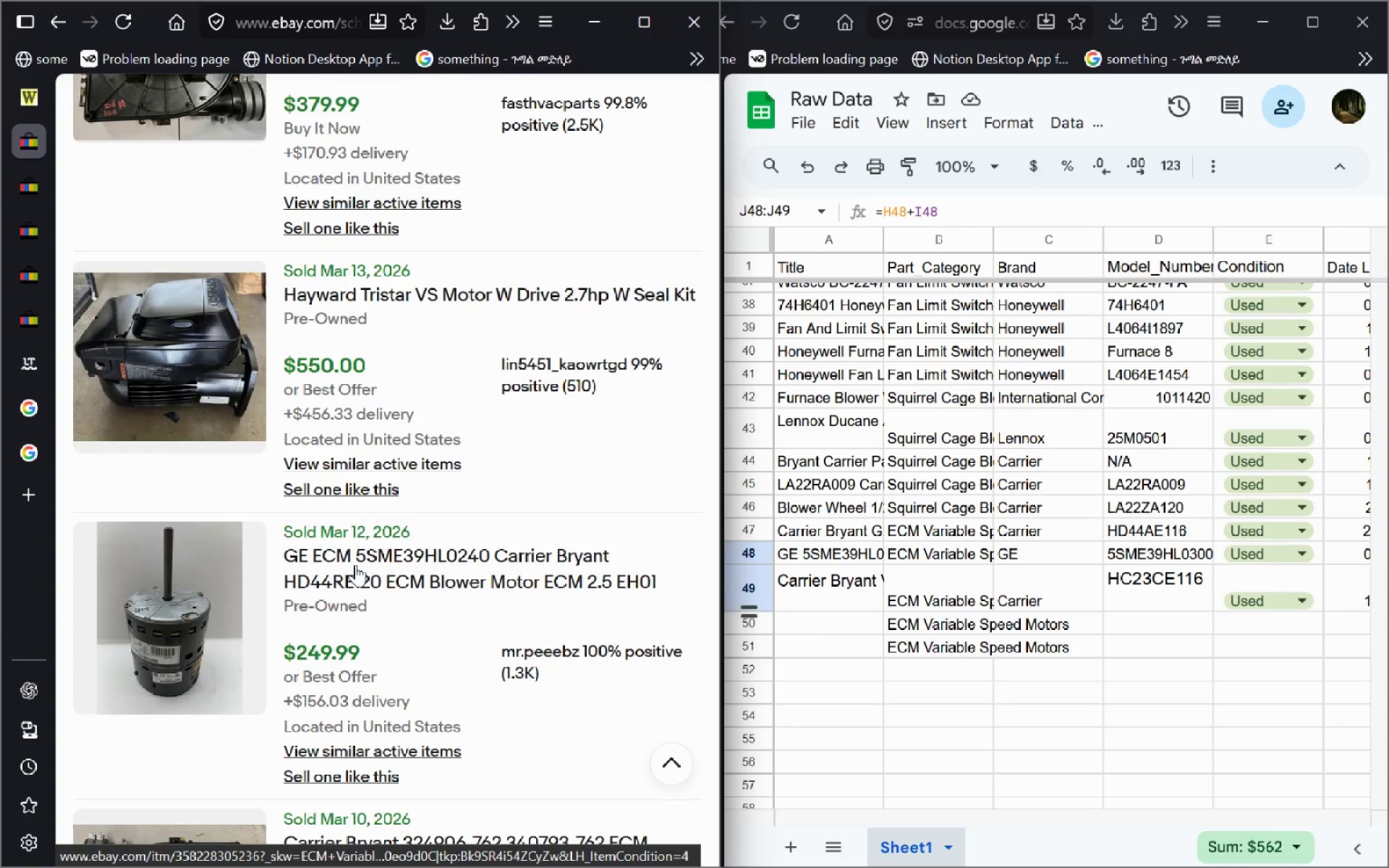 
double_click([355, 564])
 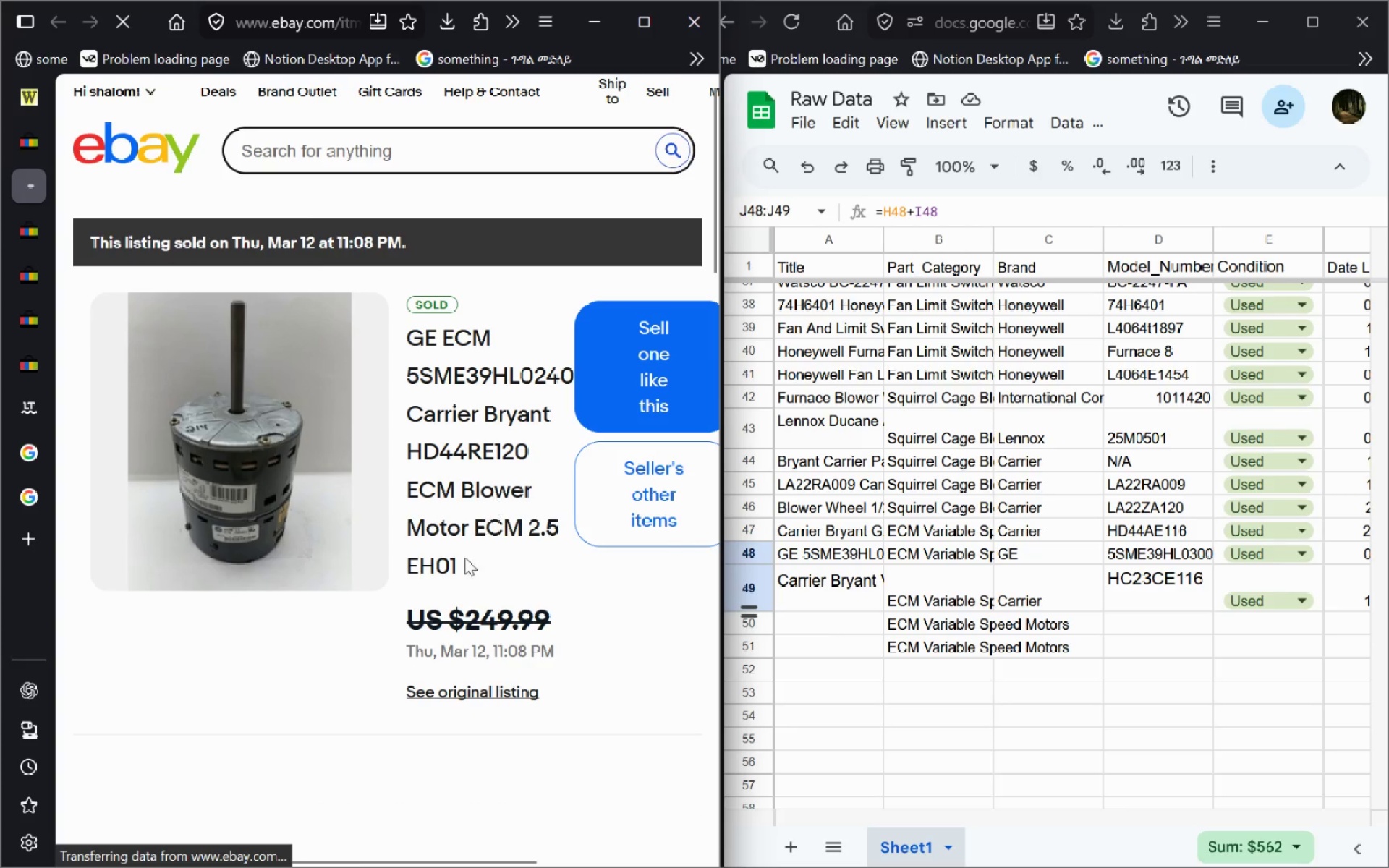 
left_click_drag(start_coordinate=[467, 566], to_coordinate=[408, 330])
 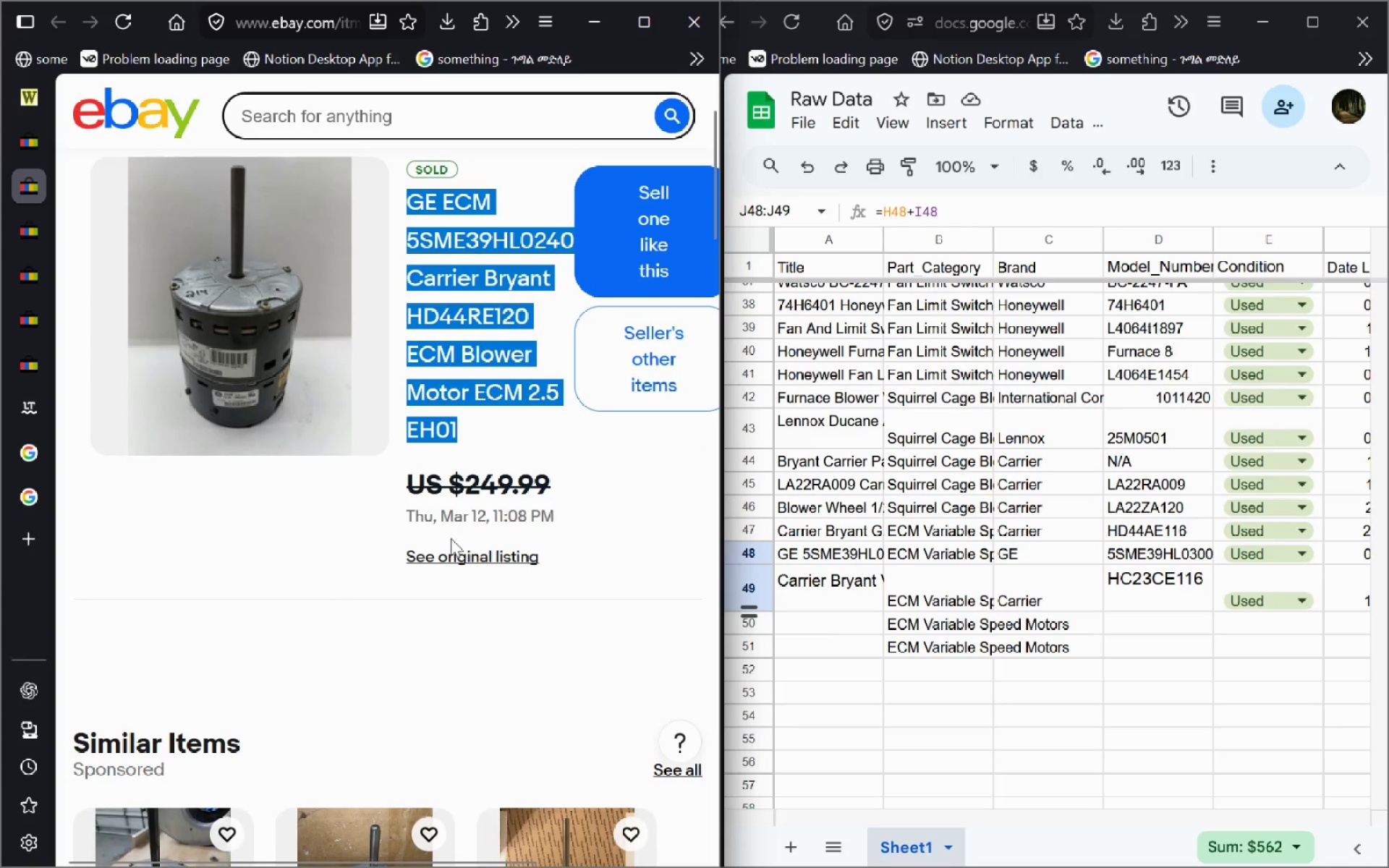 
left_click([461, 558])
 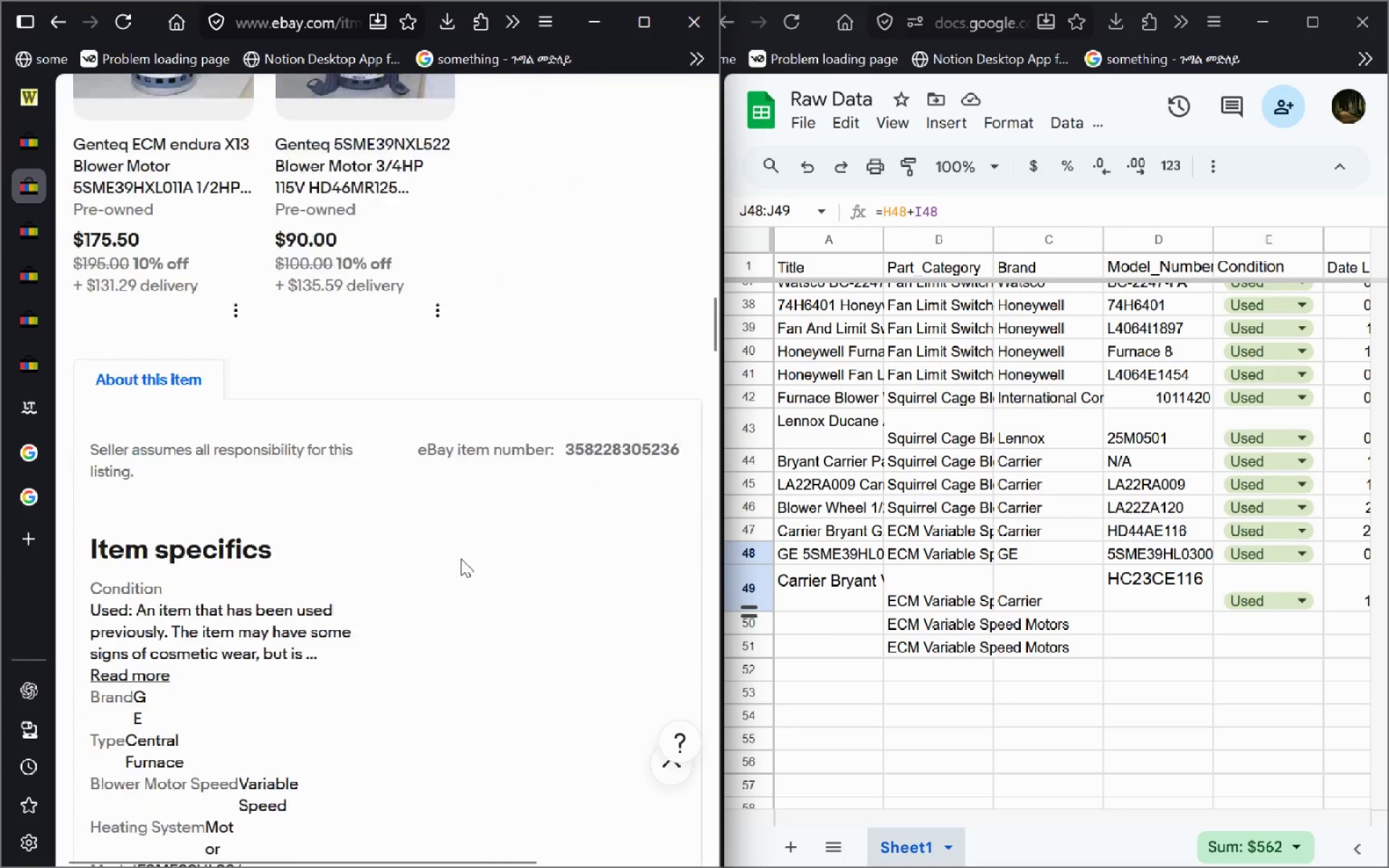 
wait(5.97)
 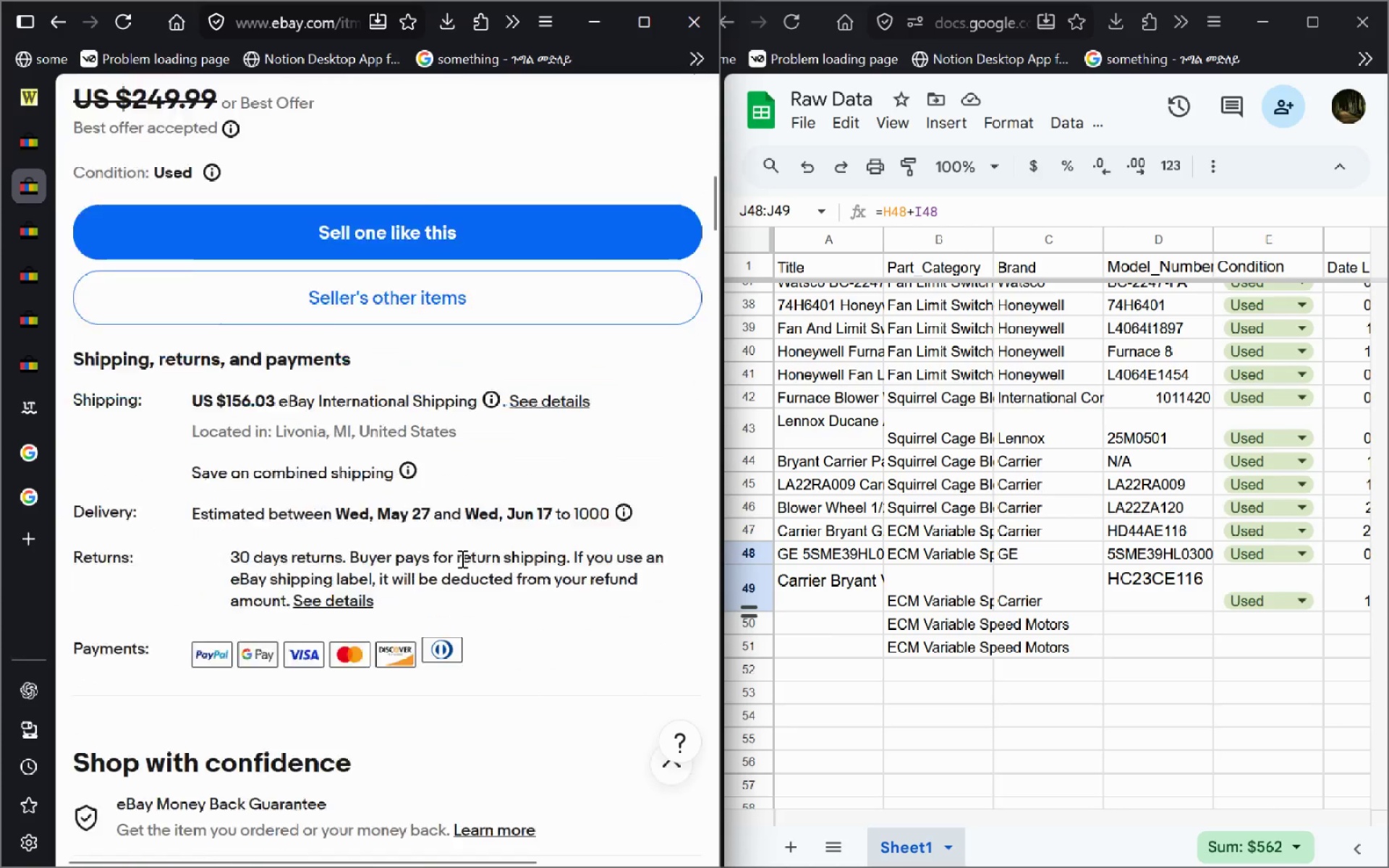 
left_click_drag(start_coordinate=[568, 425], to_coordinate=[680, 420])
 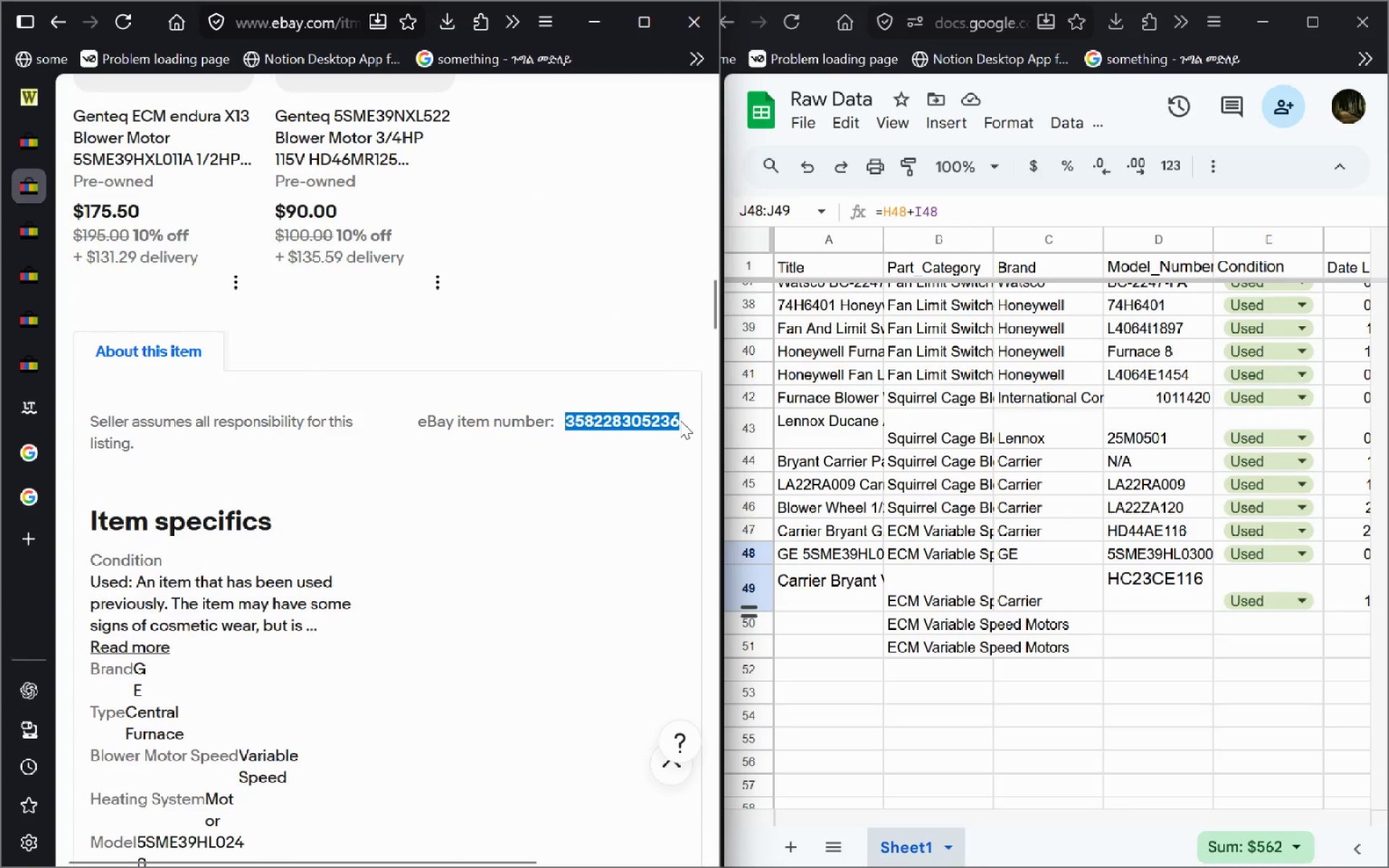 
key(Control+C)
 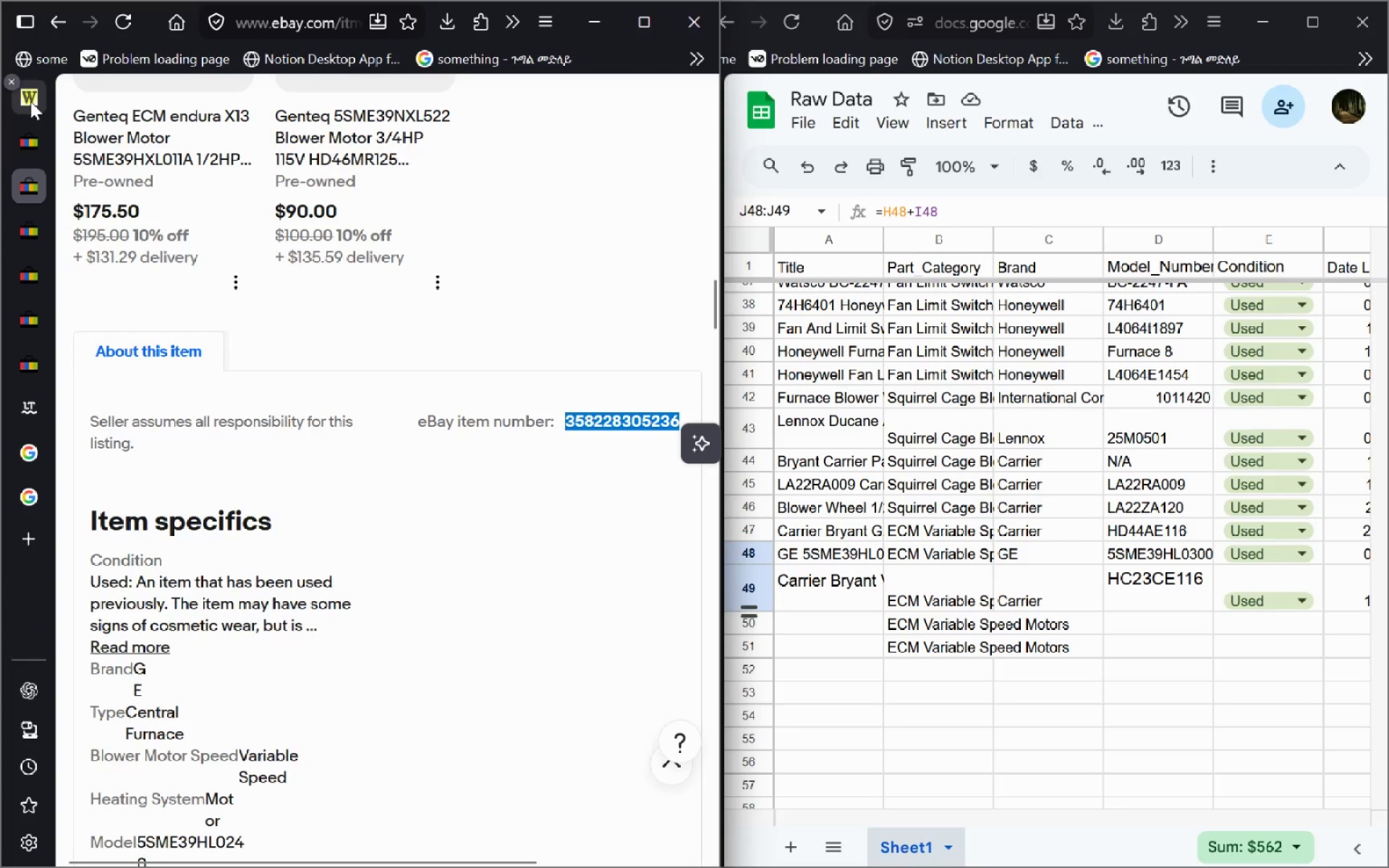 
left_click([38, 106])
 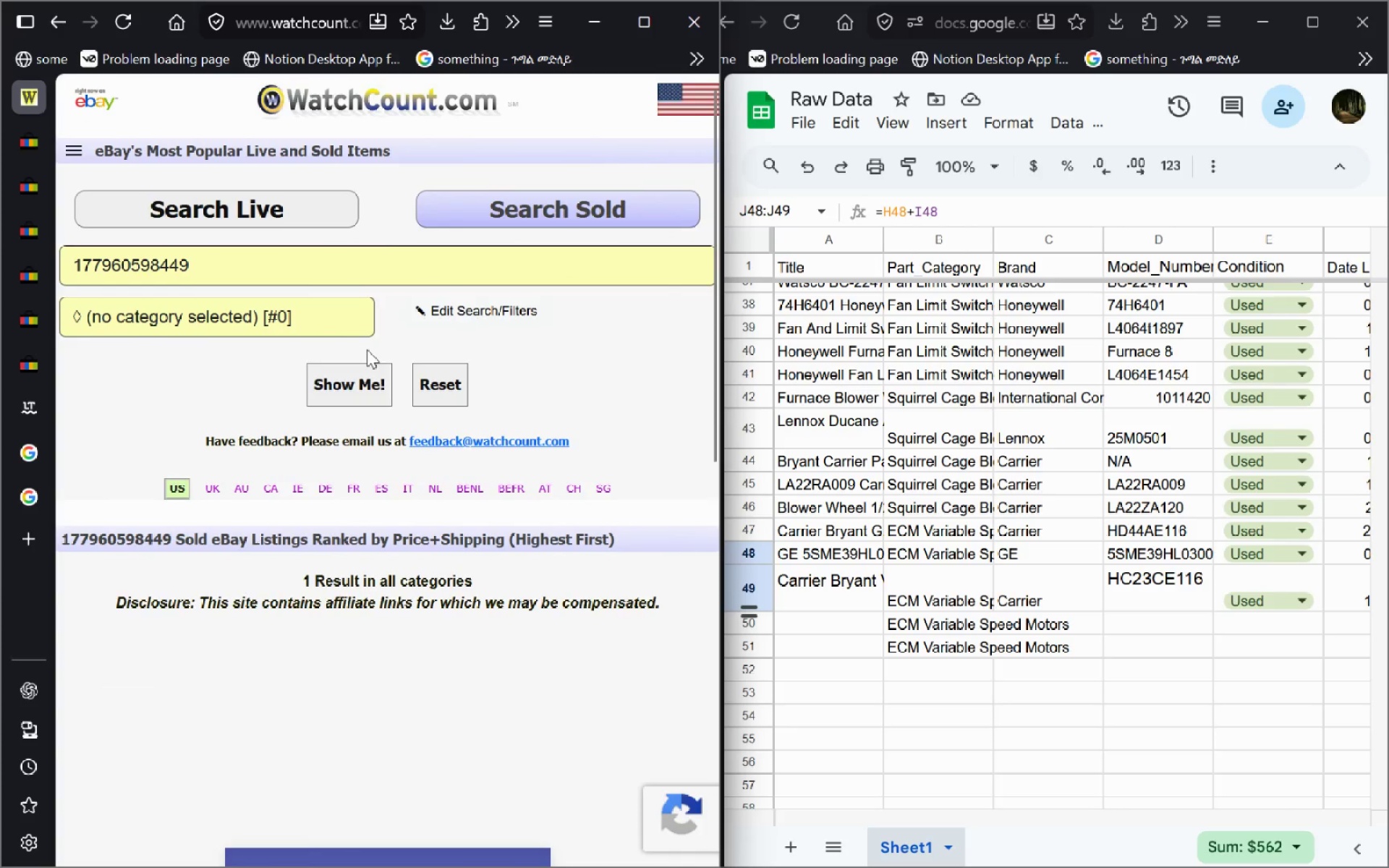 
left_click([361, 268])
 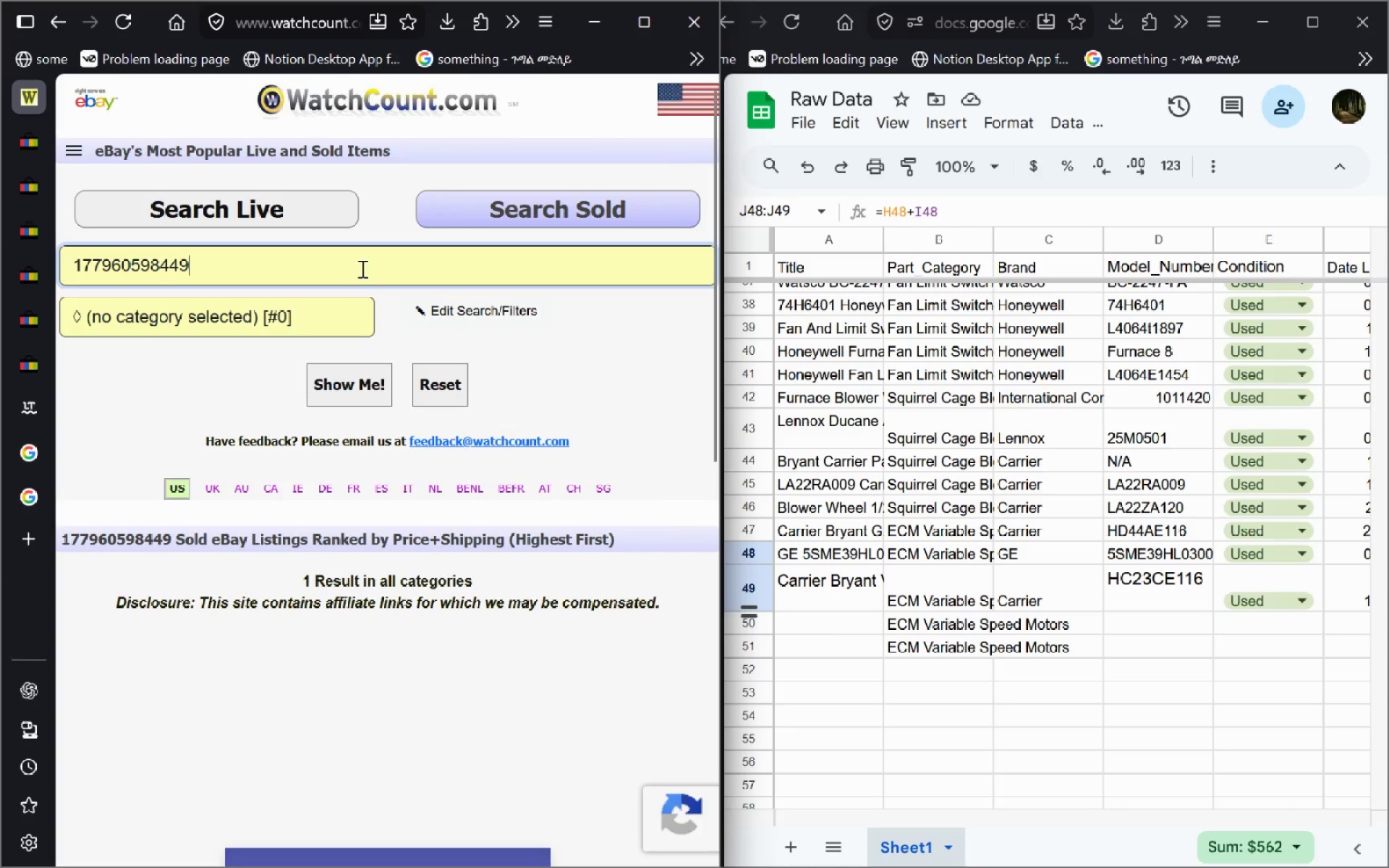 
key(Control+A)
 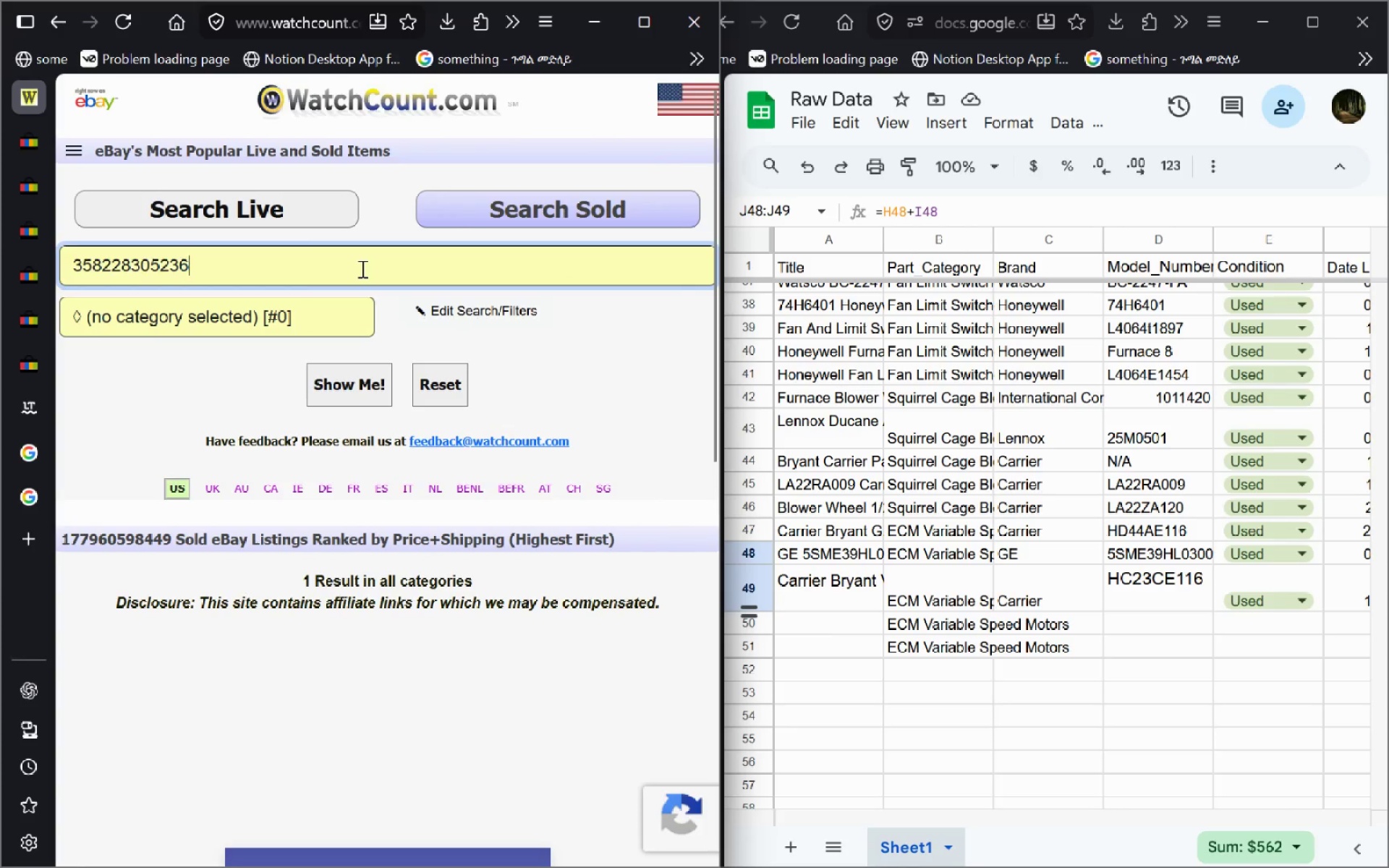 
key(Control+V)
 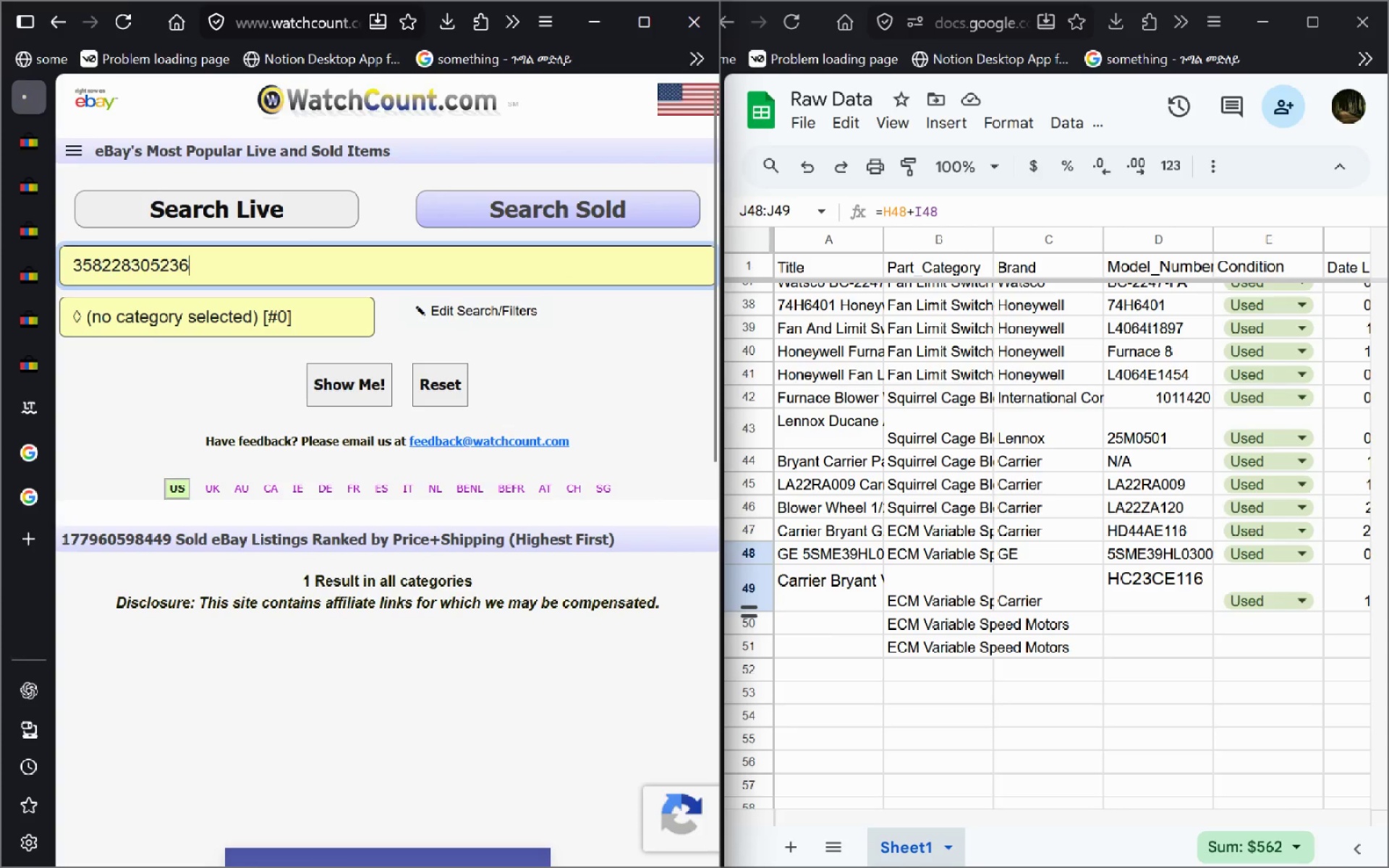 
key(Enter)
 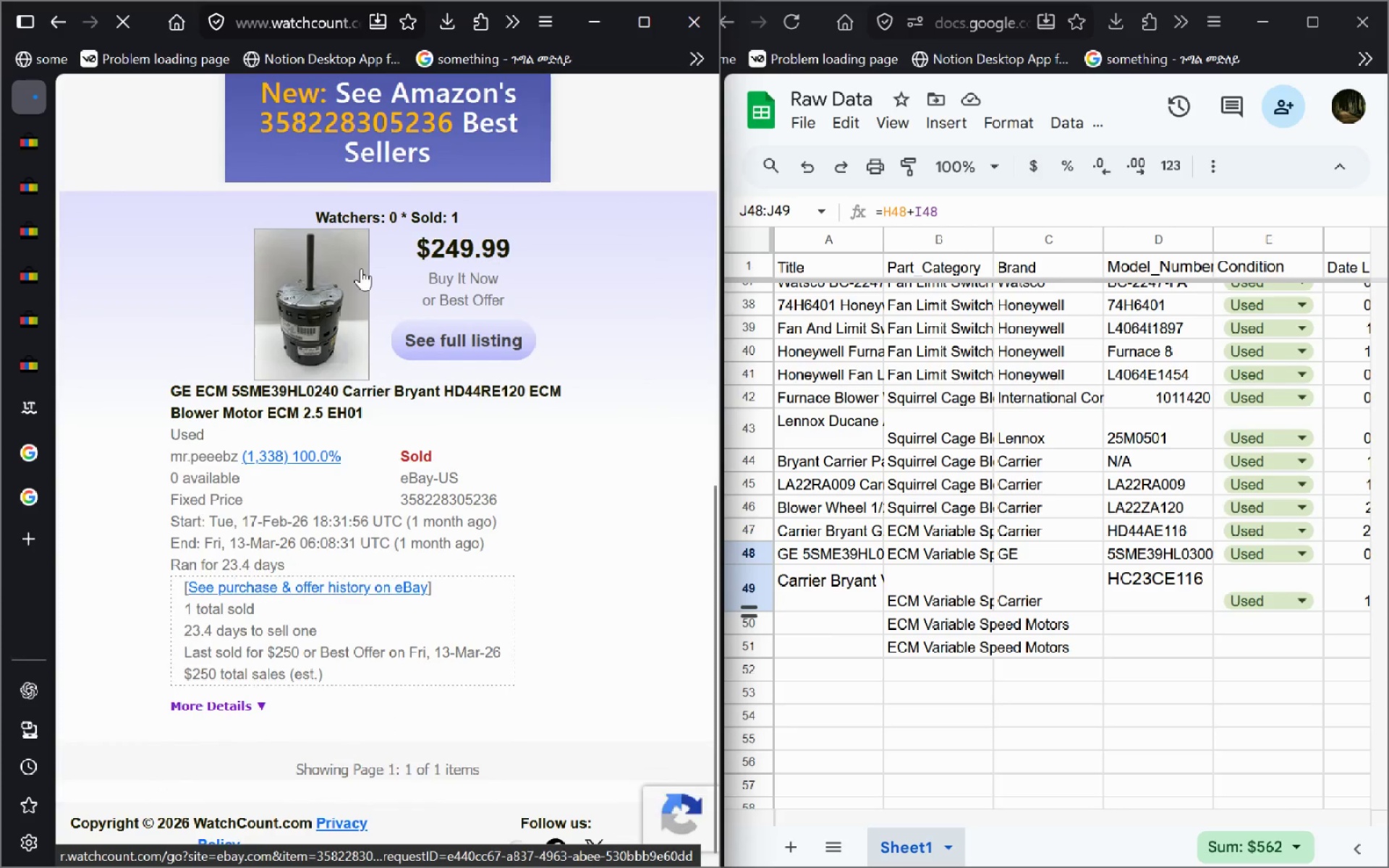 
left_click_drag(start_coordinate=[364, 412], to_coordinate=[157, 398])
 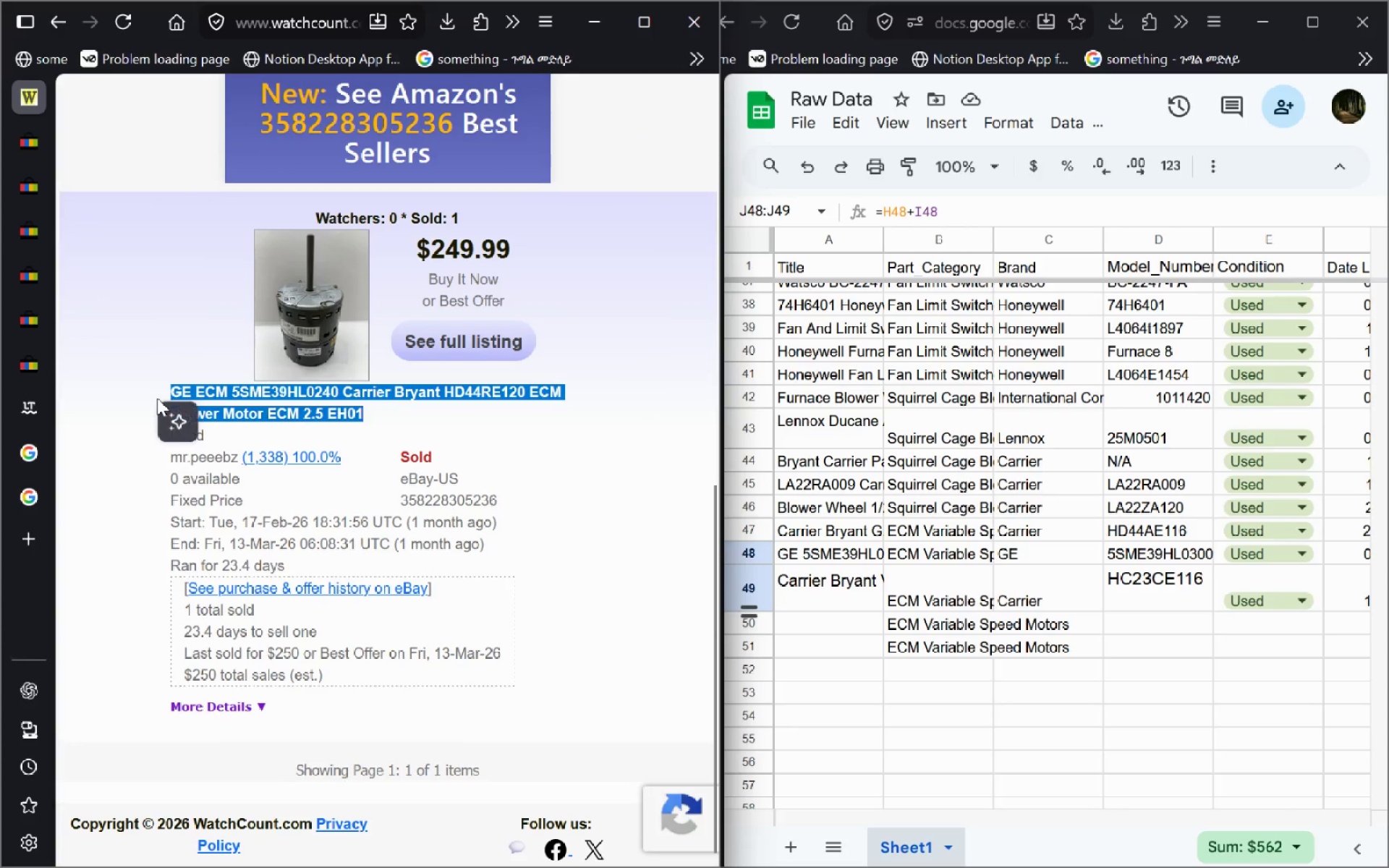 
key(Control+C)
 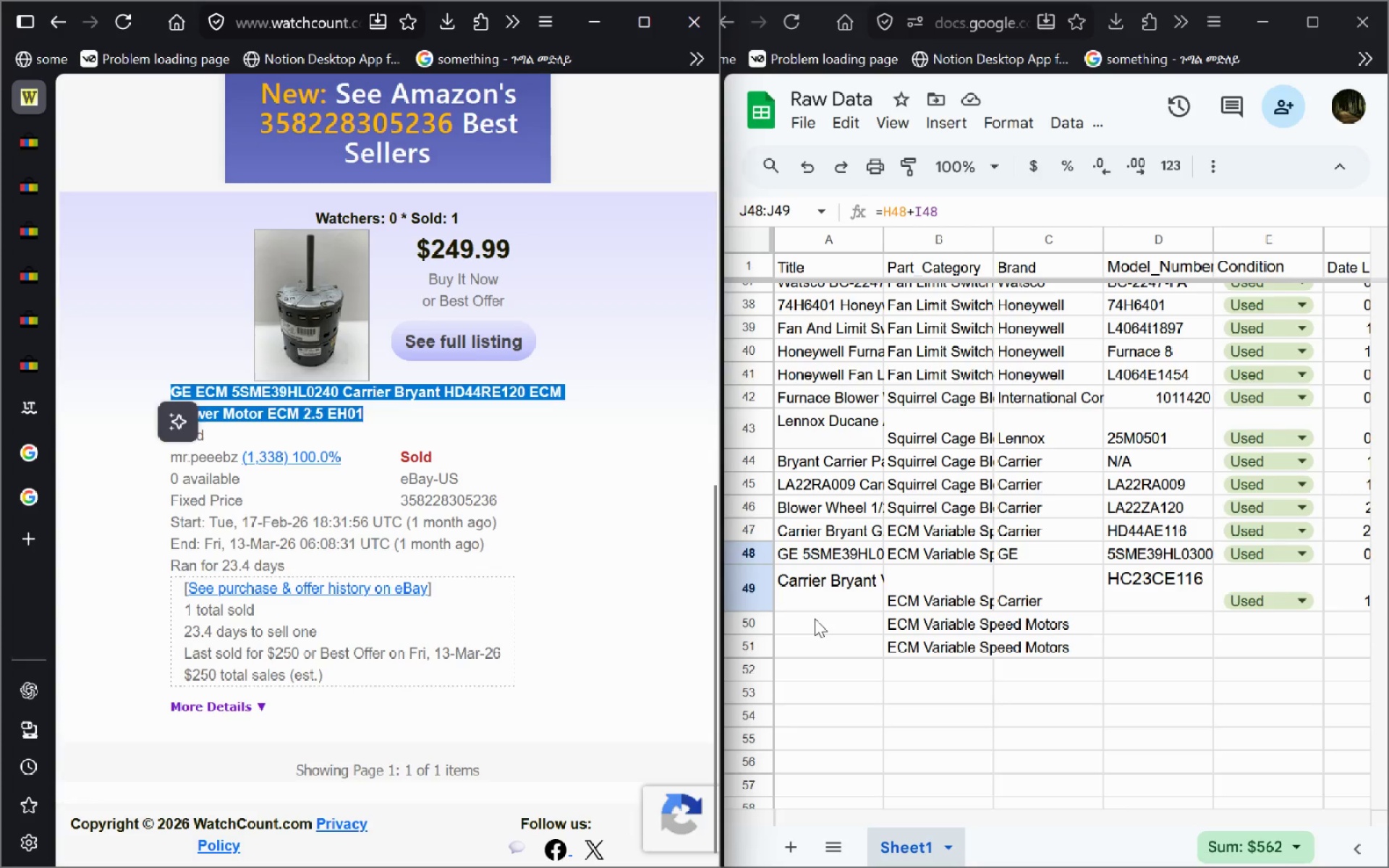 
left_click([814, 617])
 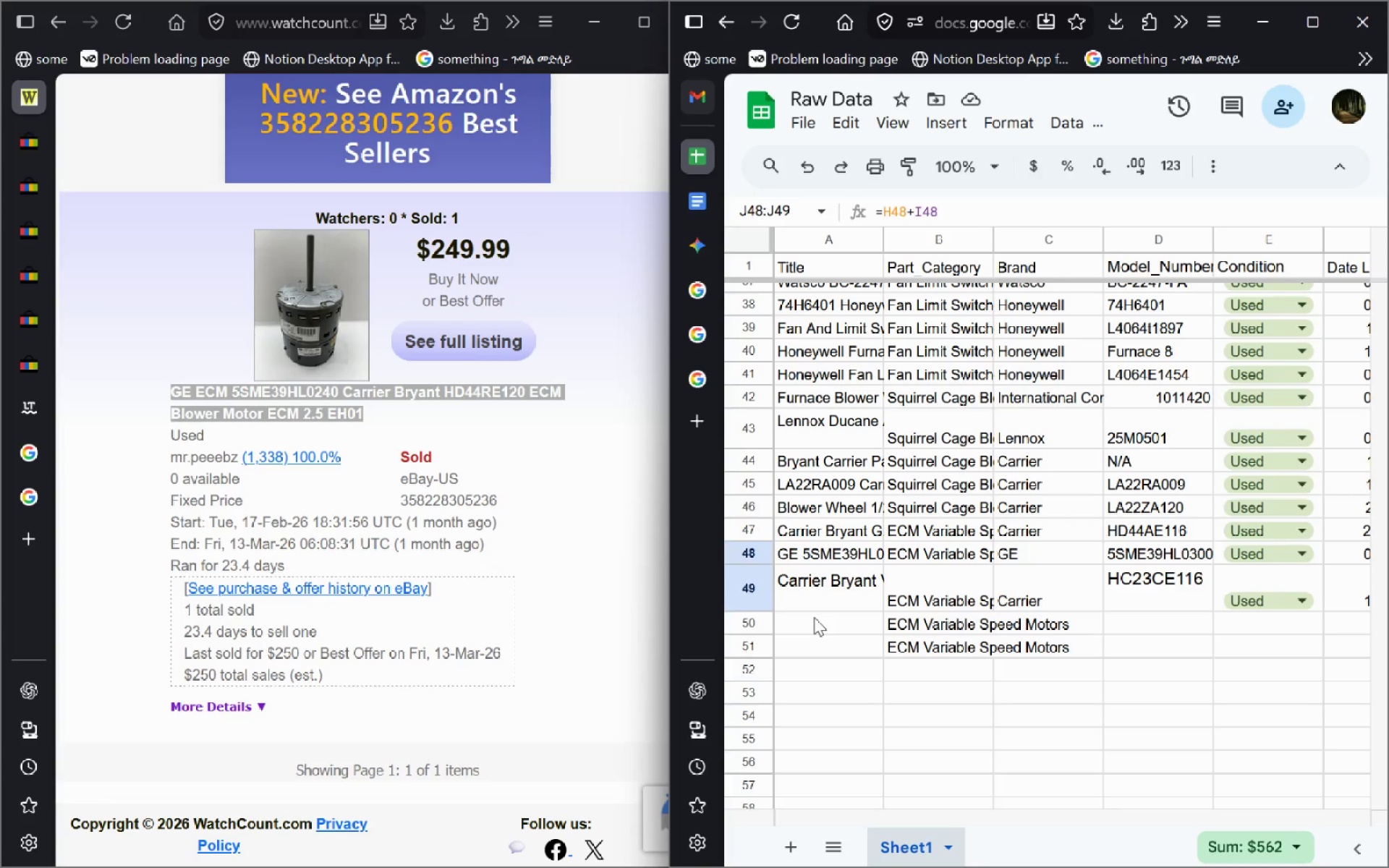 
key(Control+ControlLeft)
 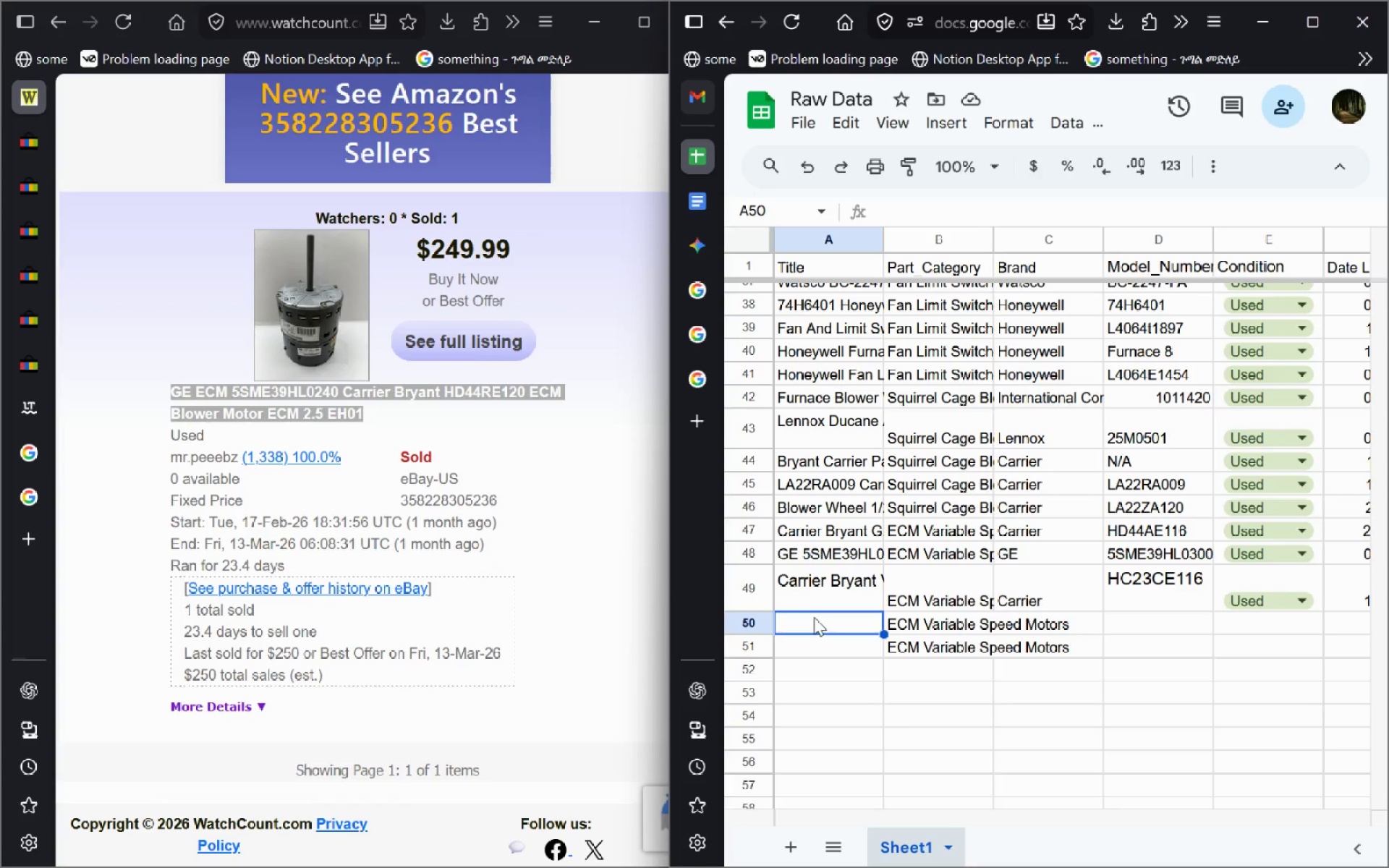 
double_click([814, 617])
 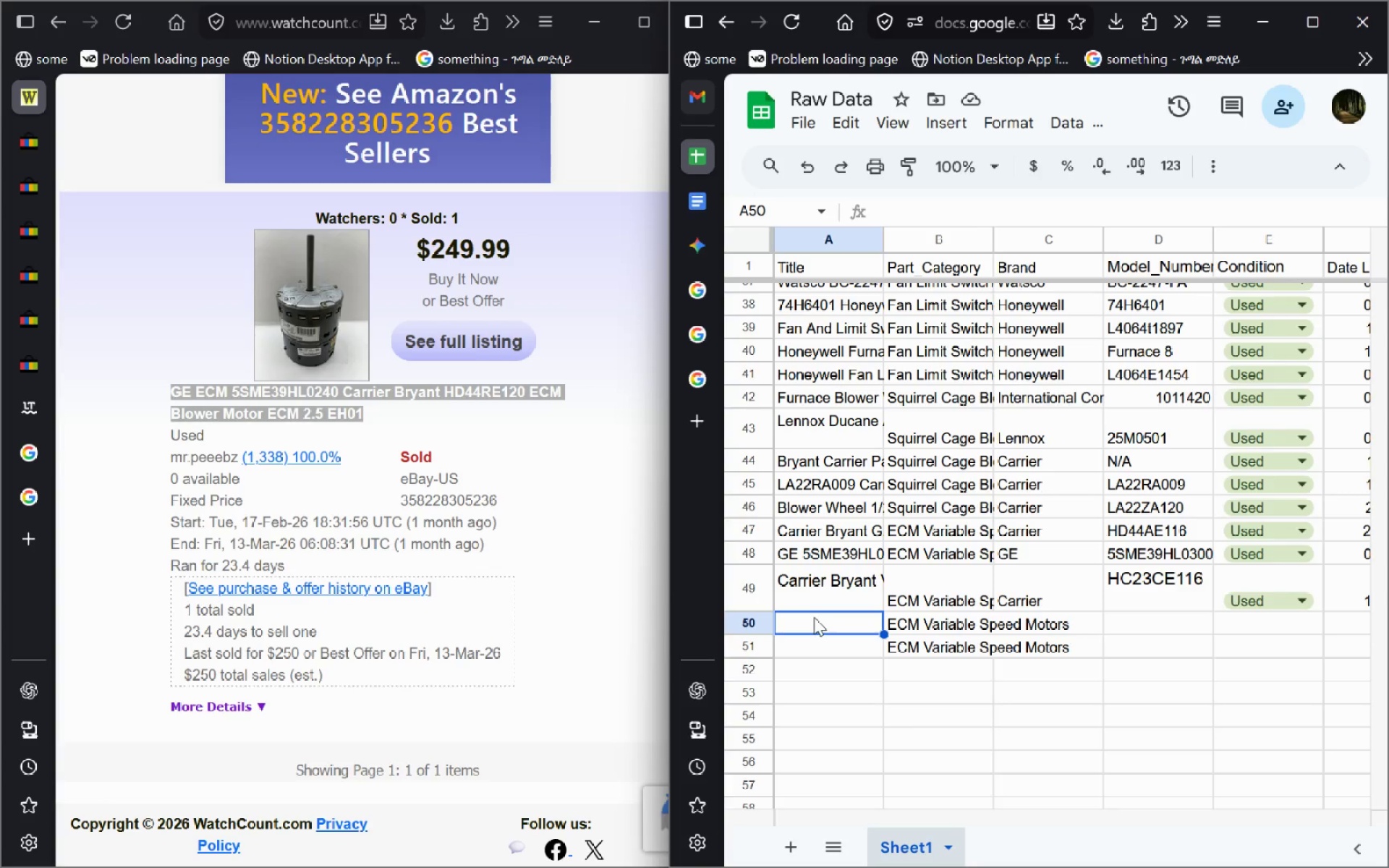 
key(Control+V)
 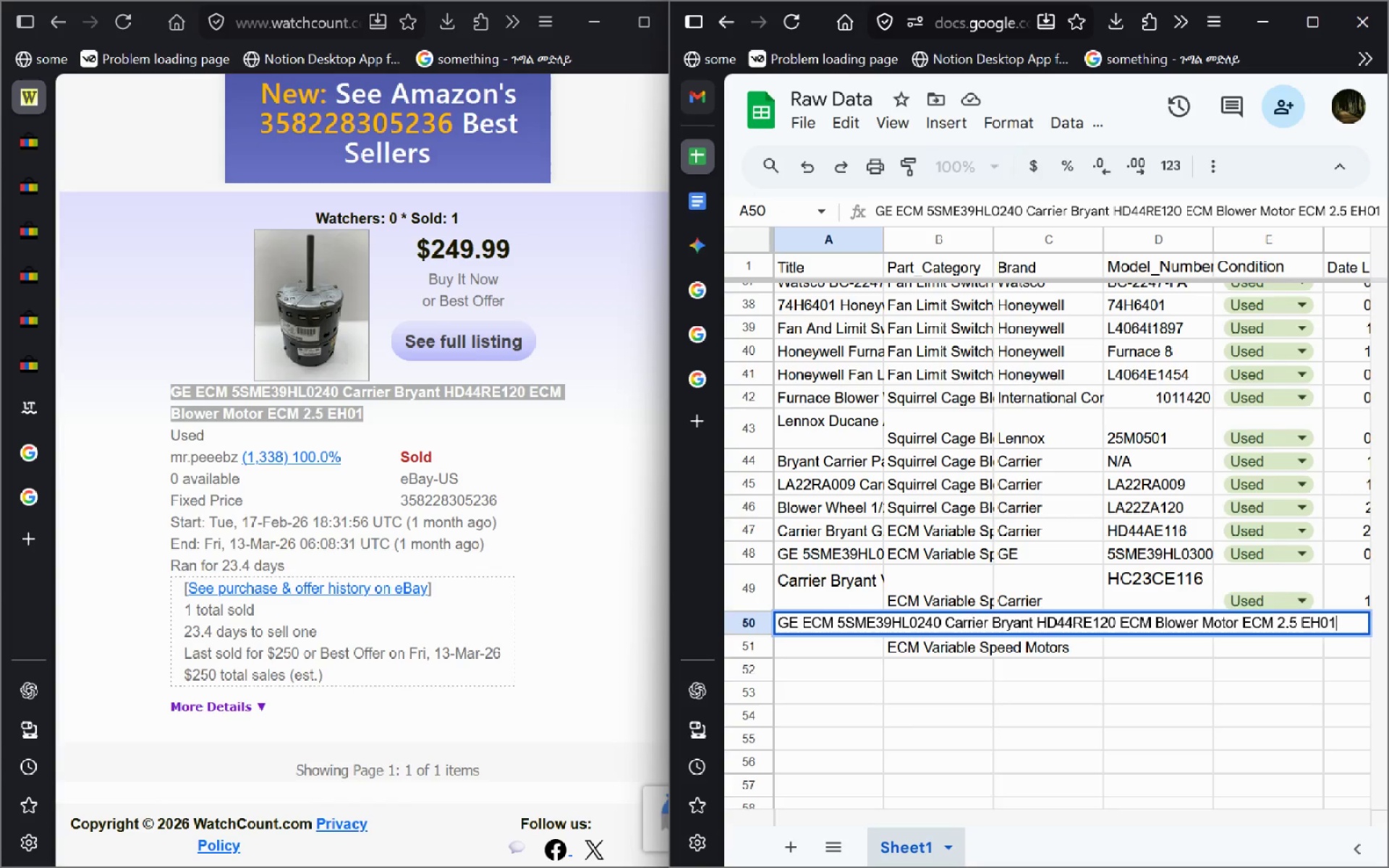 
key(Enter)
 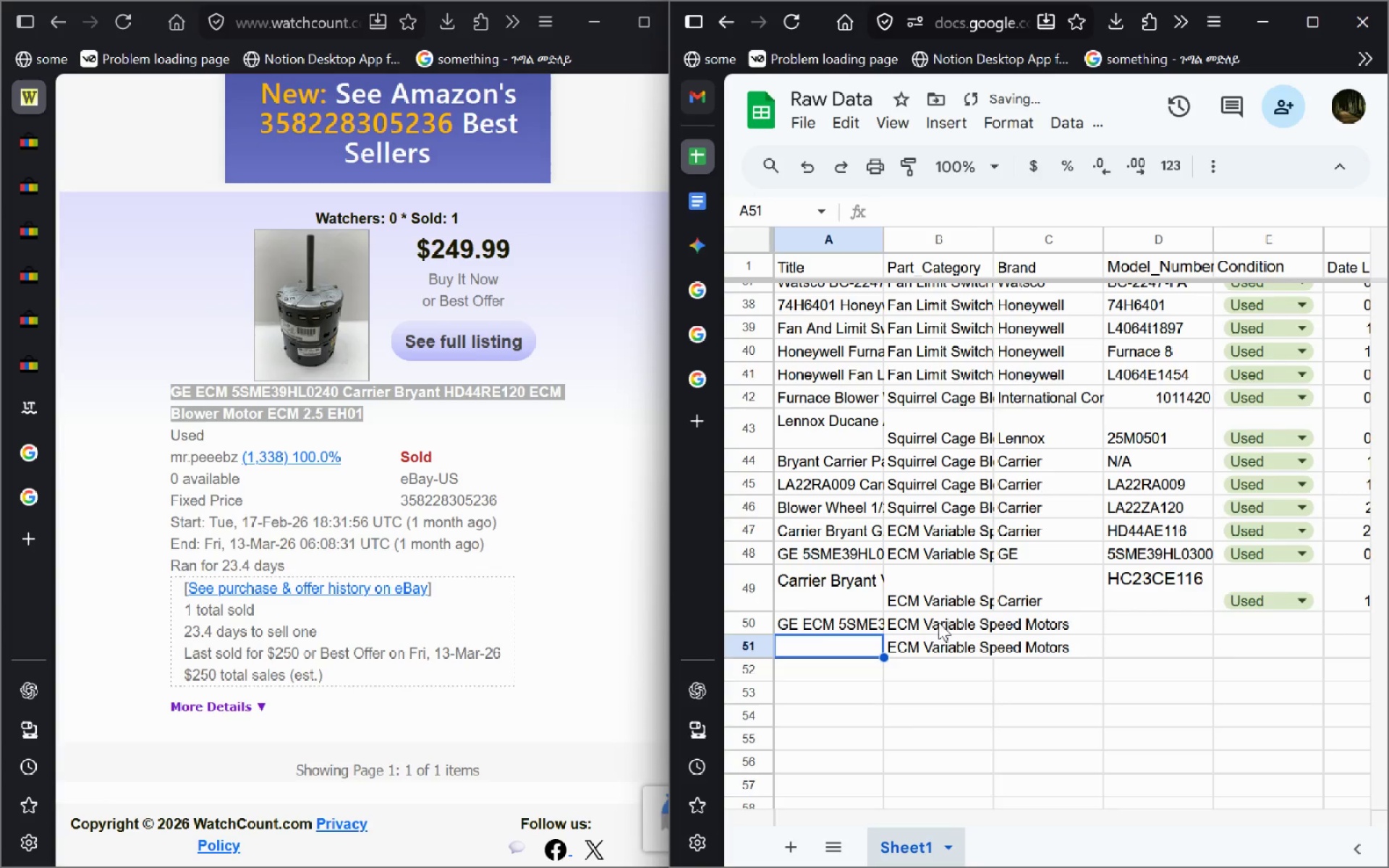 
left_click([1042, 598])
 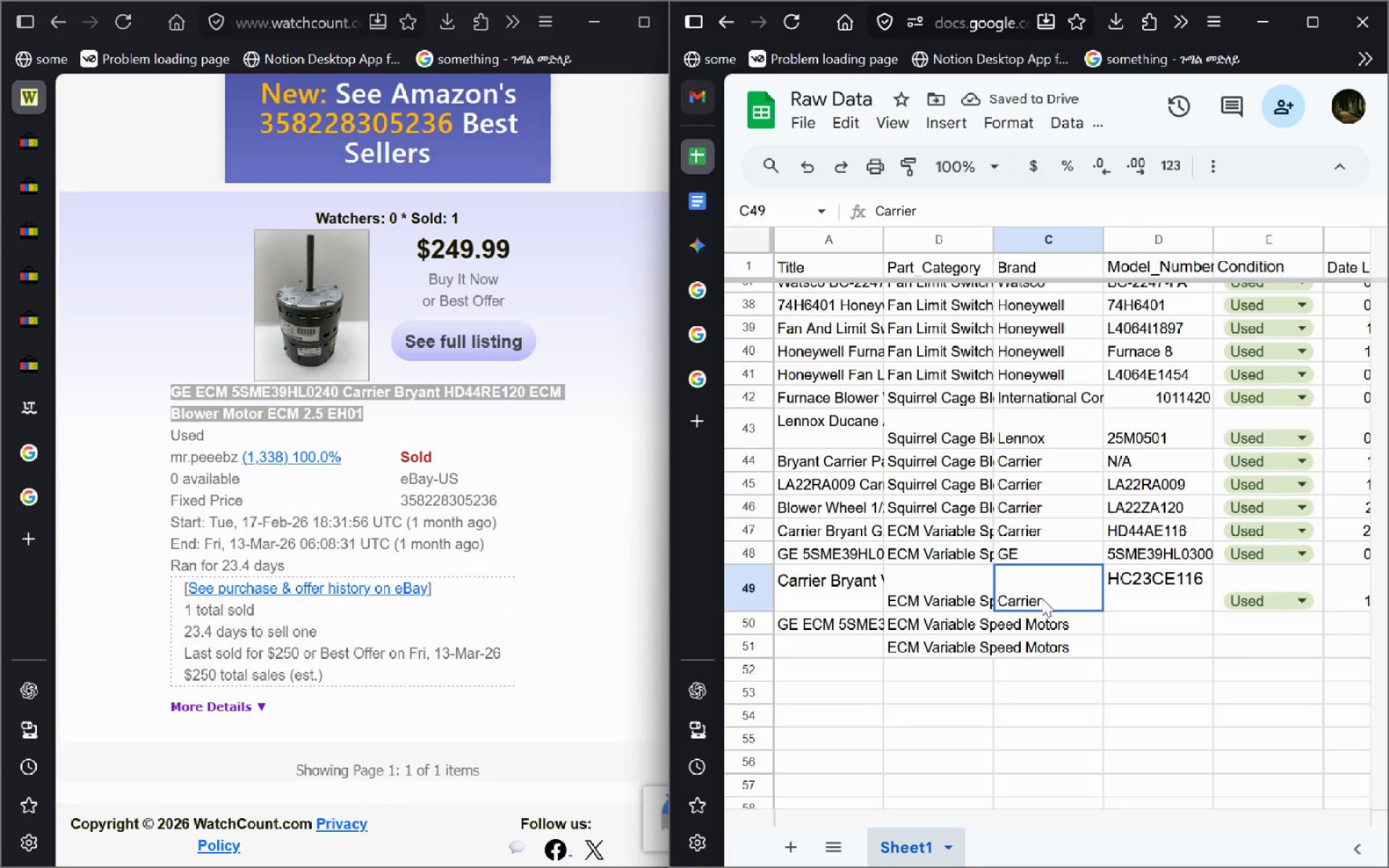 
key(Control+C)
 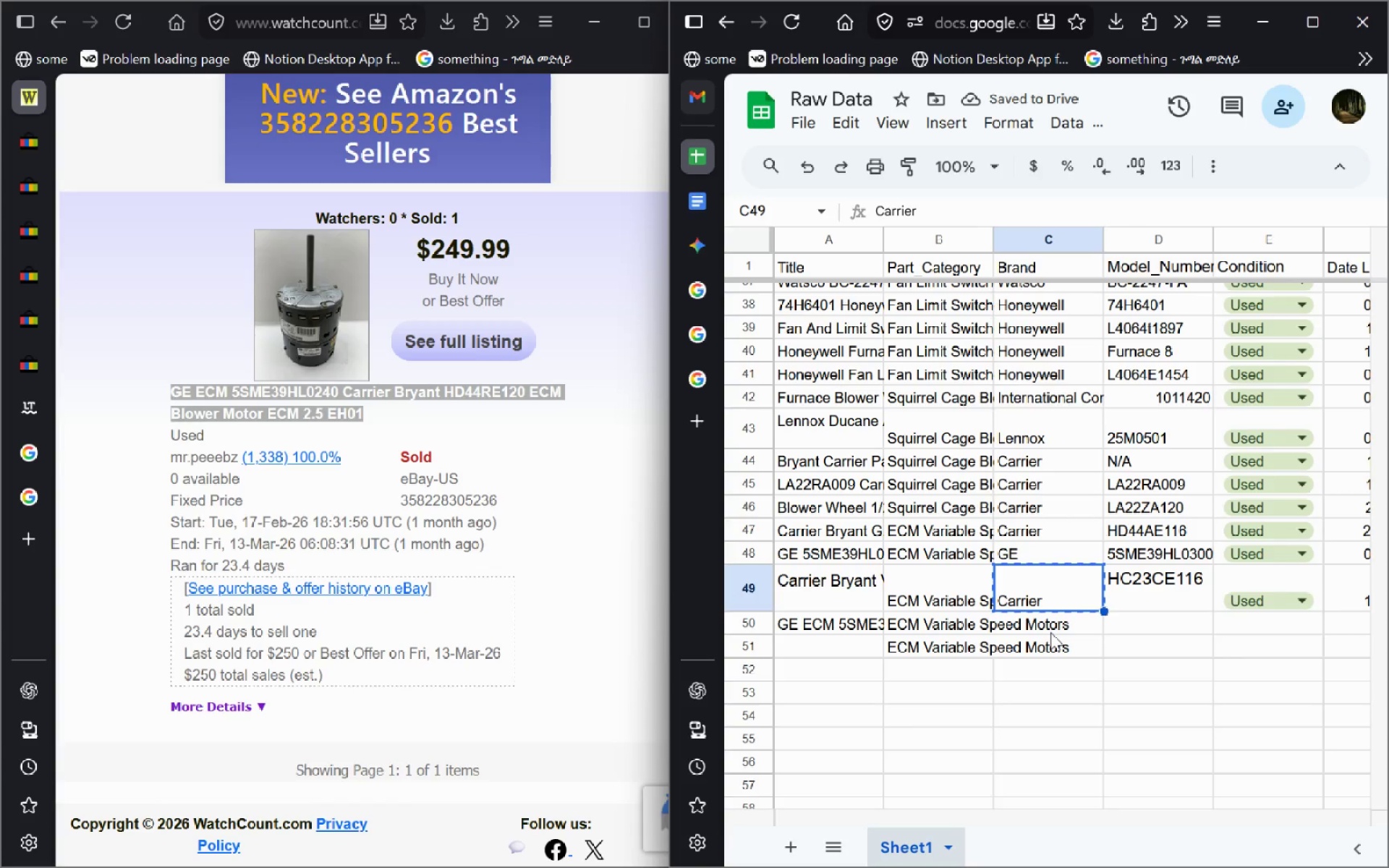 
left_click([1050, 632])
 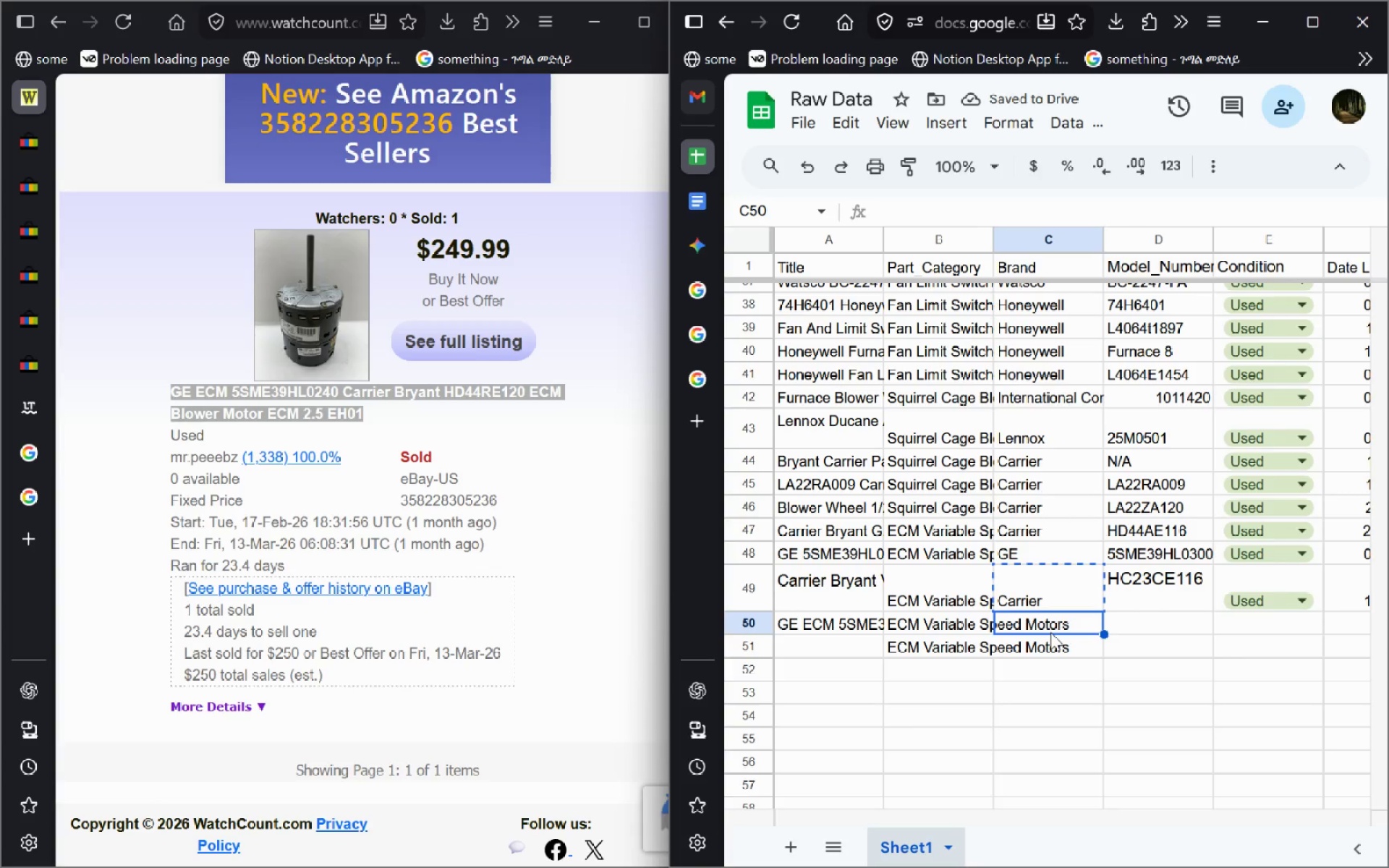 
key(Control+V)
 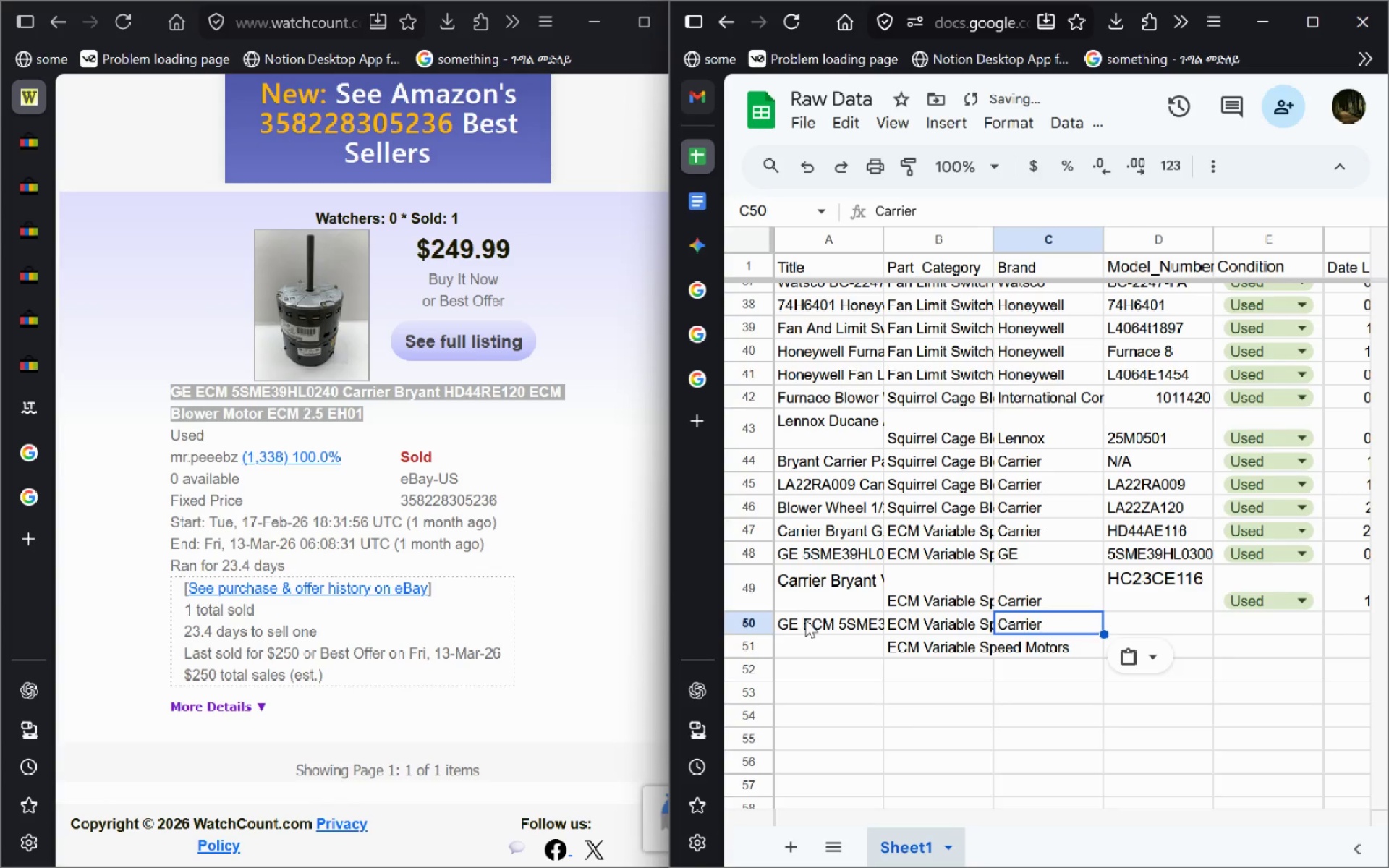 
double_click([816, 619])
 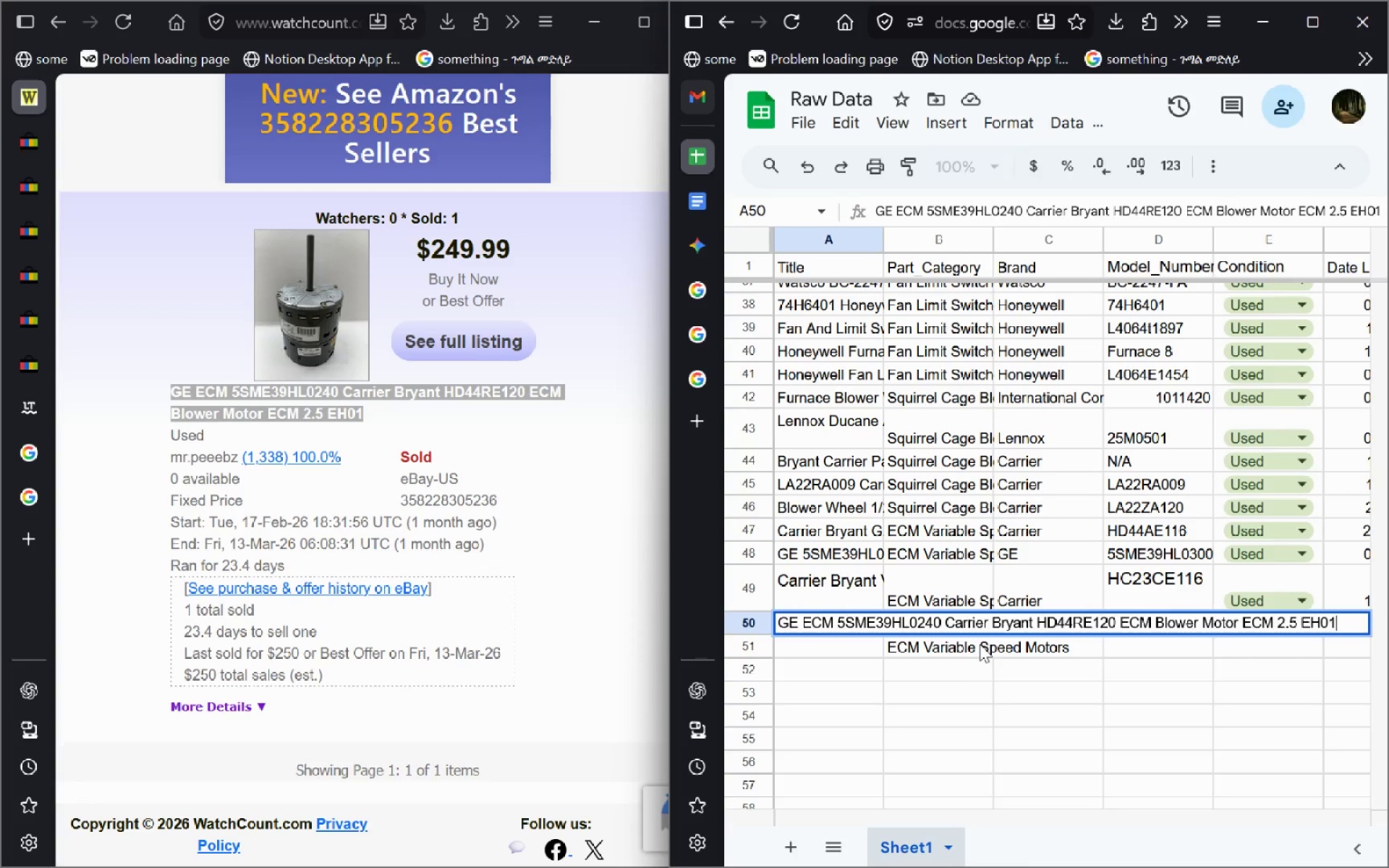 
left_click_drag(start_coordinate=[940, 626], to_coordinate=[839, 621])
 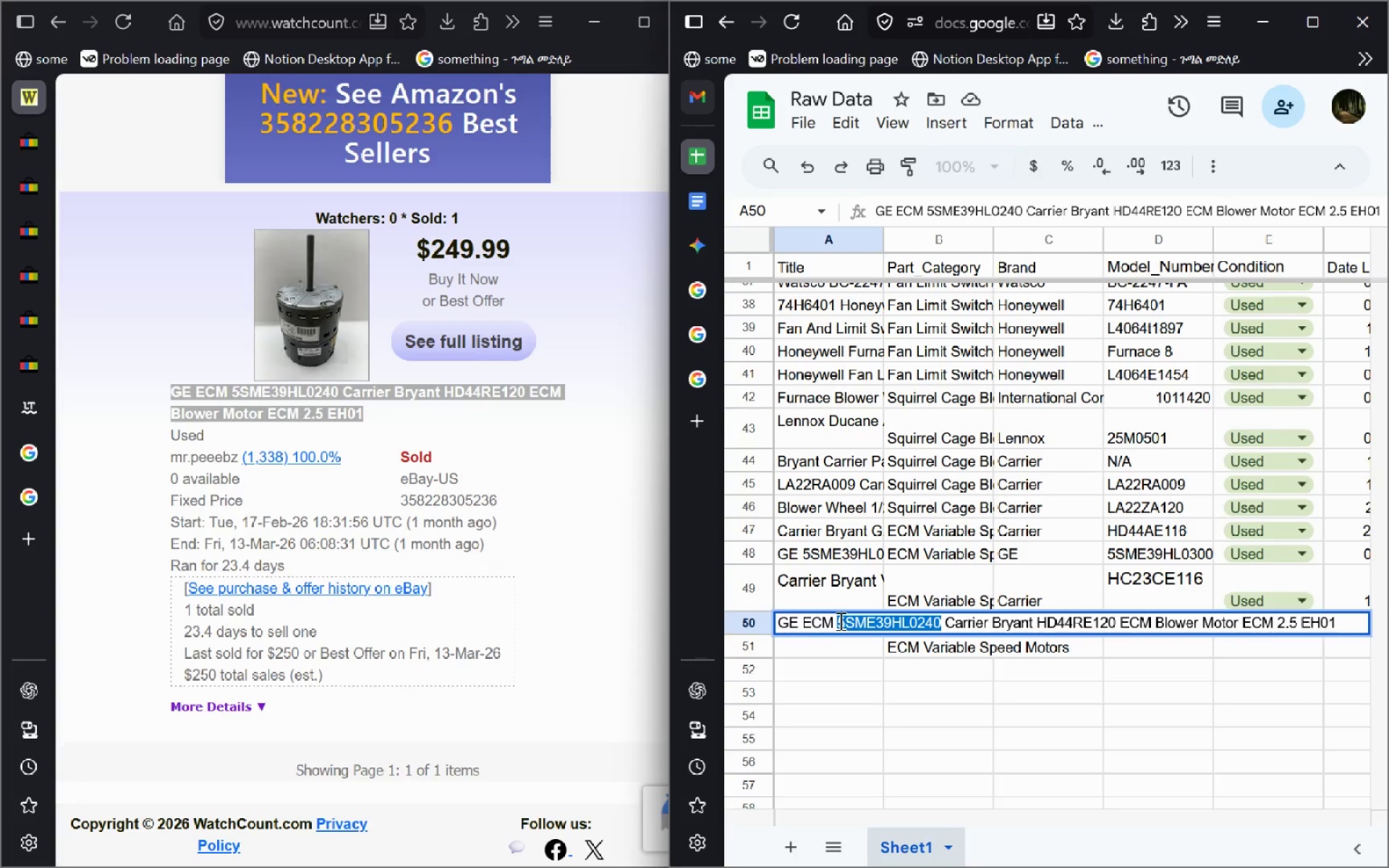 
key(Control+C)
 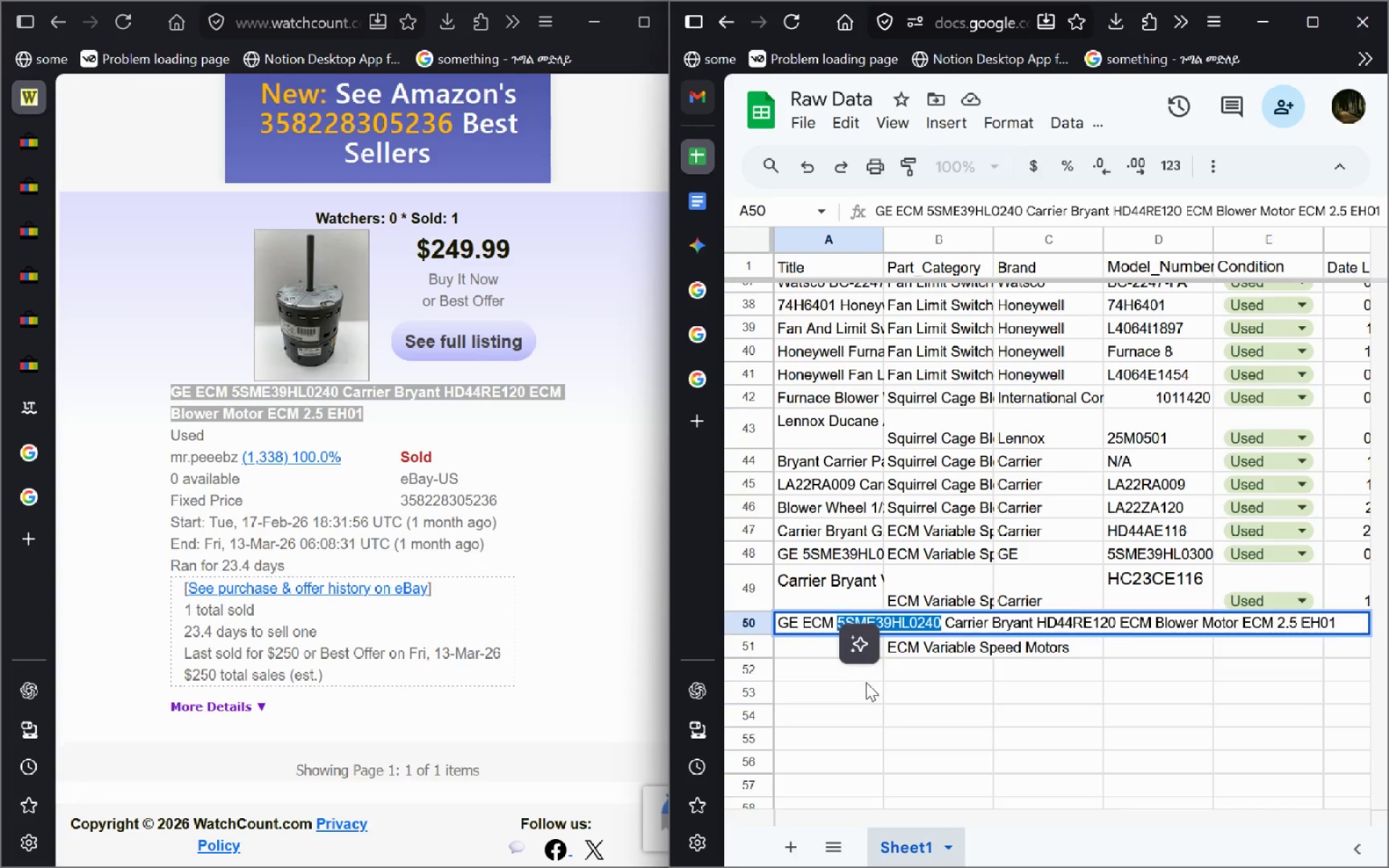 
left_click([866, 682])
 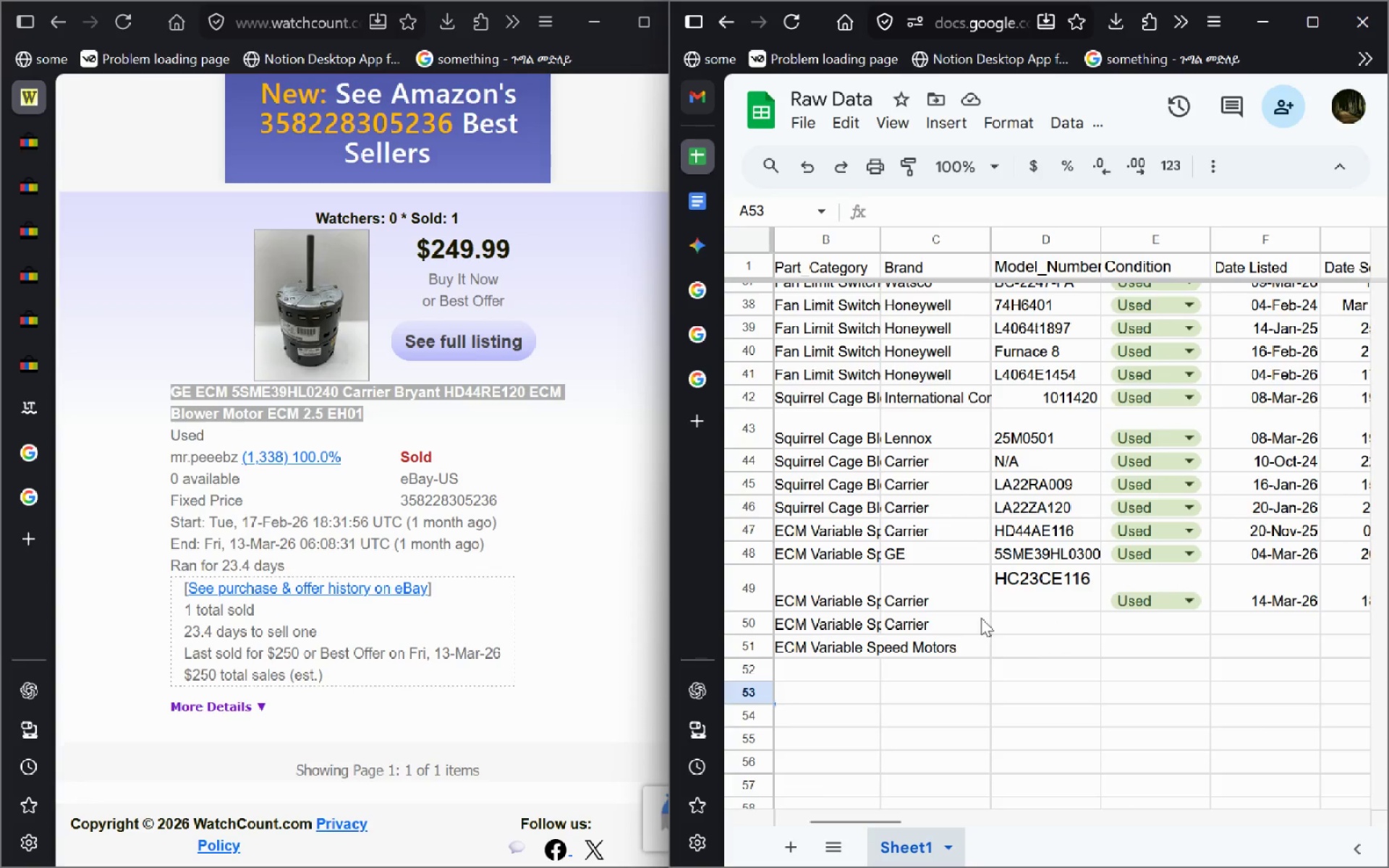 
left_click([1019, 620])
 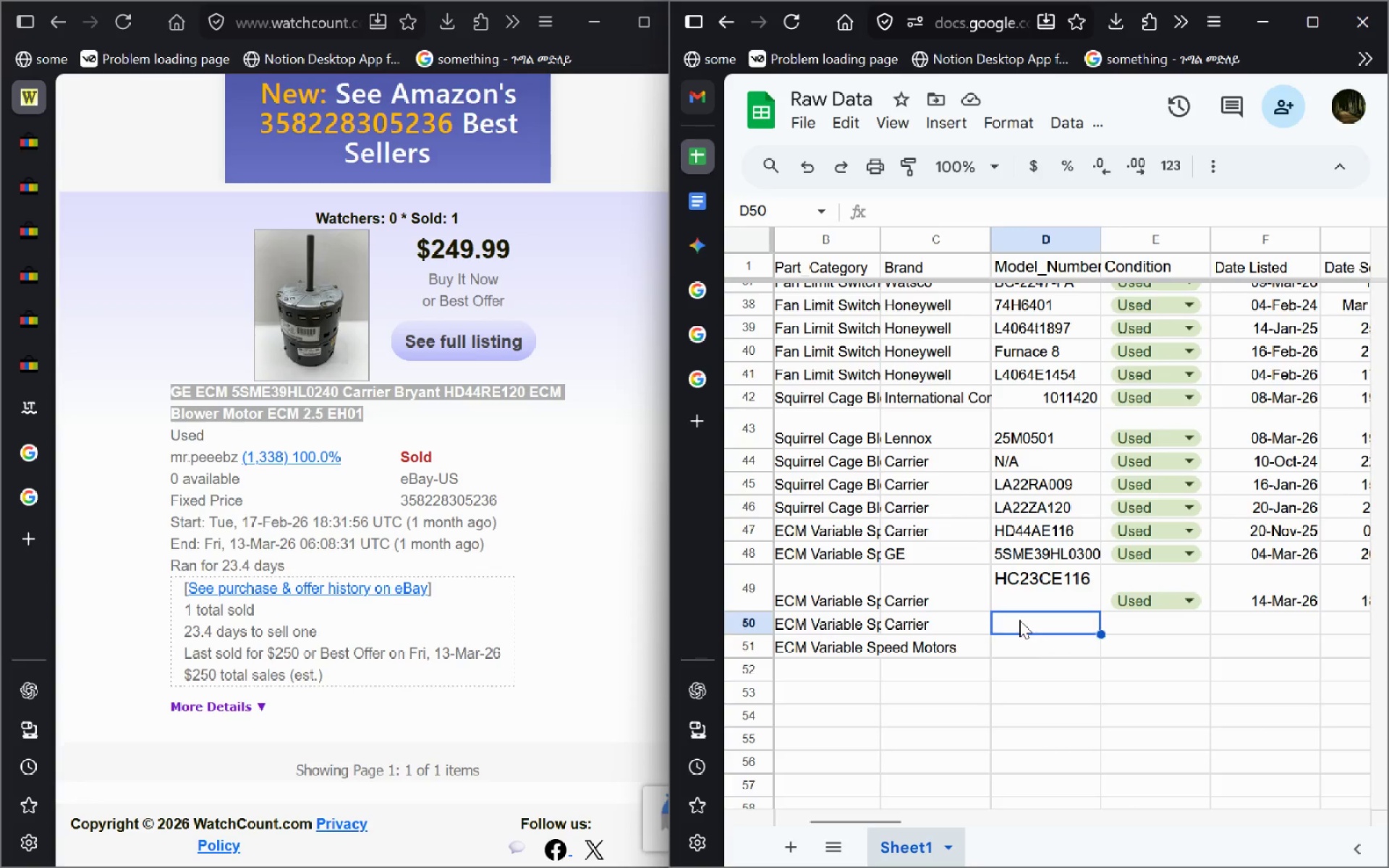 
key(Control+V)
 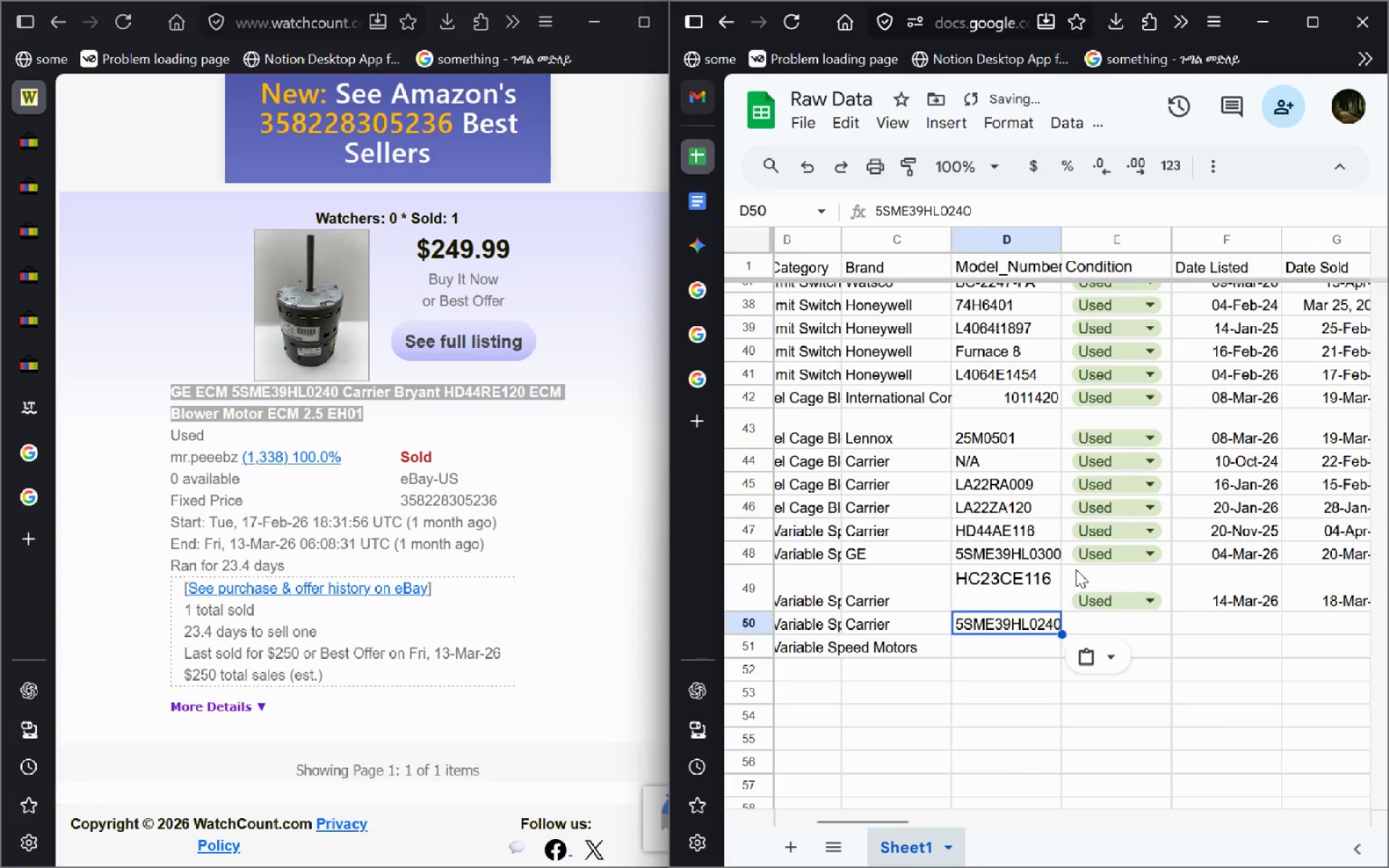 
left_click([1087, 576])
 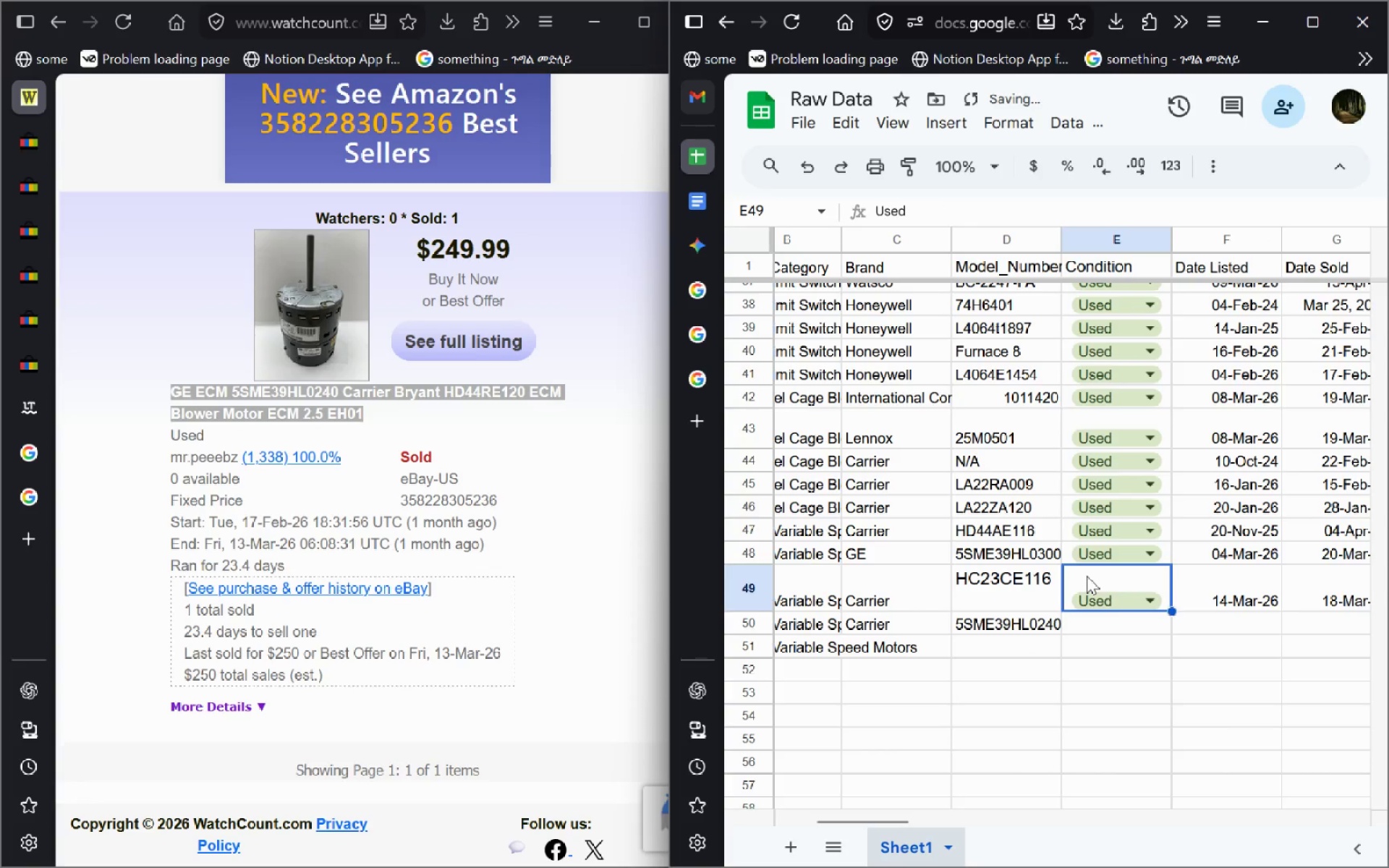 
key(Control+C)
 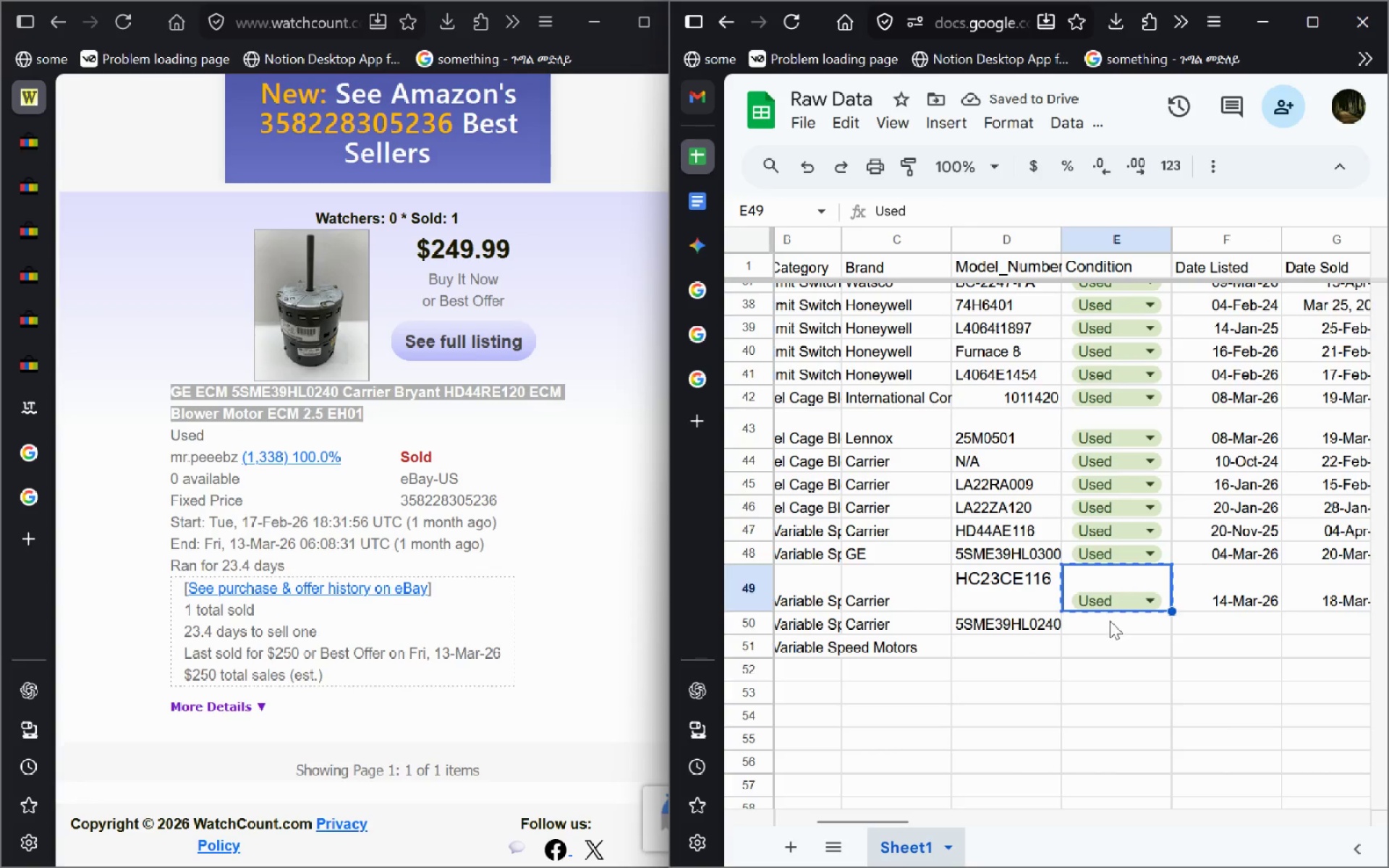 
left_click([1110, 621])
 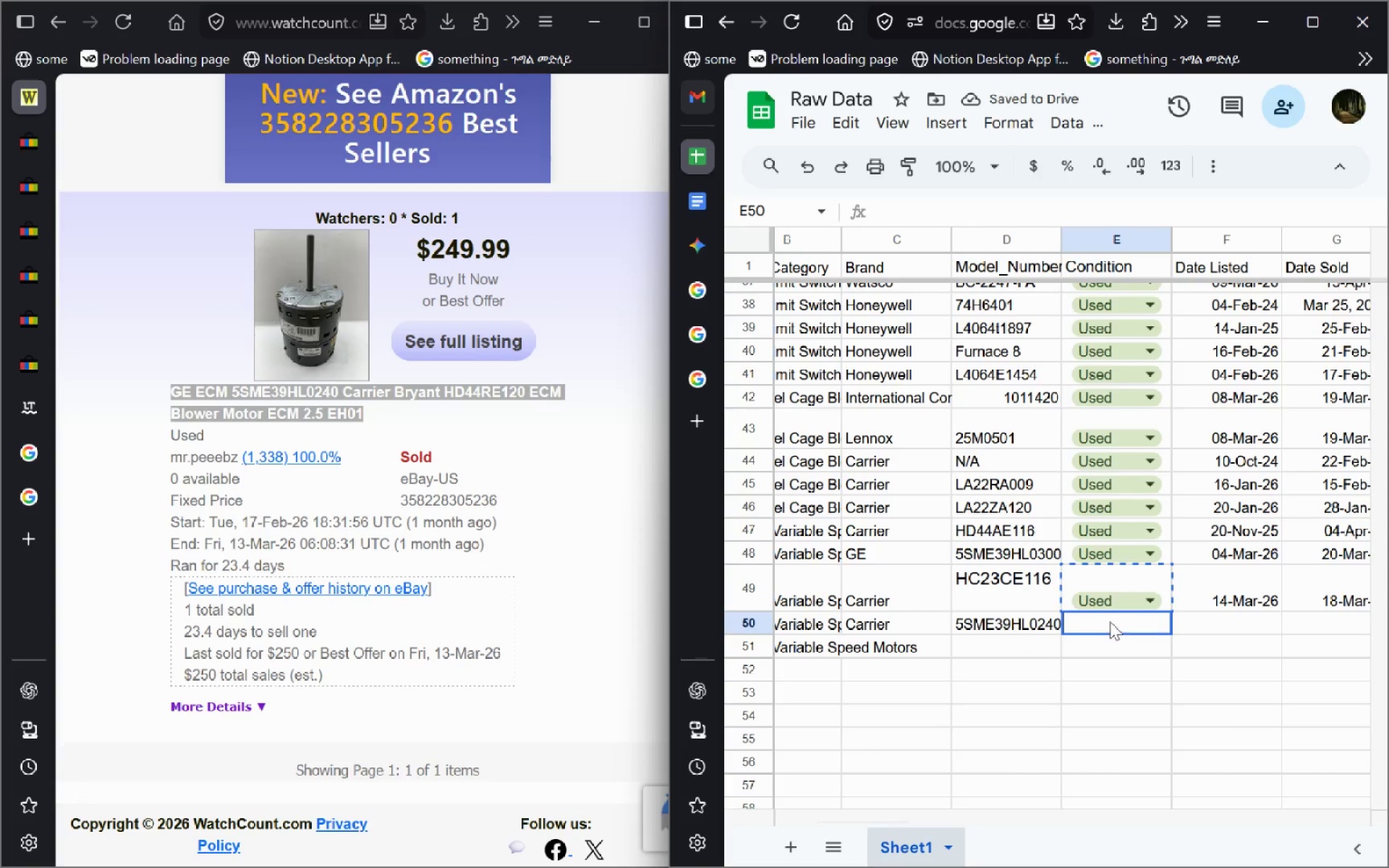 
key(Control+V)
 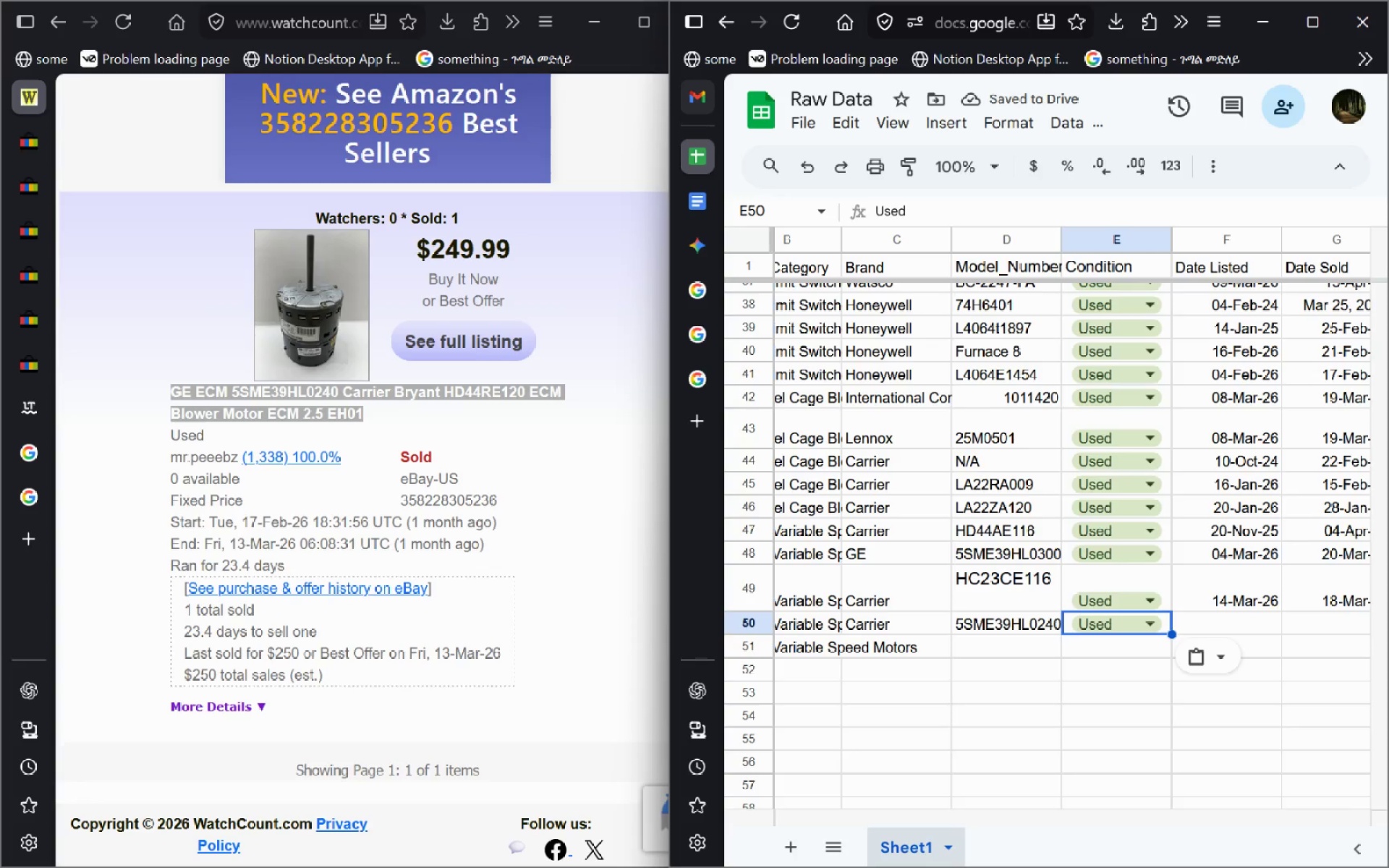 
wait(9.23)
 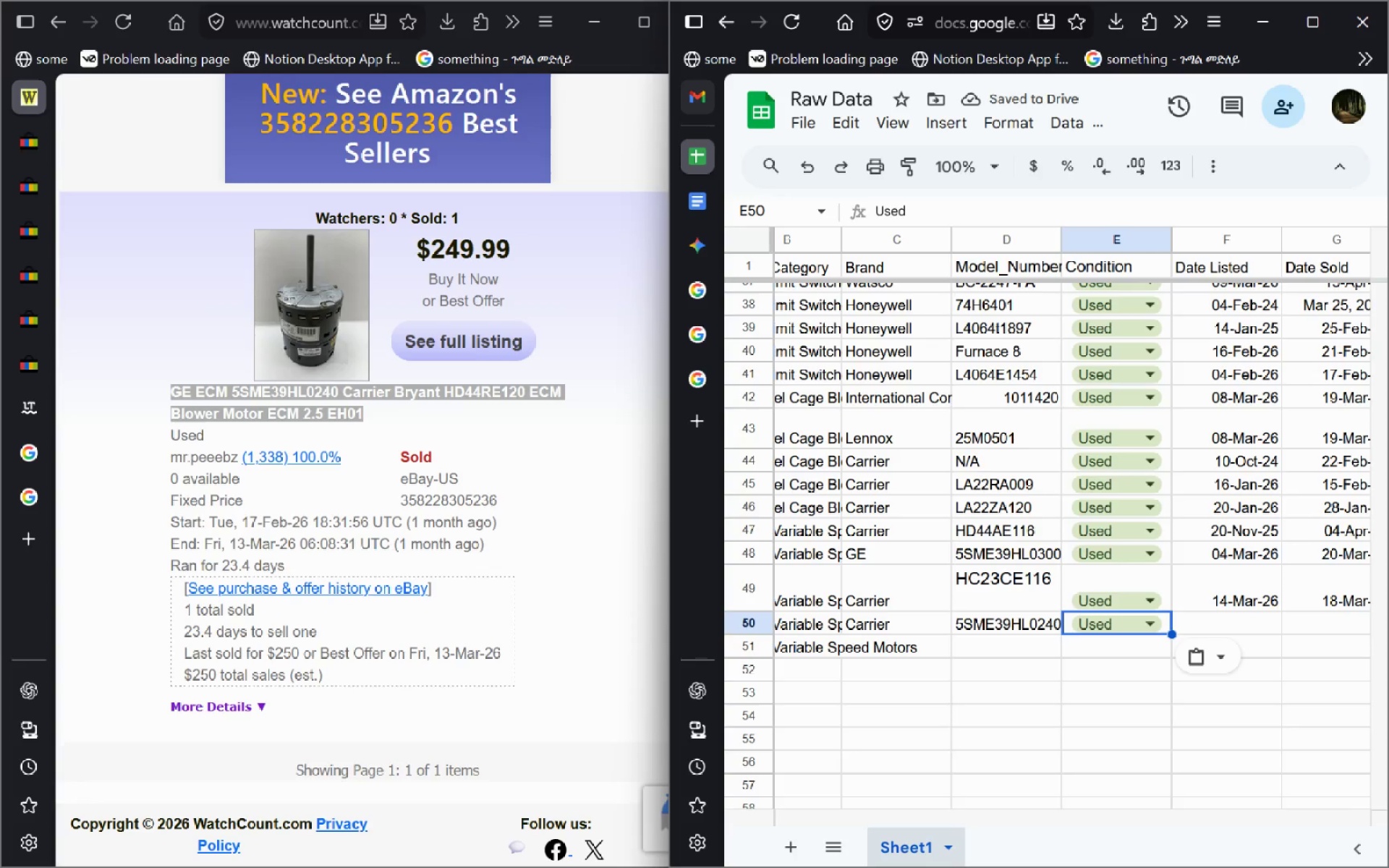 
left_click_drag(start_coordinate=[306, 521], to_coordinate=[243, 522])
 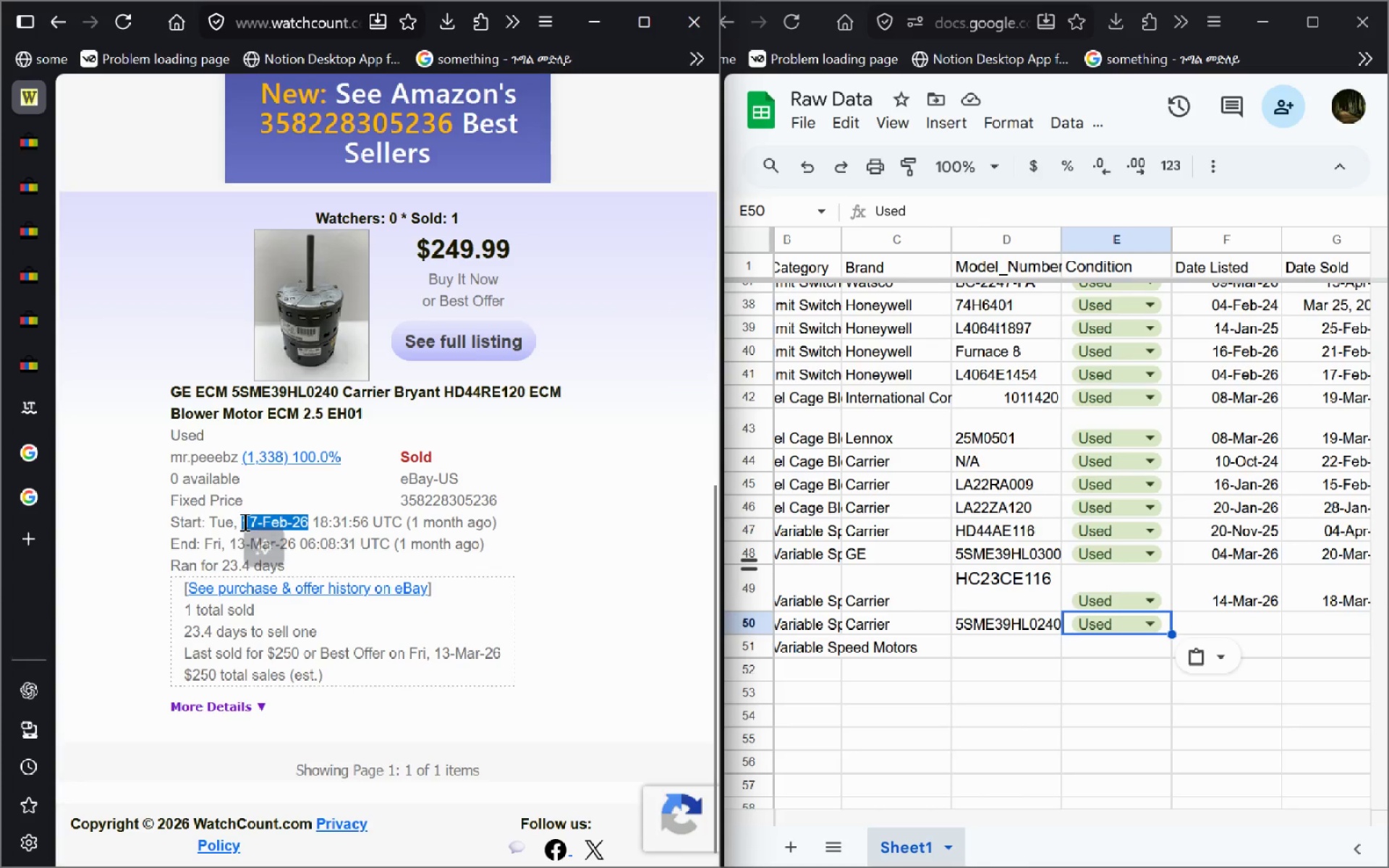 
key(Control+C)
 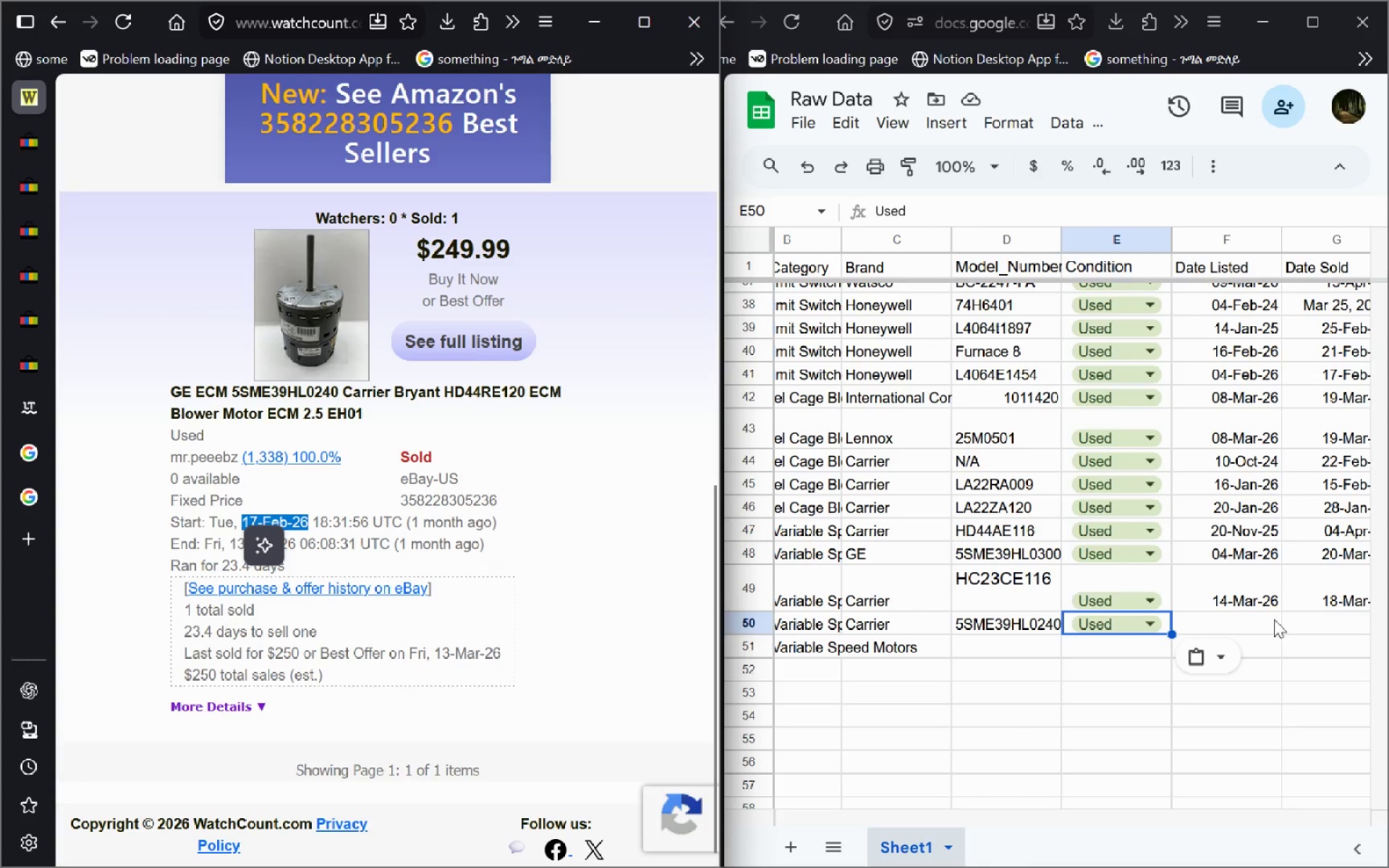 
left_click([1252, 617])
 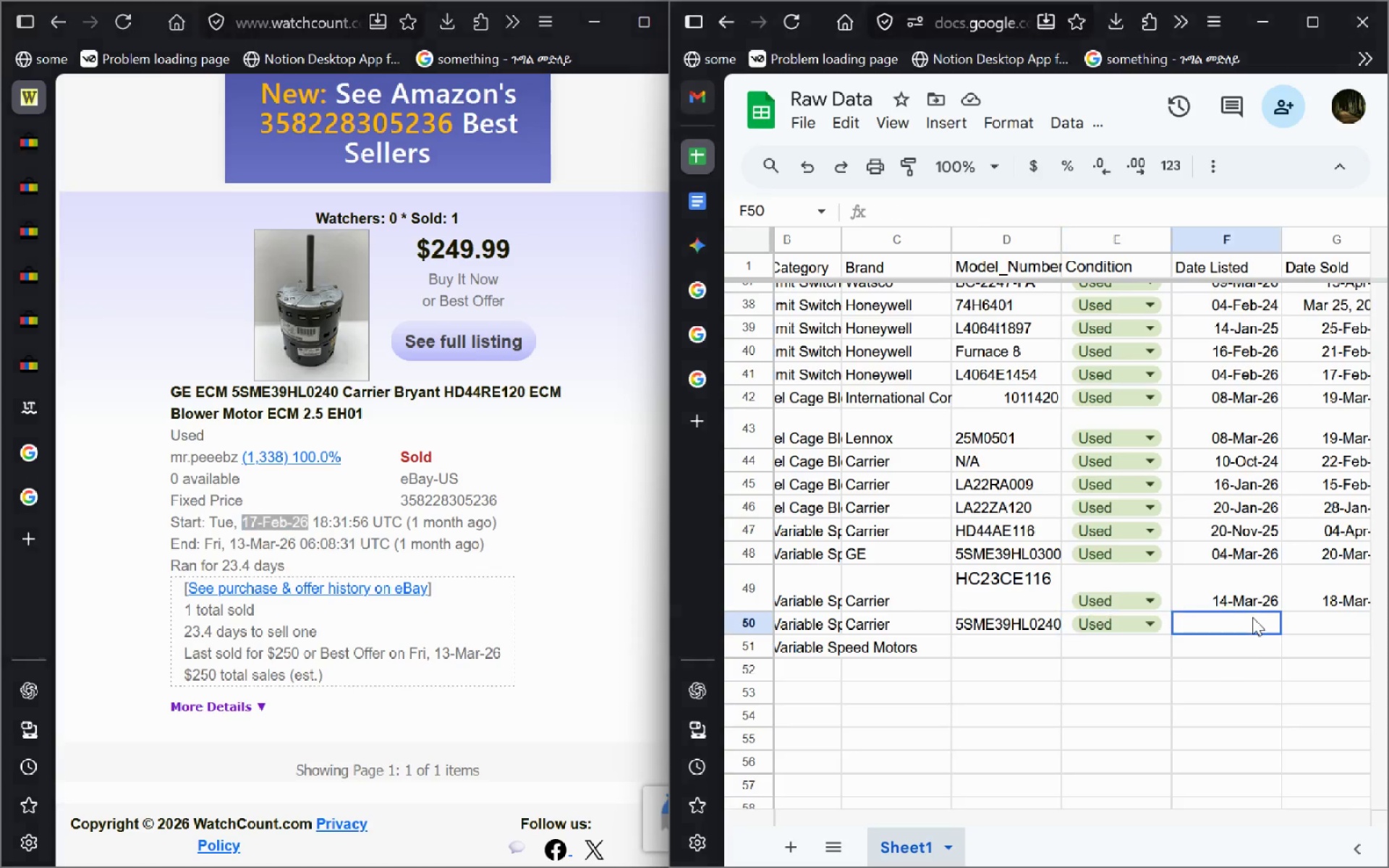 
key(Control+V)
 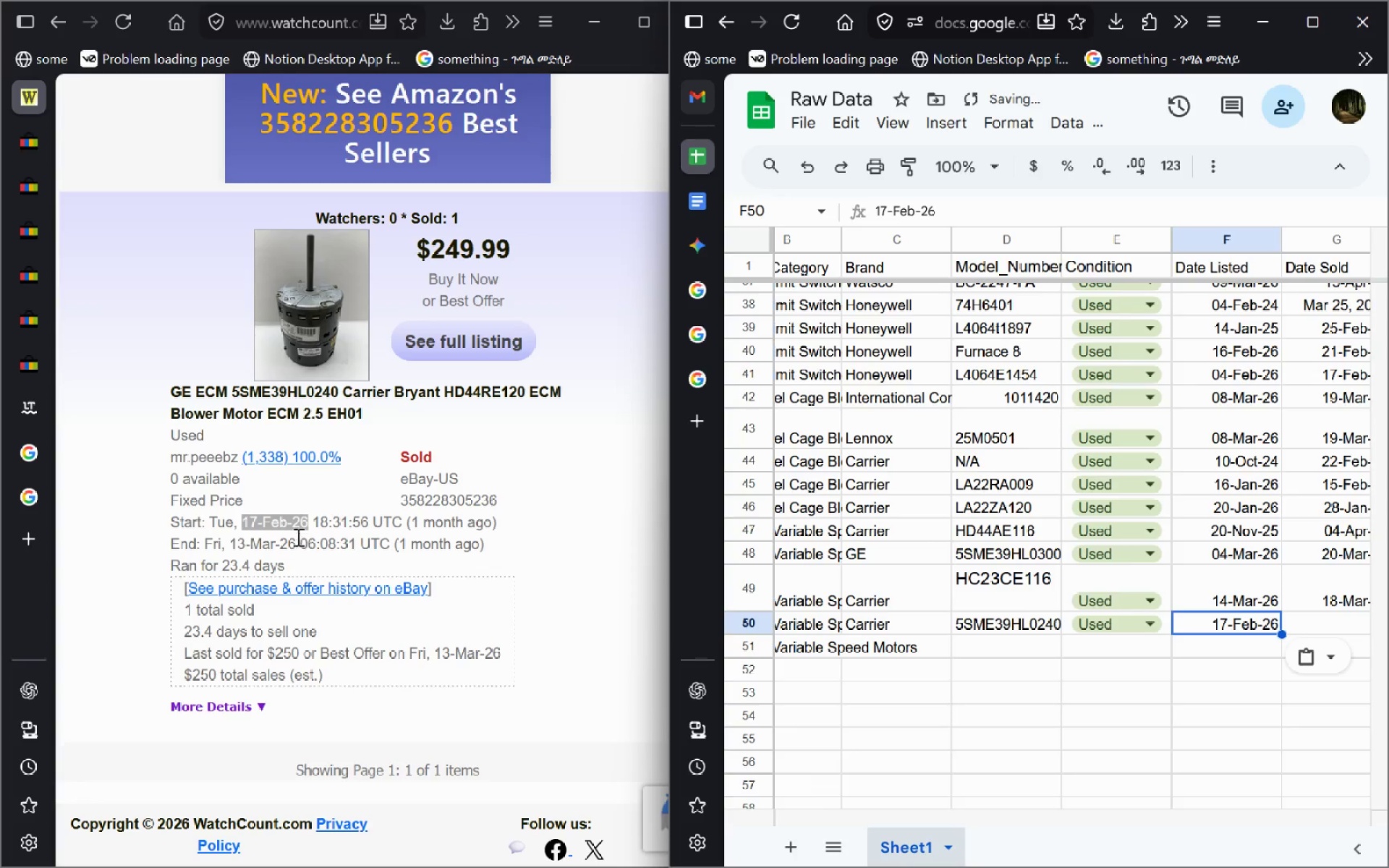 
left_click_drag(start_coordinate=[297, 545], to_coordinate=[229, 540])
 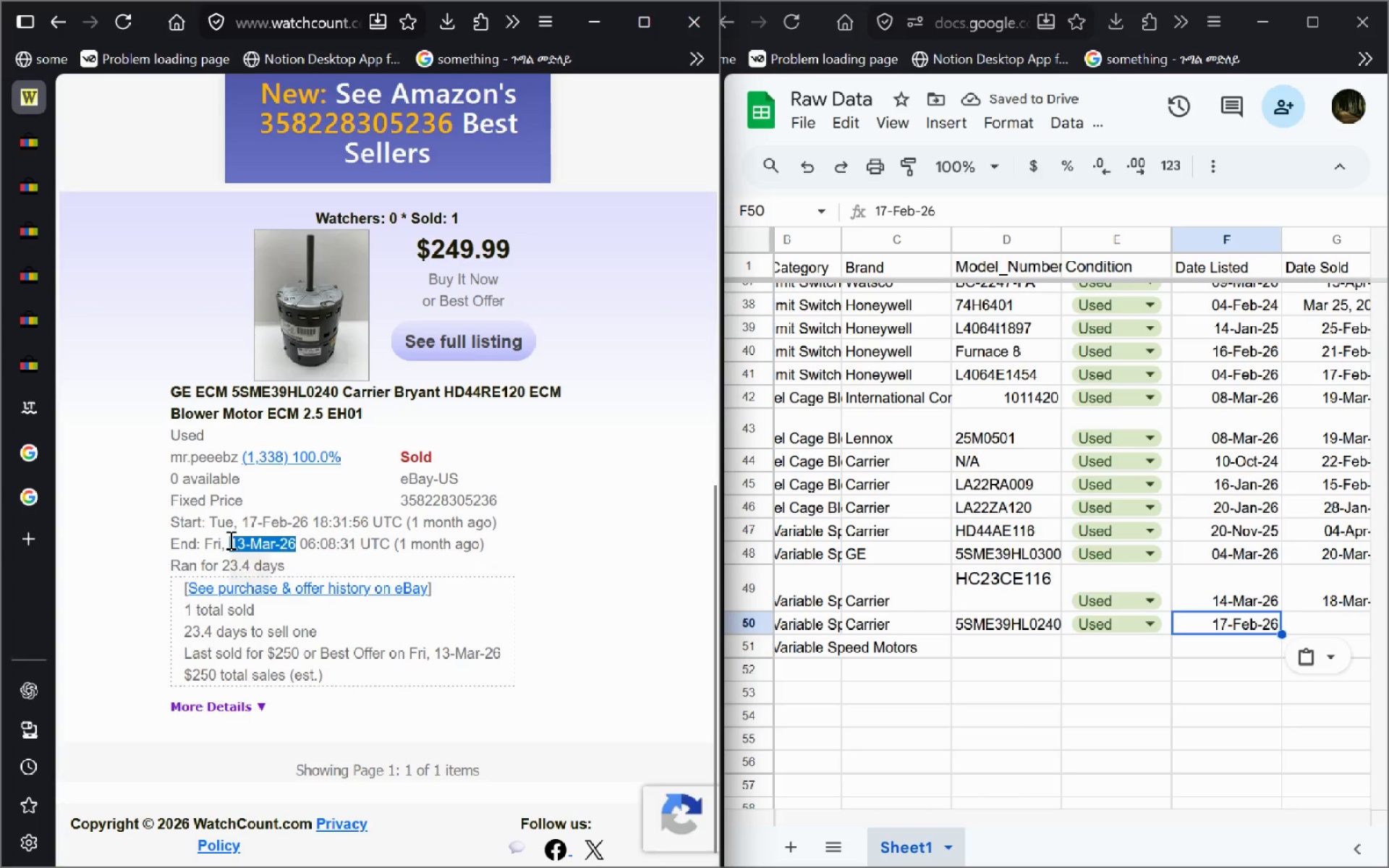 
key(Control+C)
 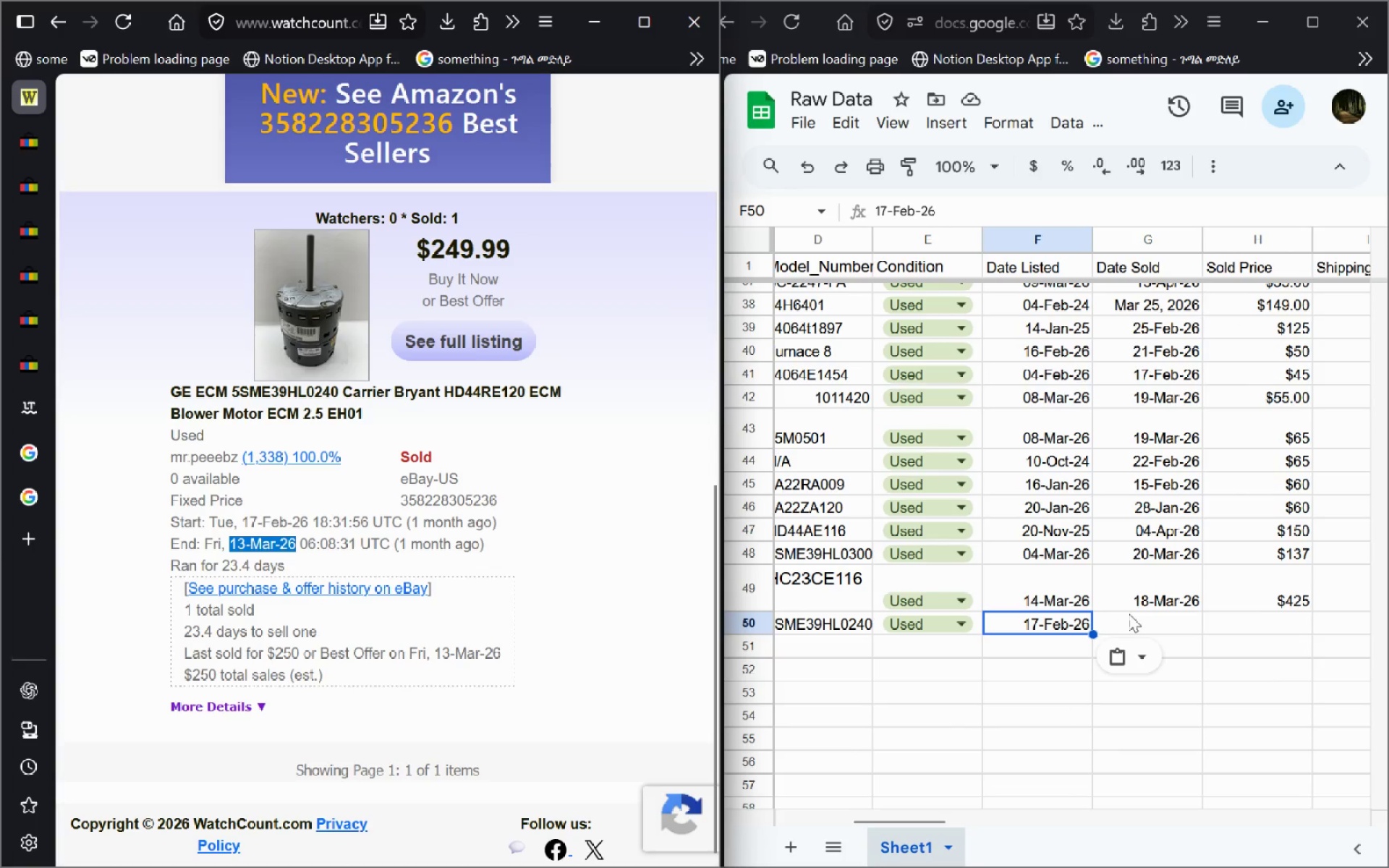 
left_click([1128, 622])
 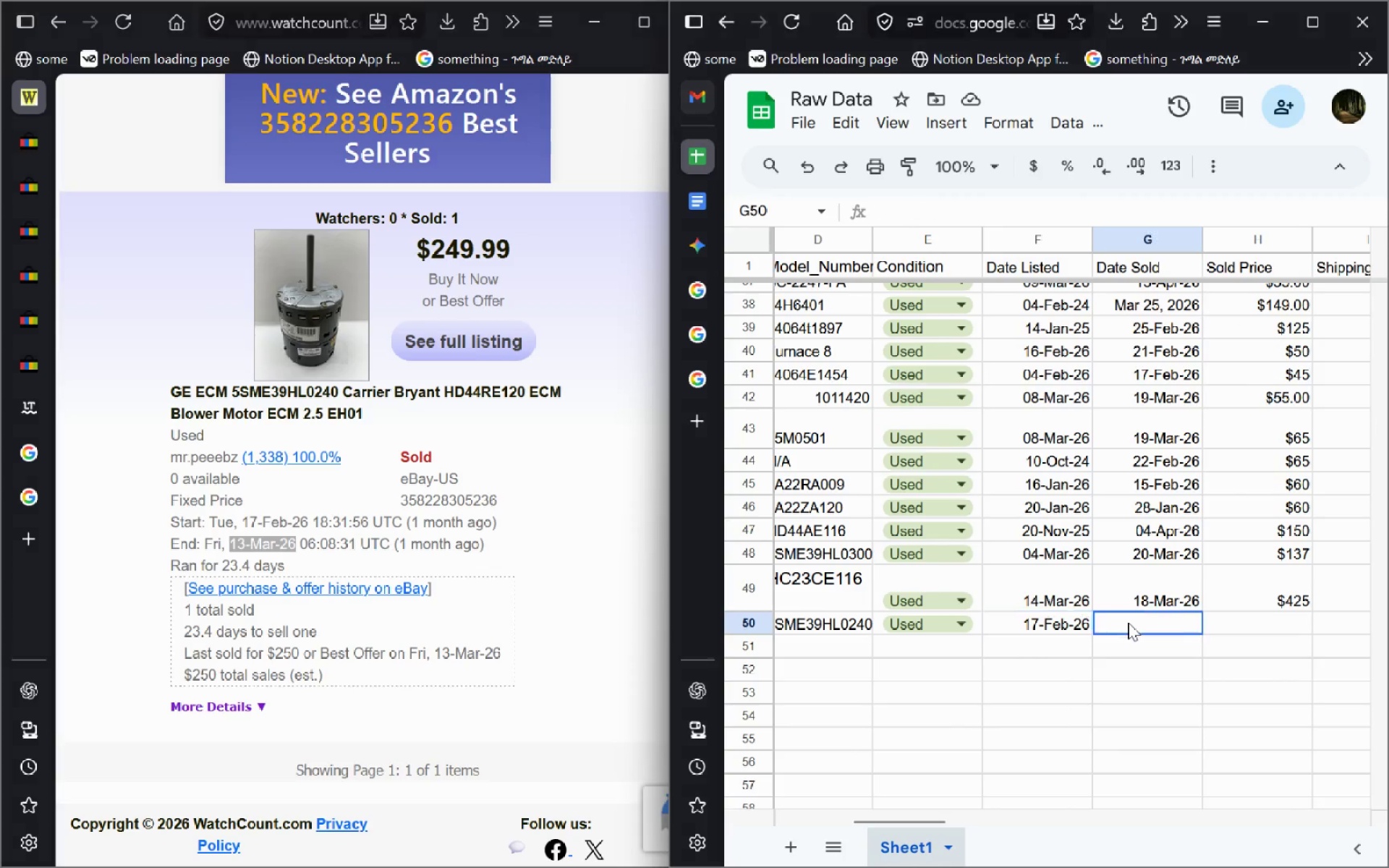 
key(Control+V)
 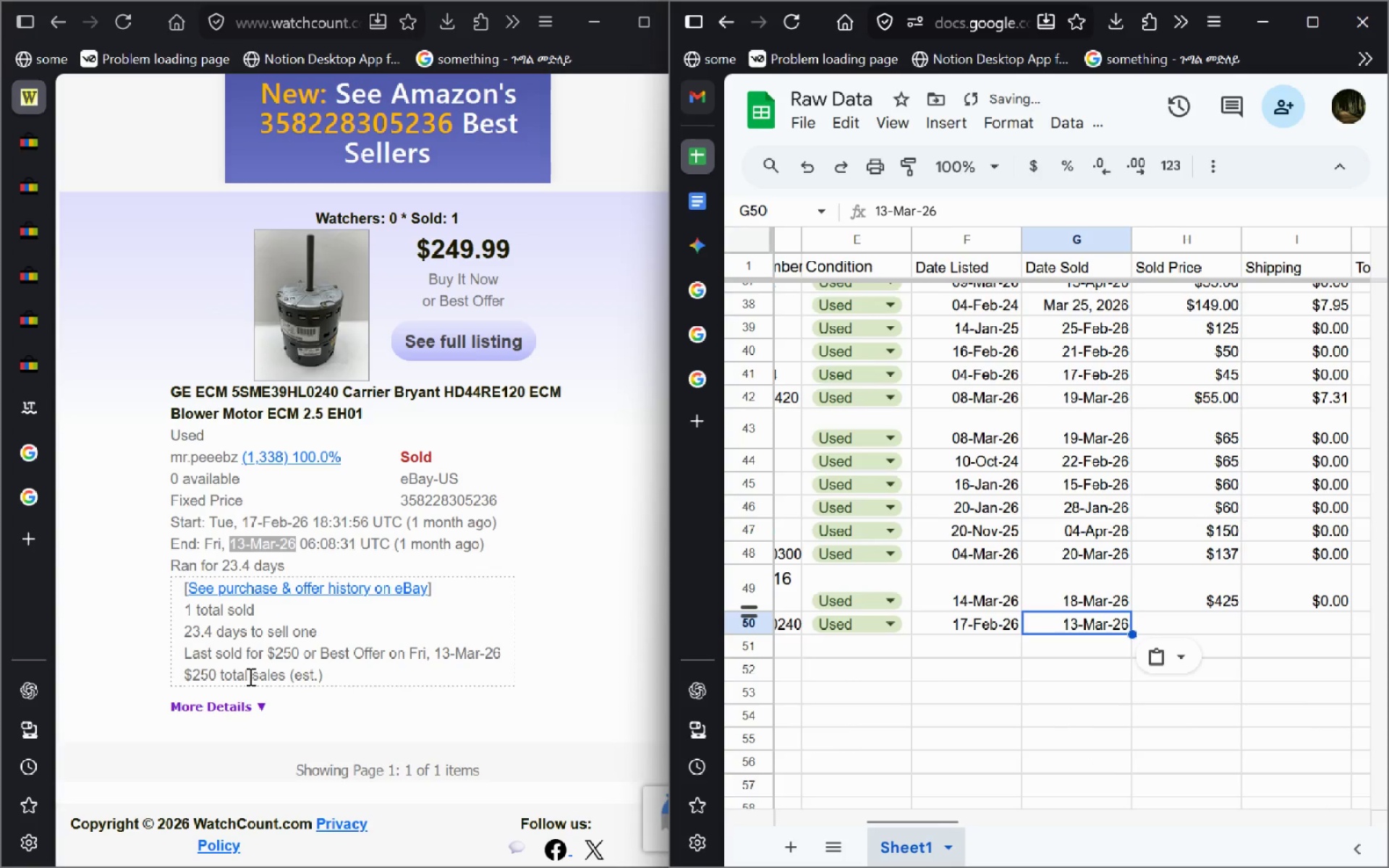 
left_click_drag(start_coordinate=[215, 676], to_coordinate=[186, 676])
 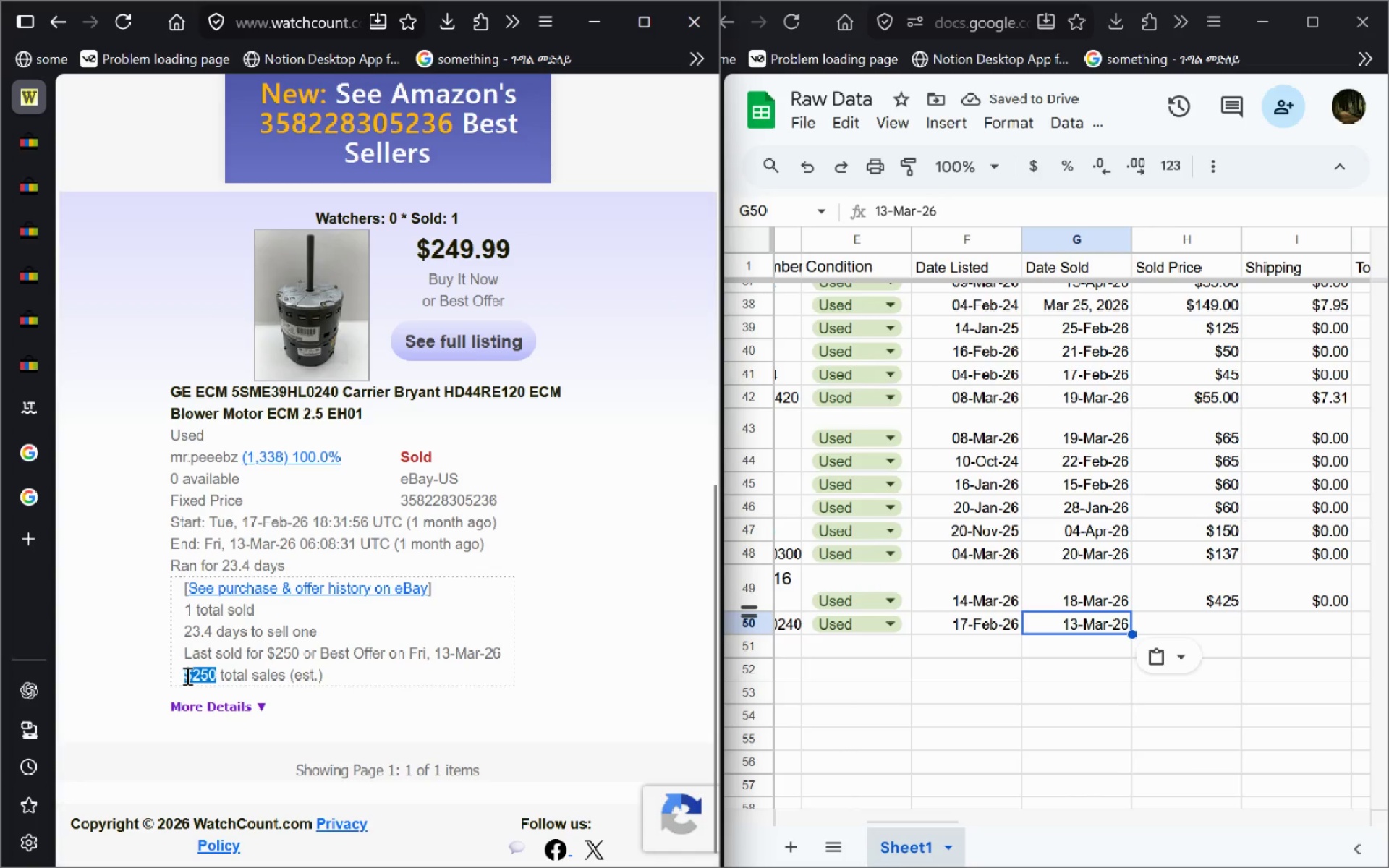 
key(Control+C)
 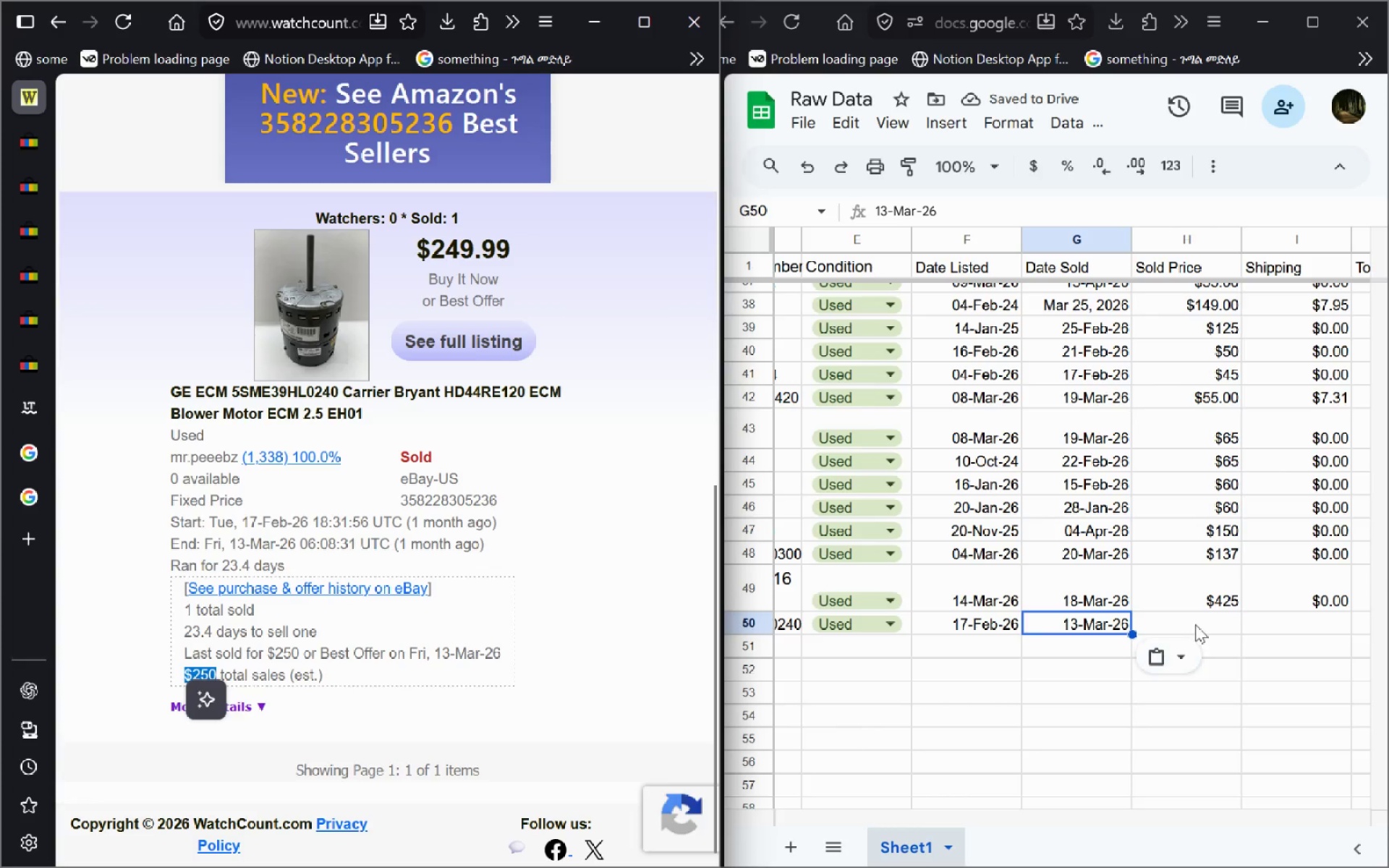 
left_click([1210, 613])
 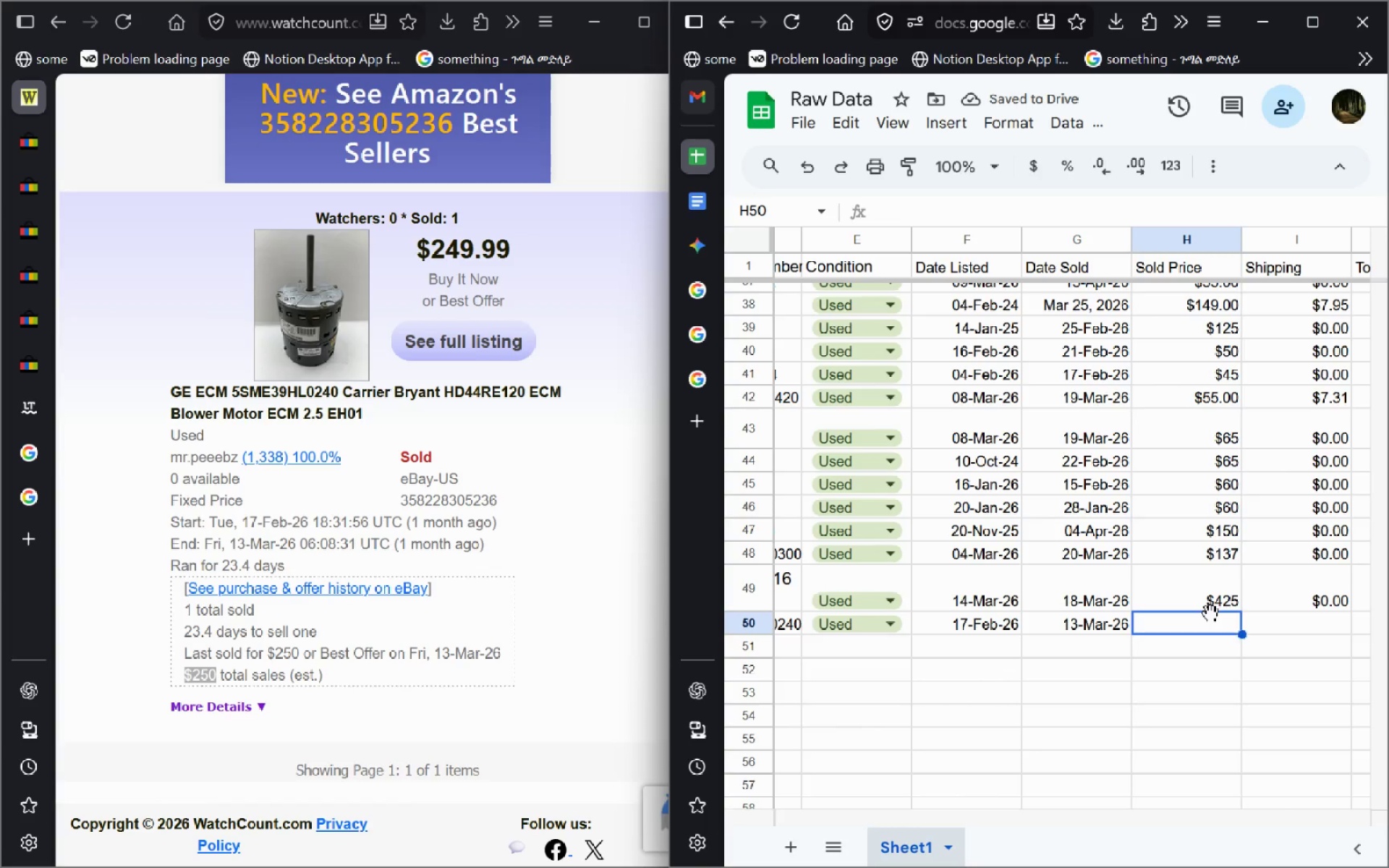 
key(Control+V)
 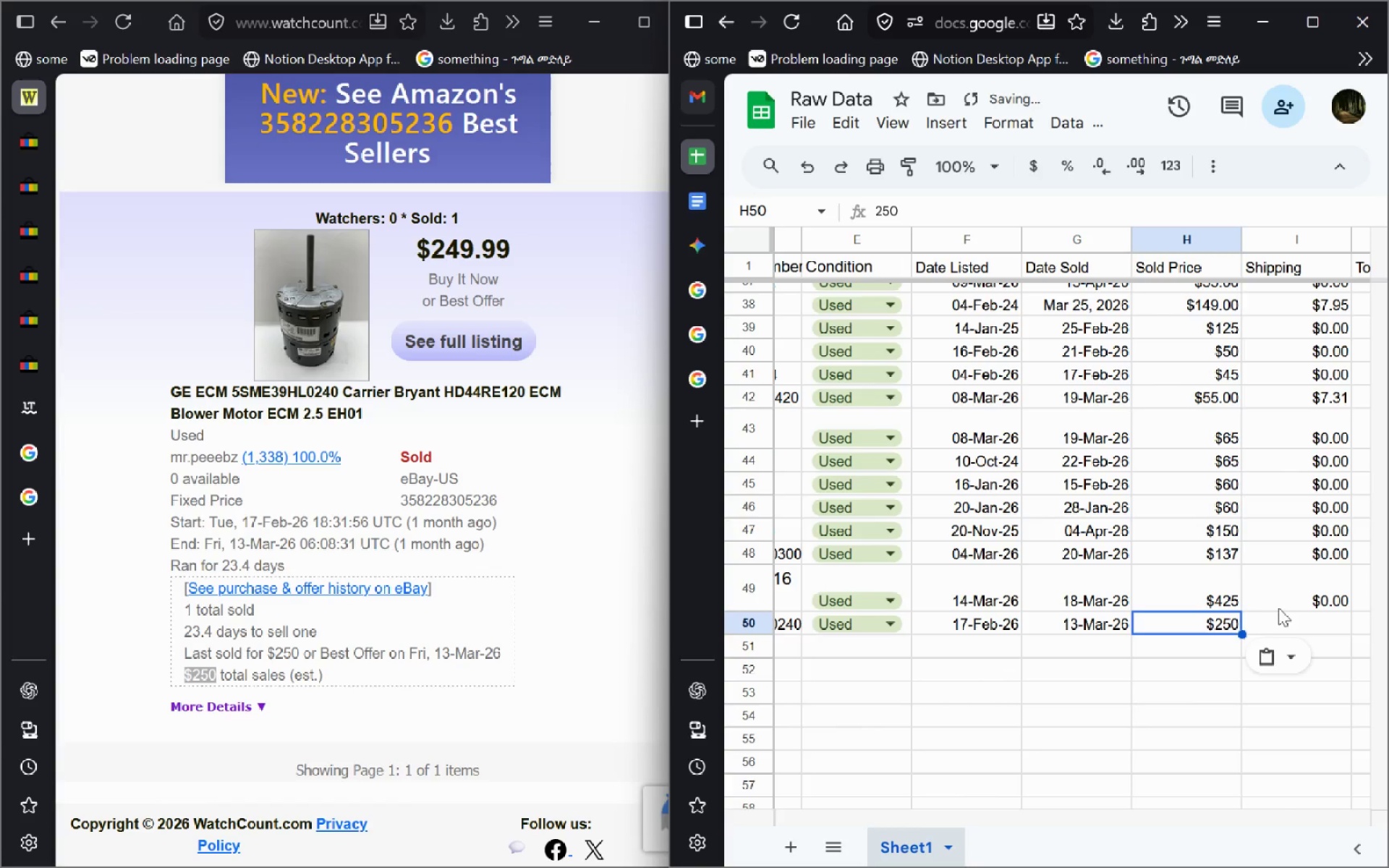 
left_click([1273, 626])
 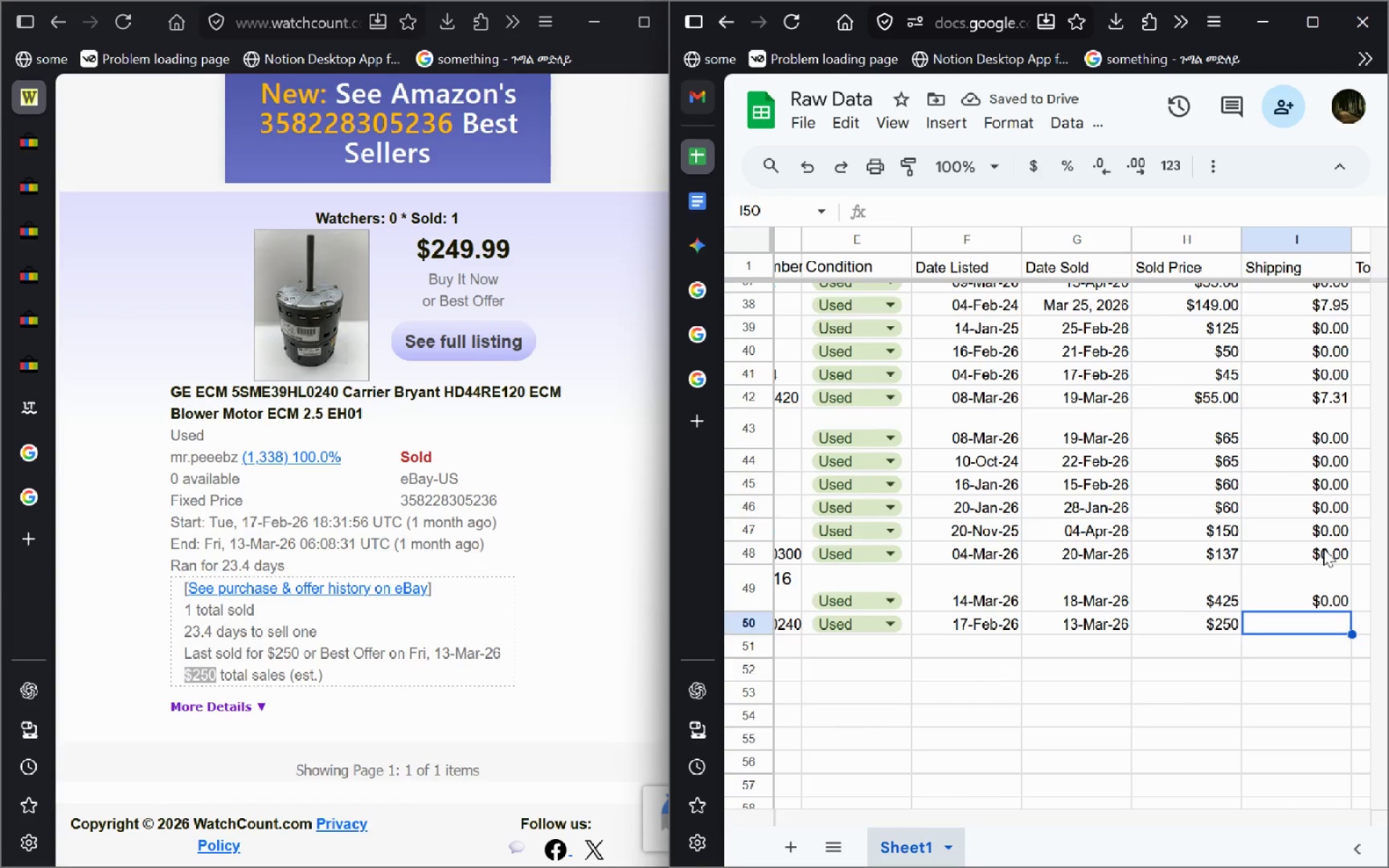 
left_click([1323, 548])
 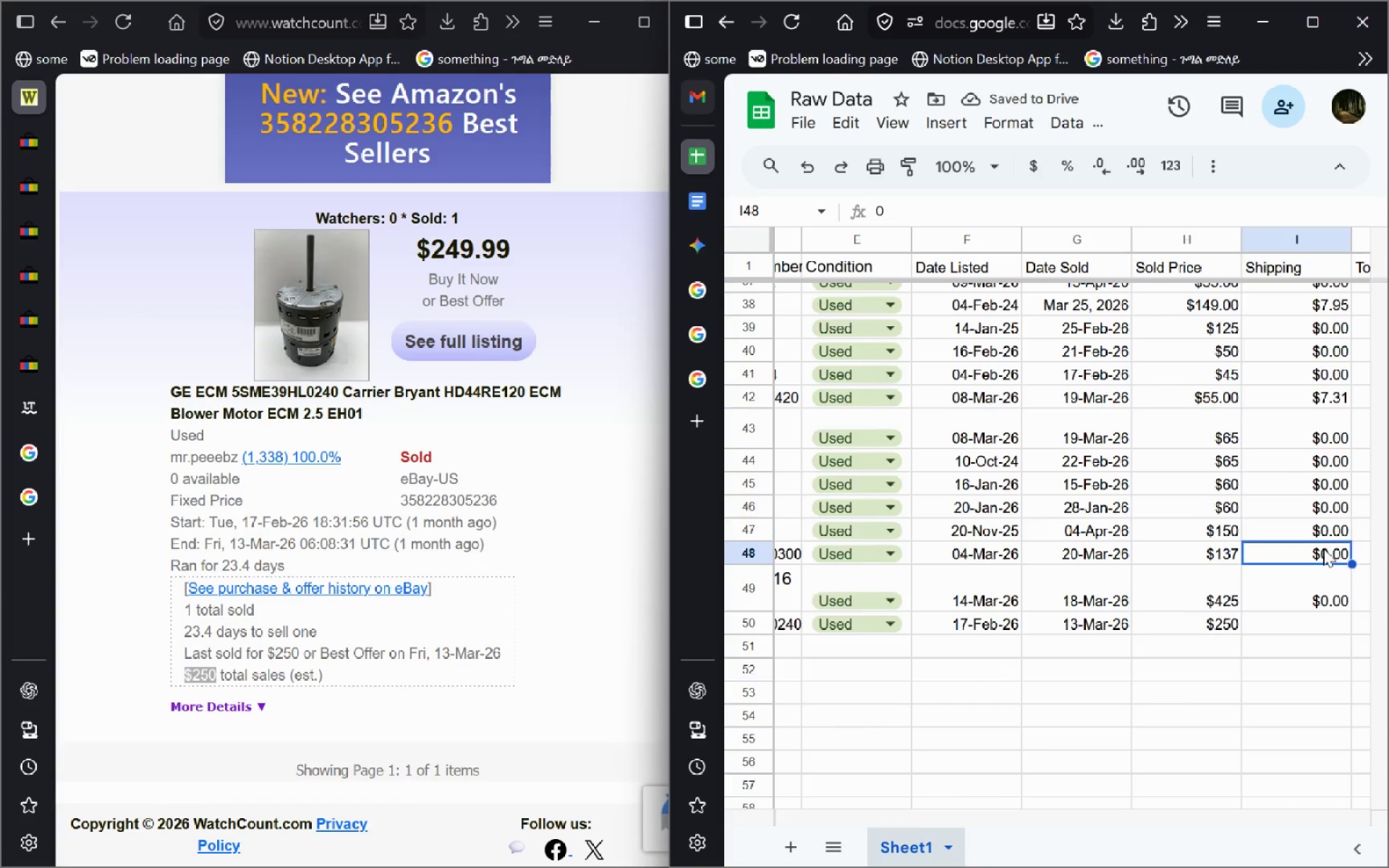 
key(Control+C)
 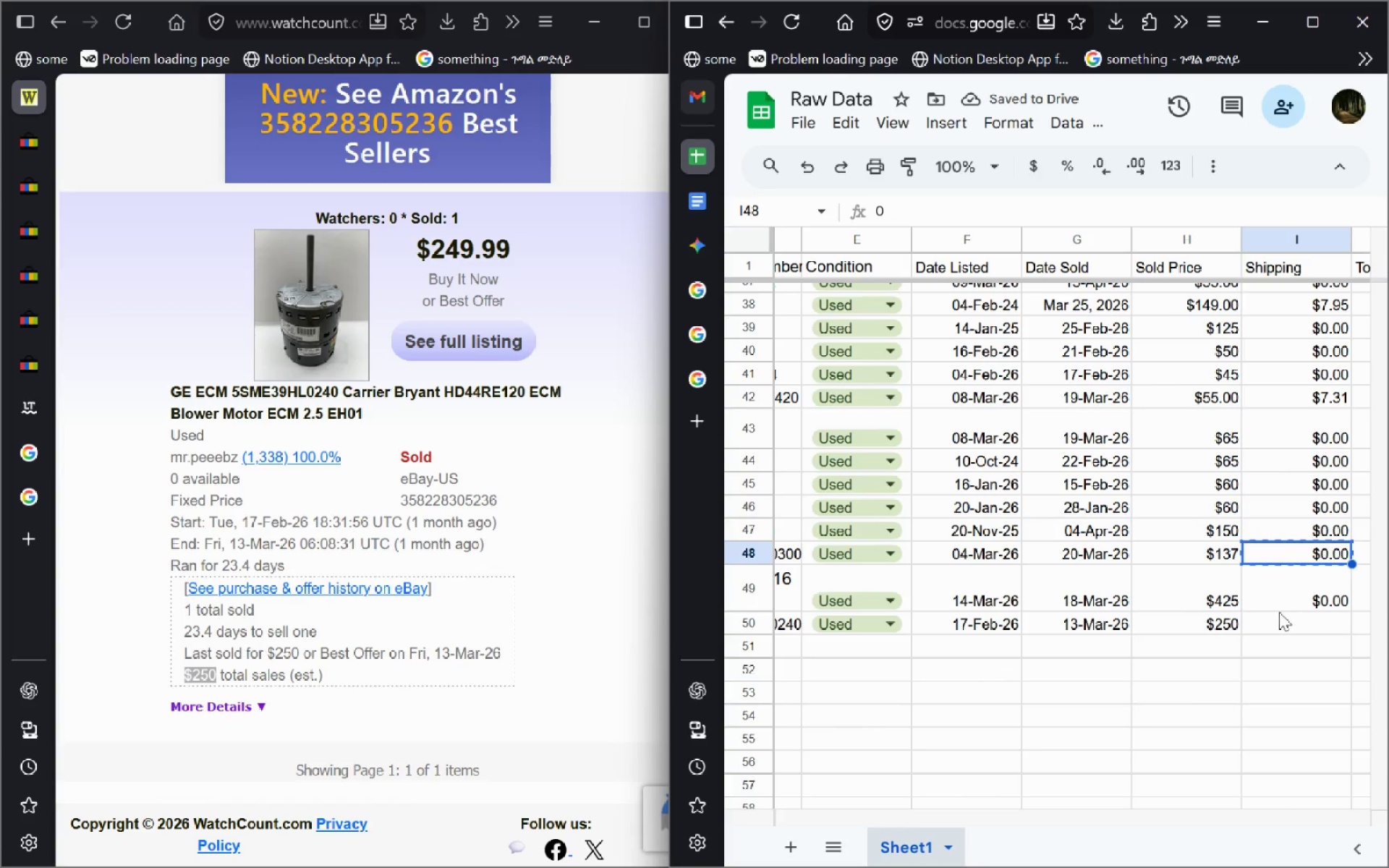 
left_click([1279, 612])
 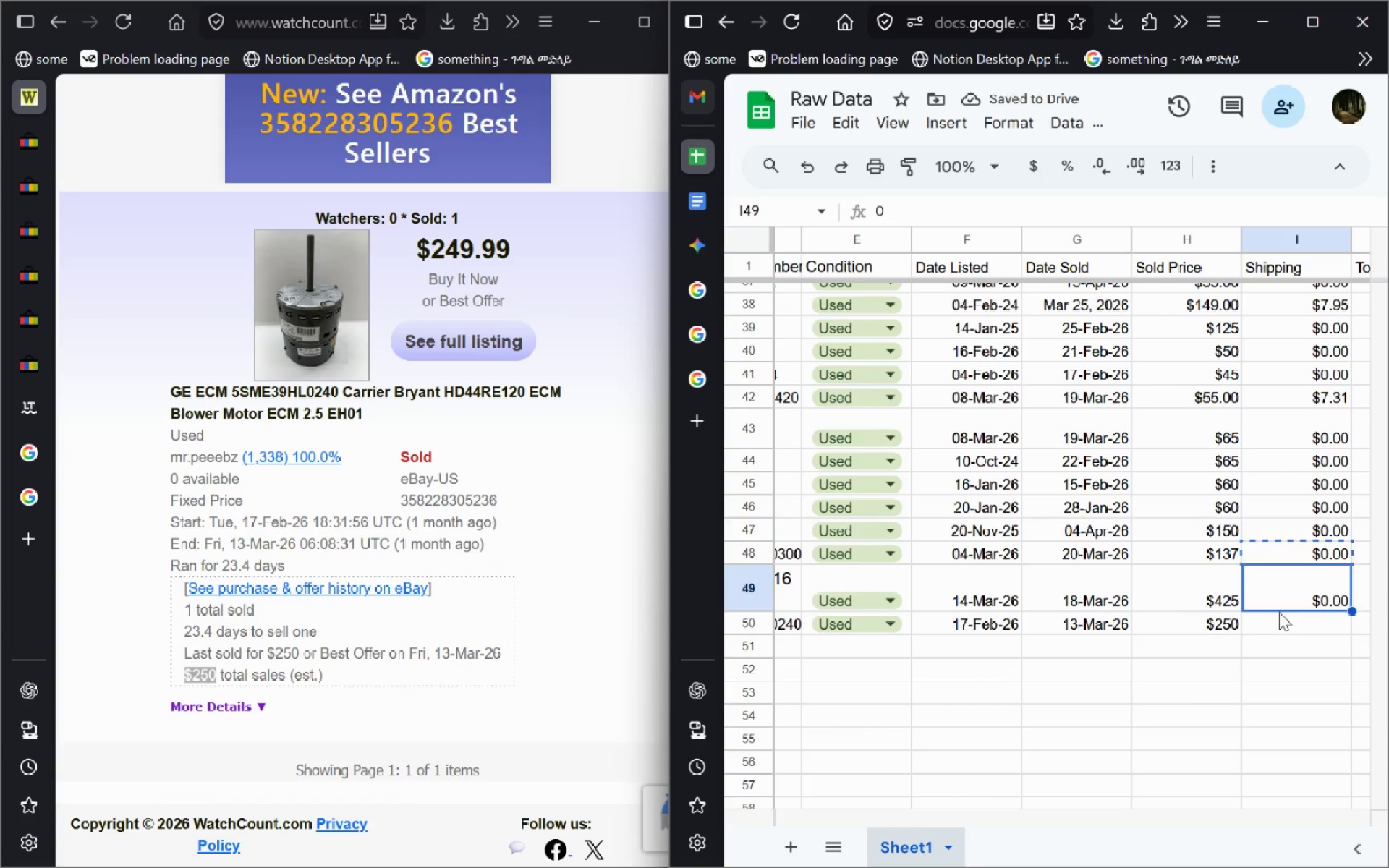 
key(Control+ControlLeft)
 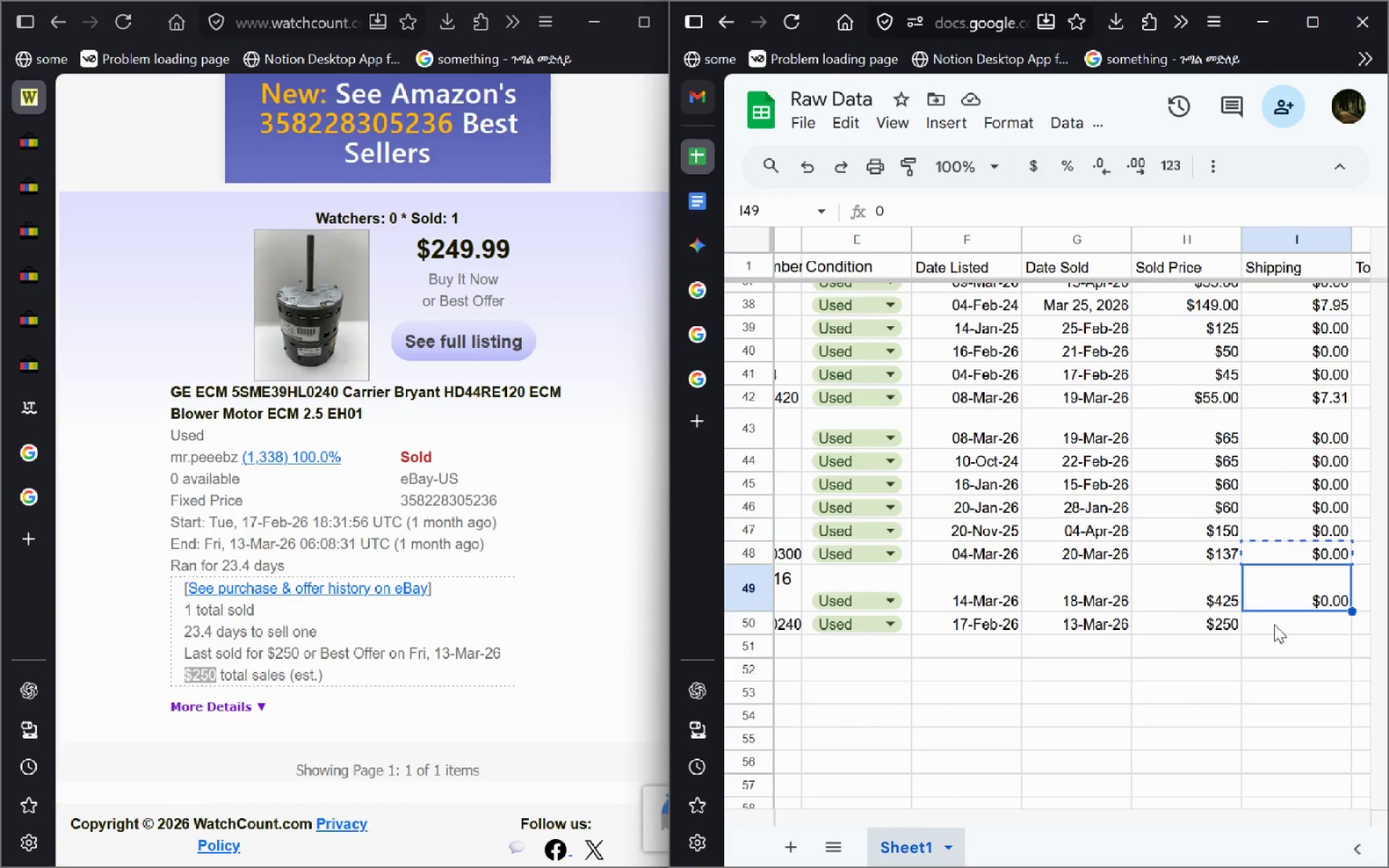 
left_click([1274, 624])
 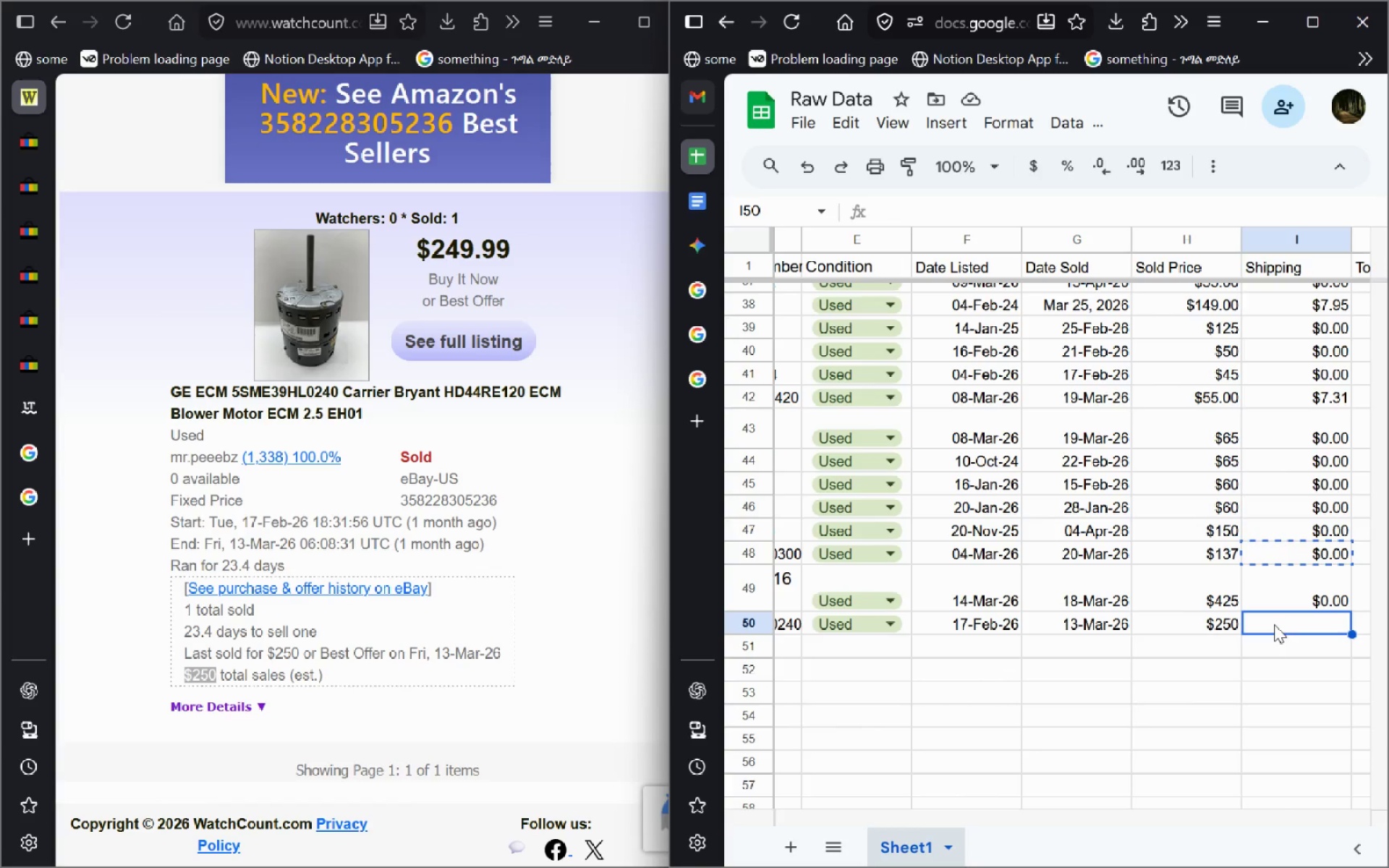 
key(Control+V)
 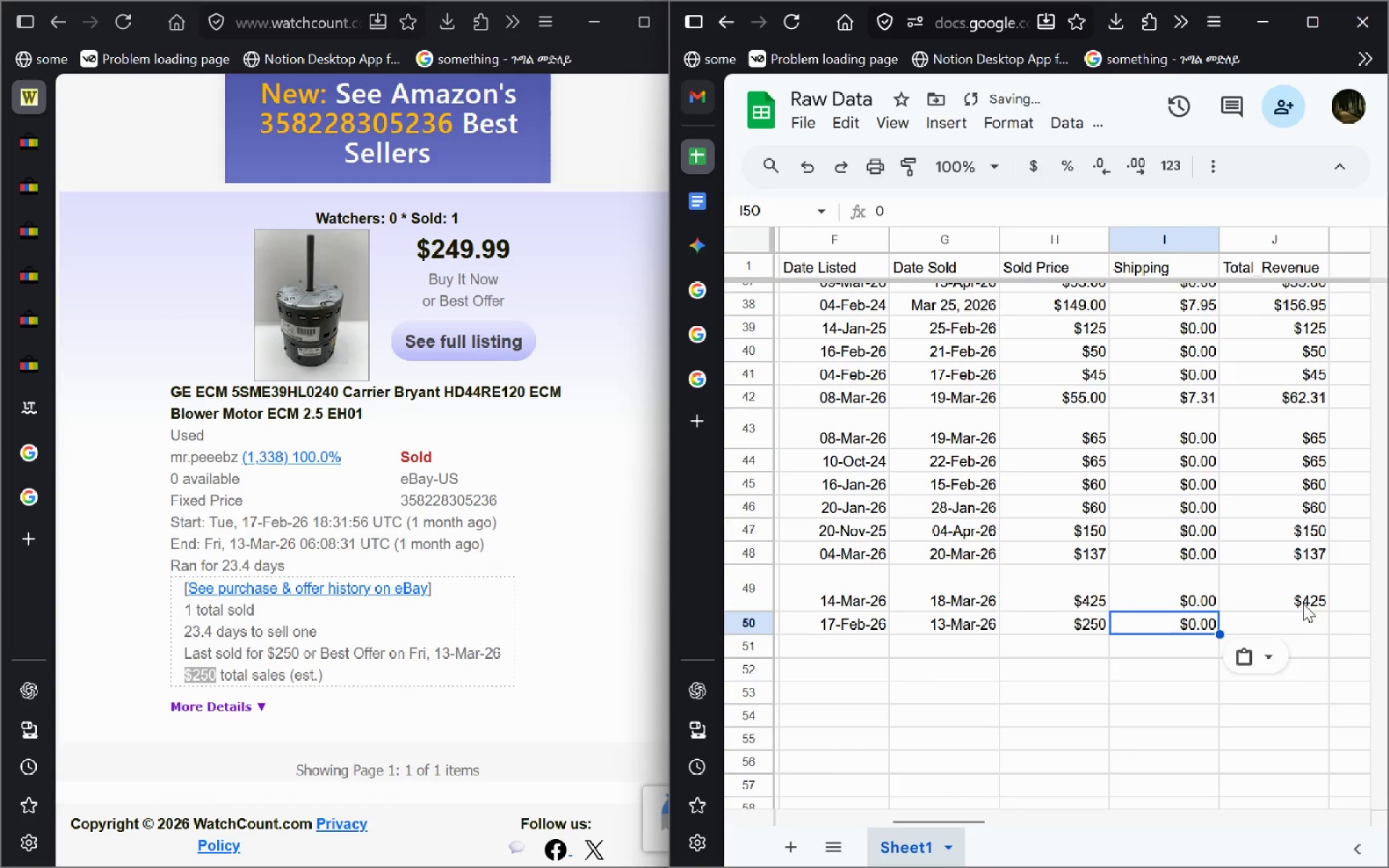 
left_click([1323, 593])
 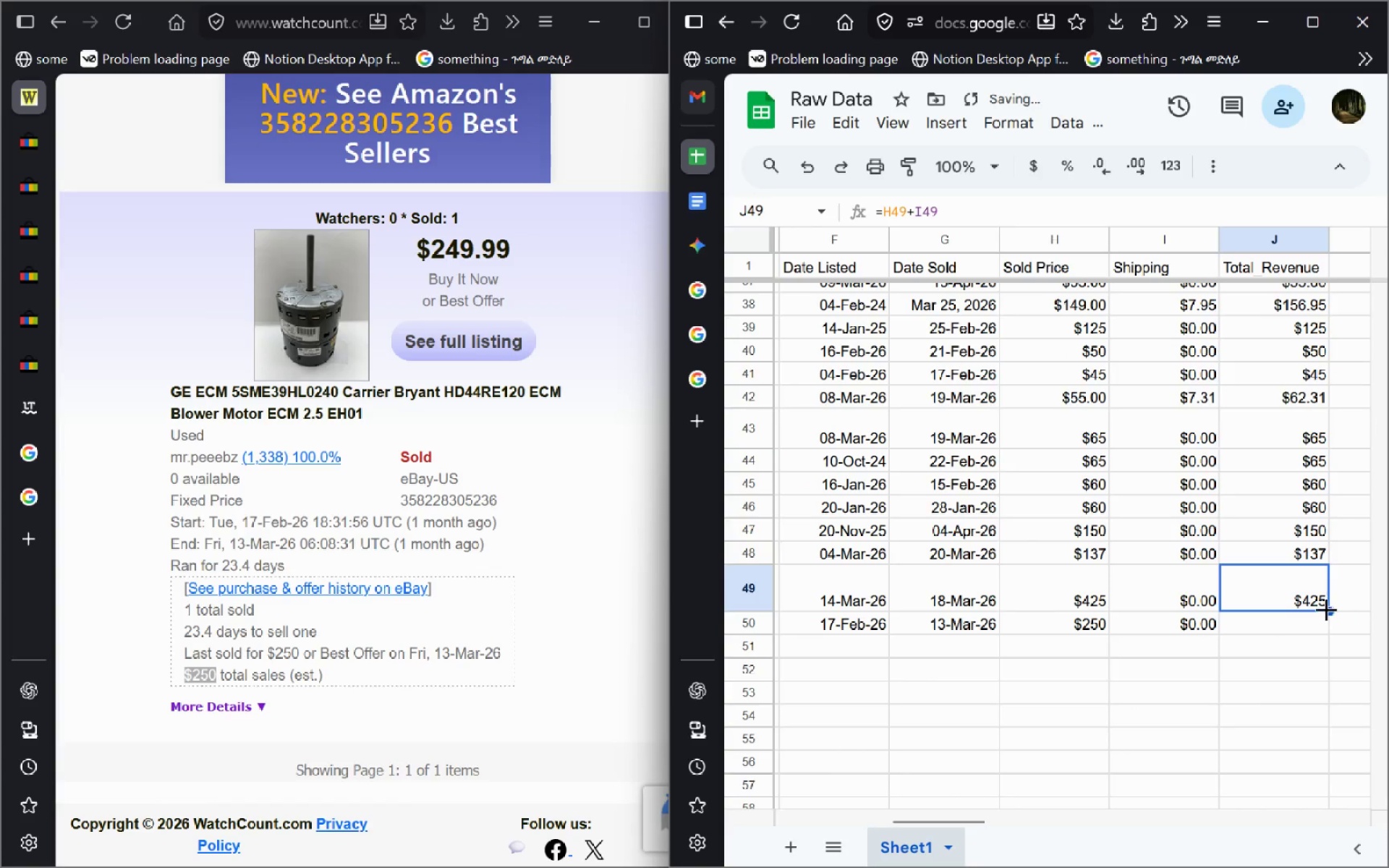 
left_click_drag(start_coordinate=[1328, 609], to_coordinate=[1324, 625])
 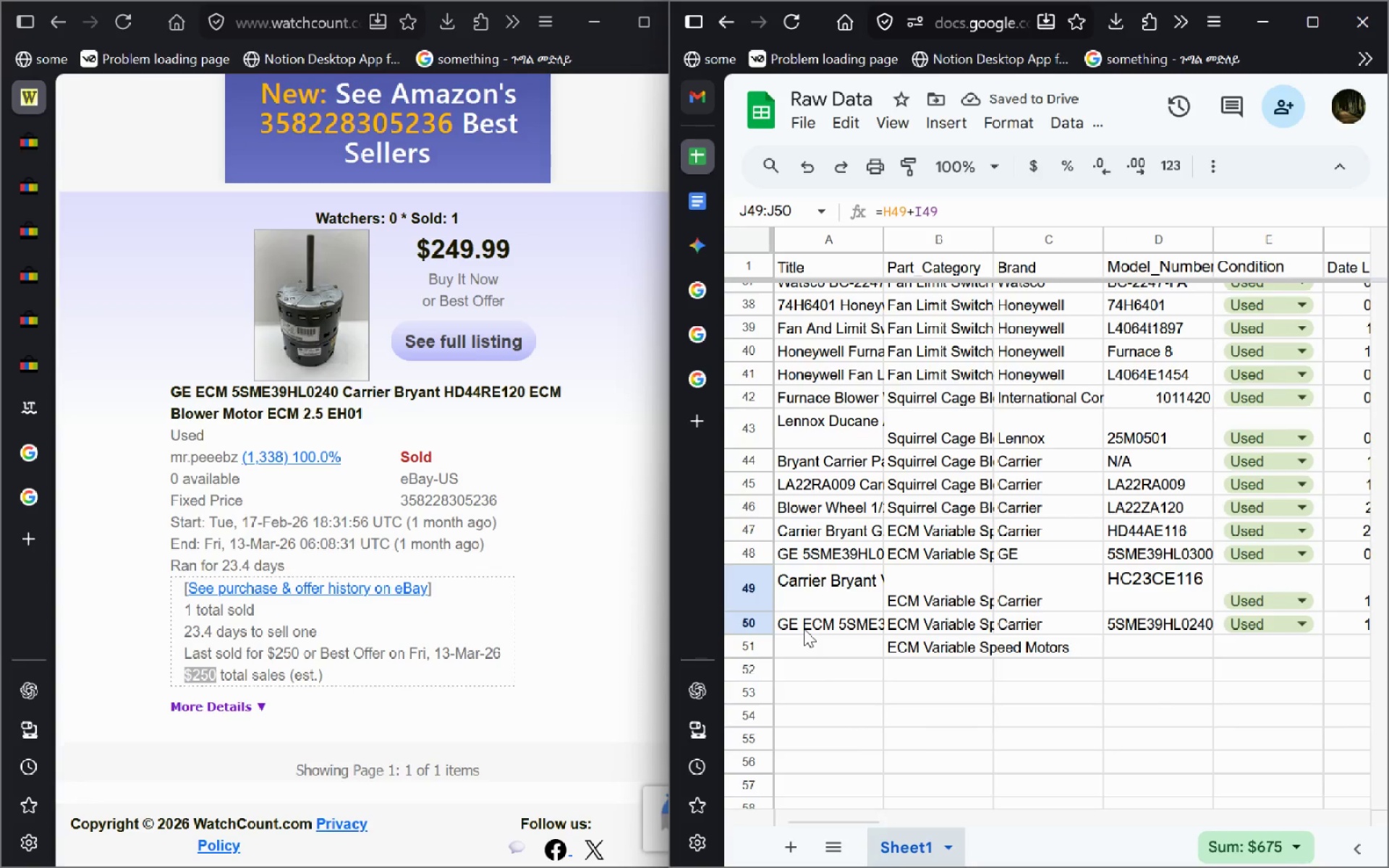 
wait(5.47)
 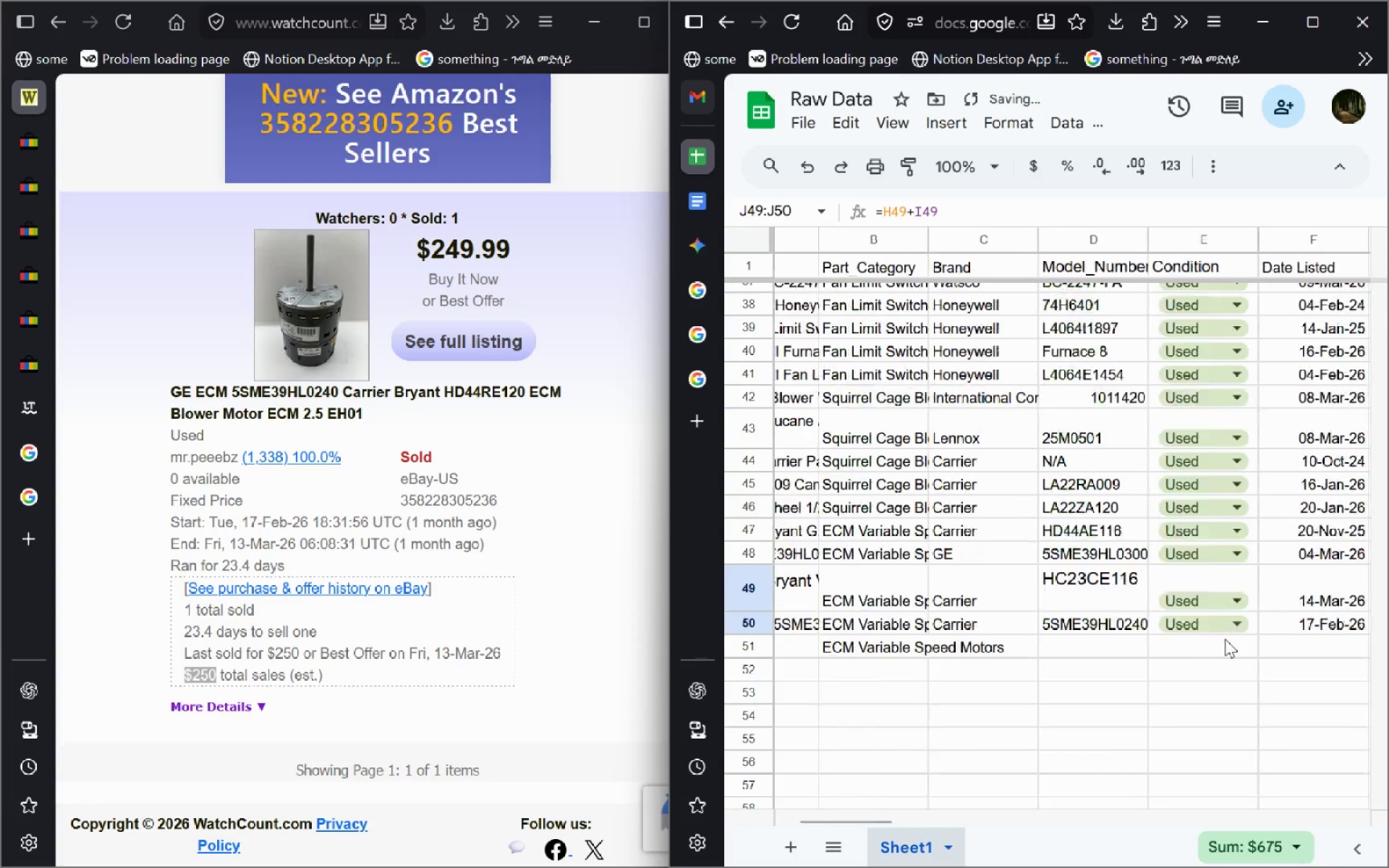 
key(VolumeDown)
 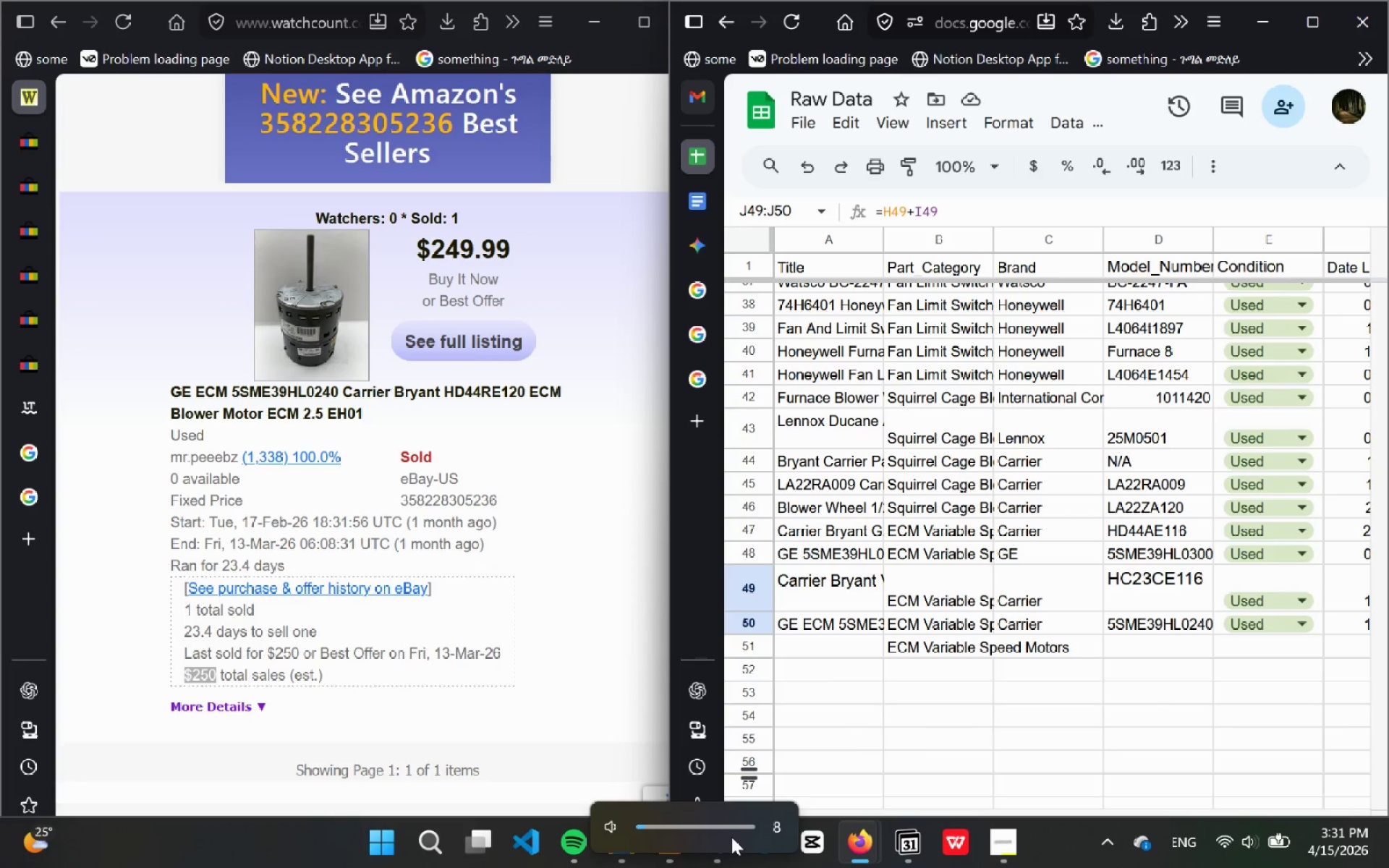 
wait(8.78)
 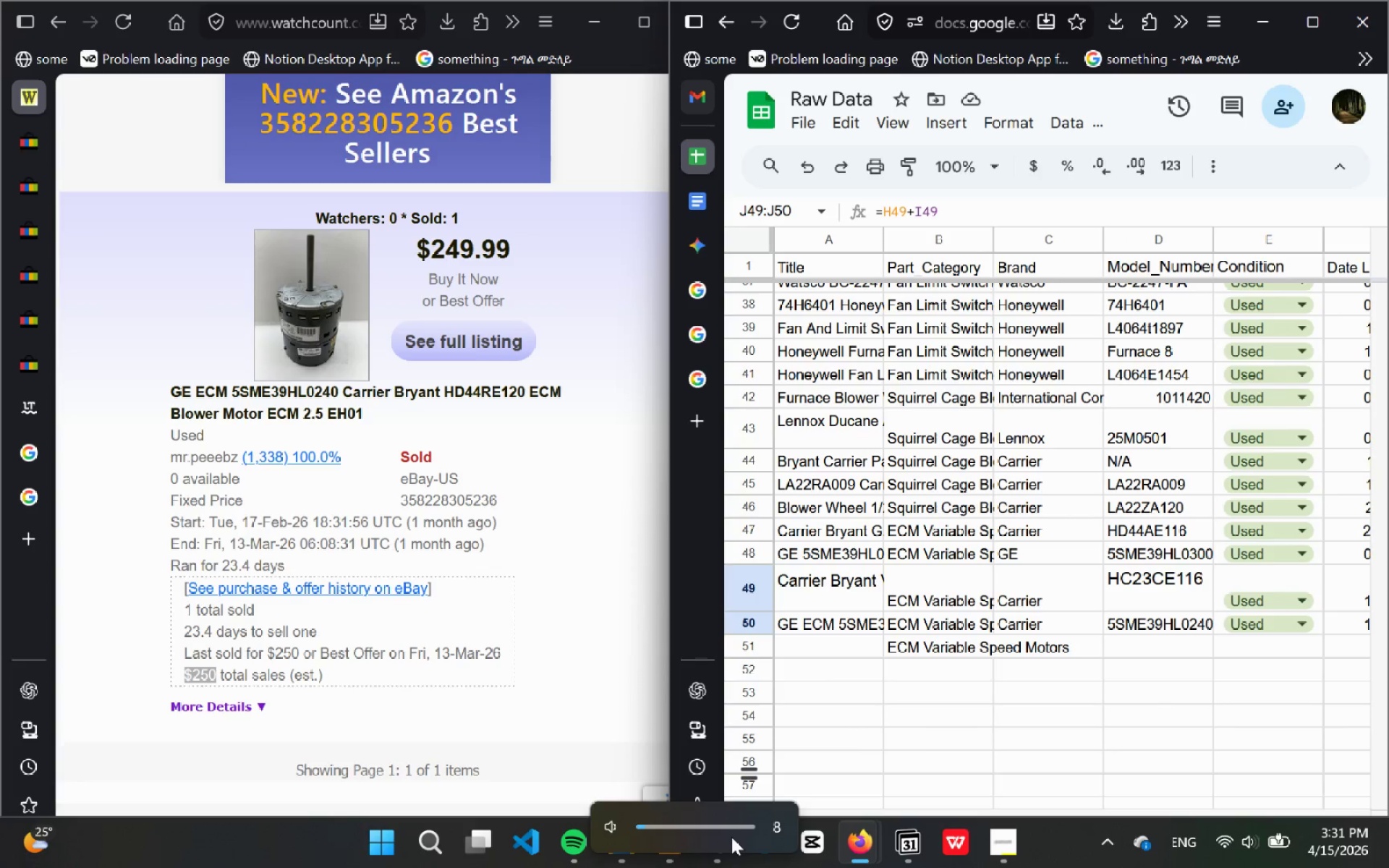 
left_click([684, 852])
 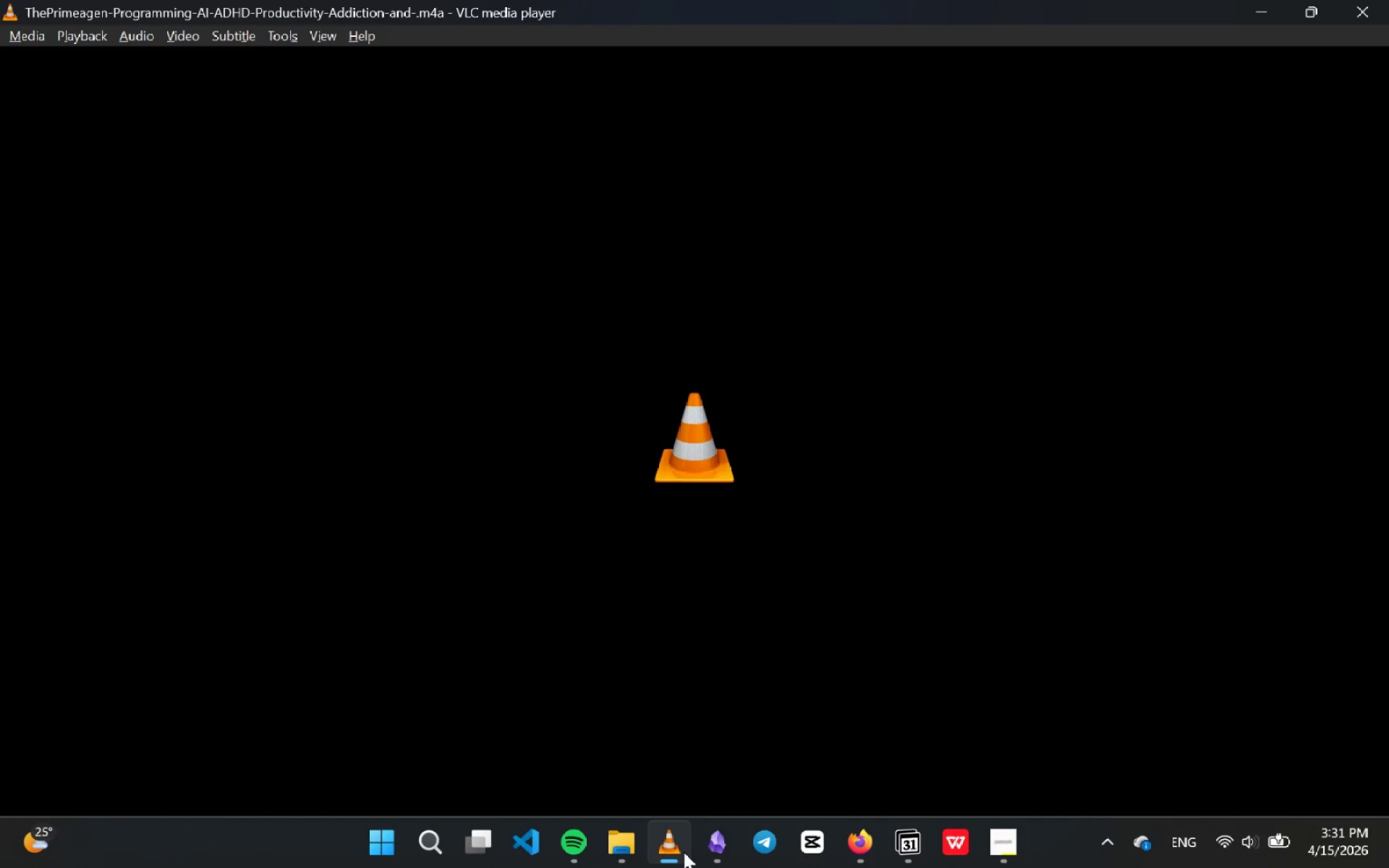 
key(Space)
 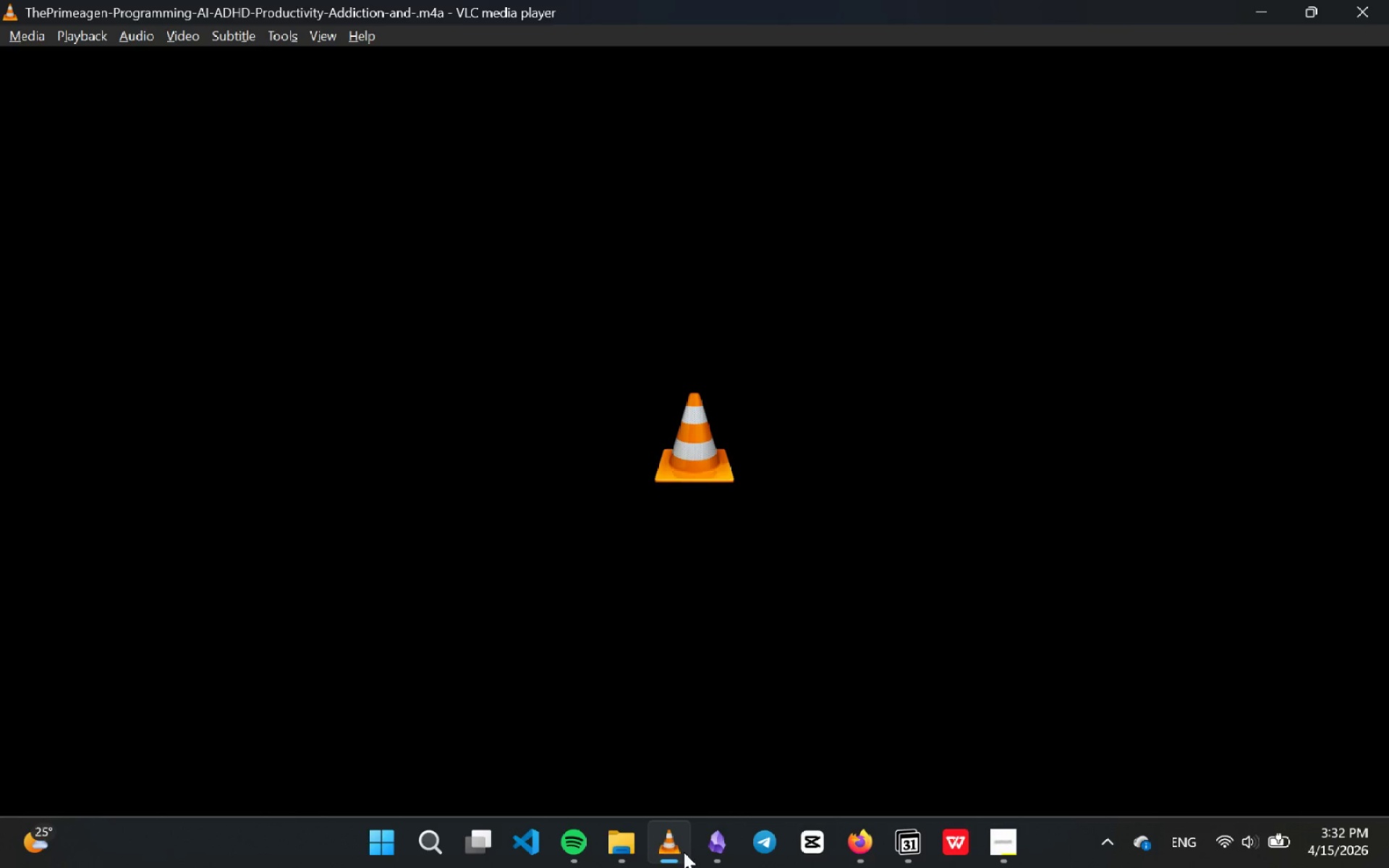 
wait(23.28)
 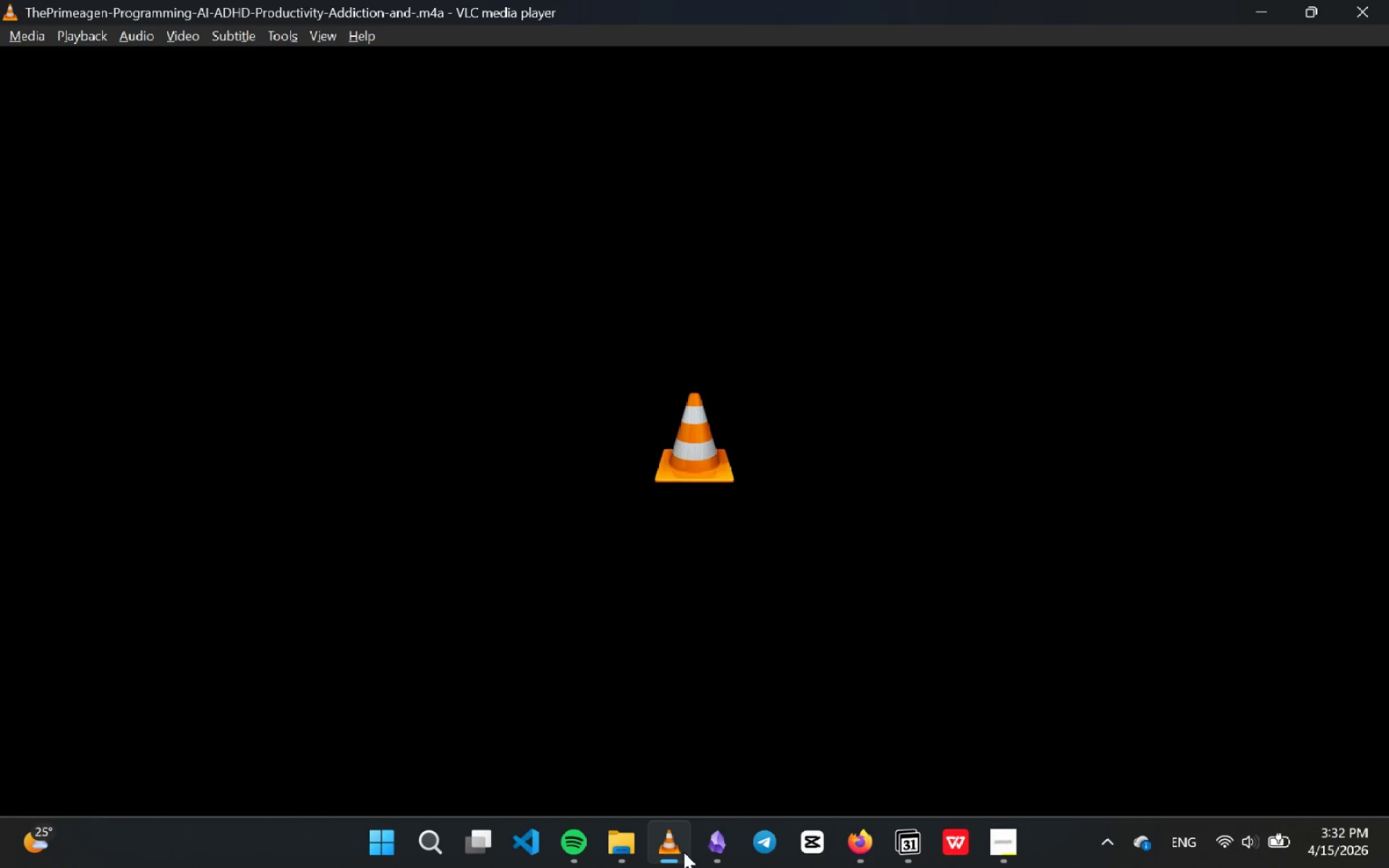 
key(Space)
 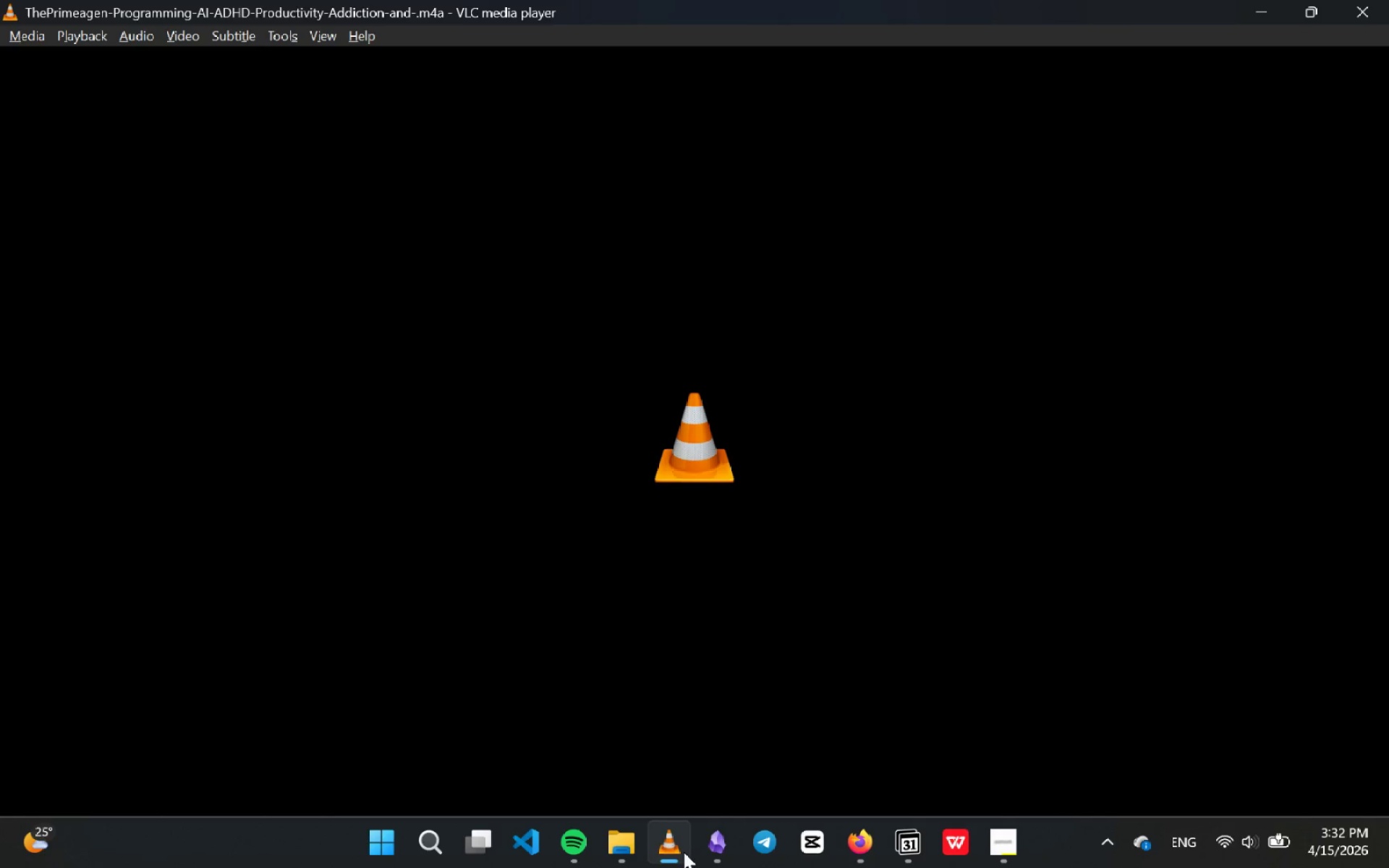 
key(Space)
 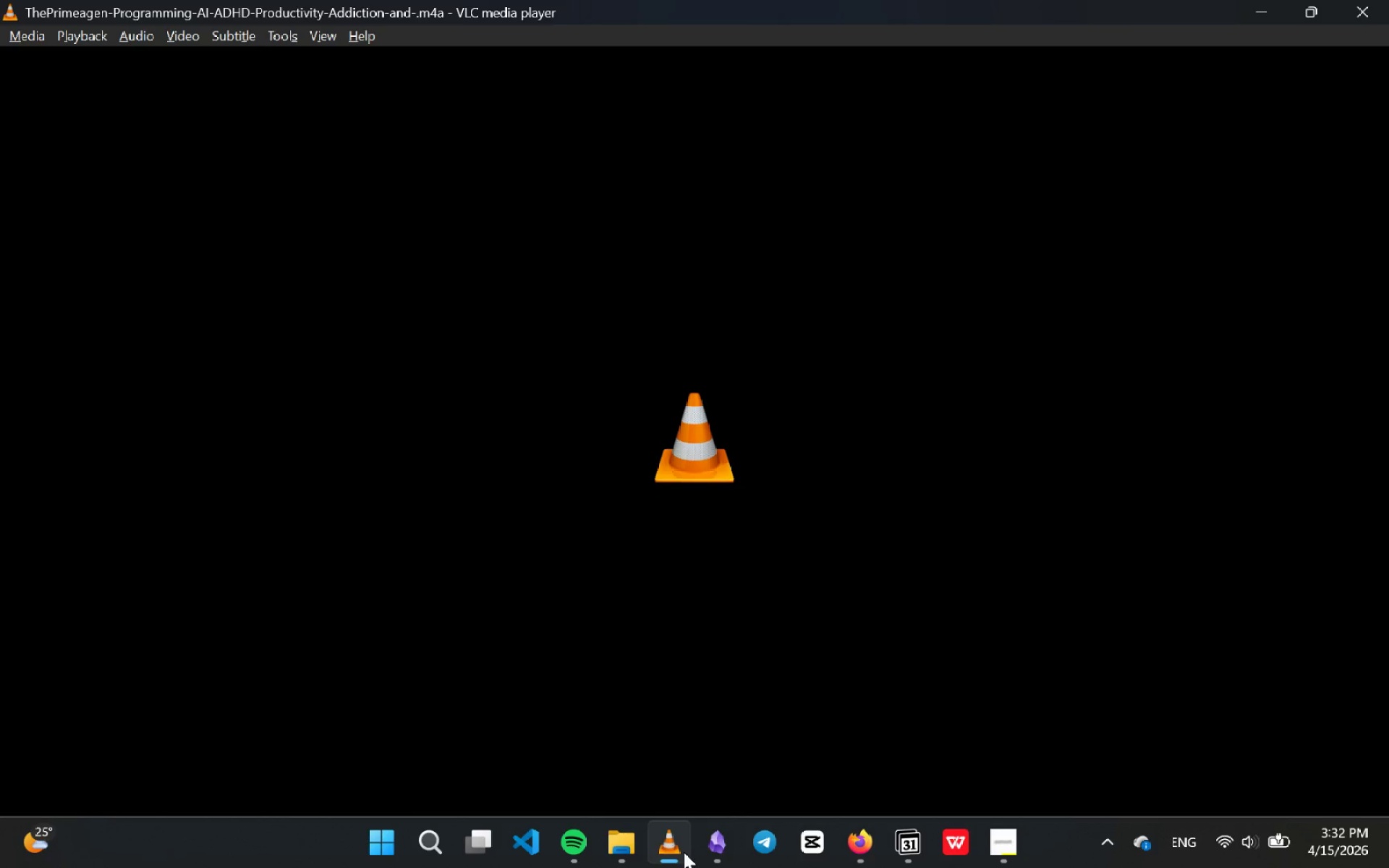 
key(Space)
 